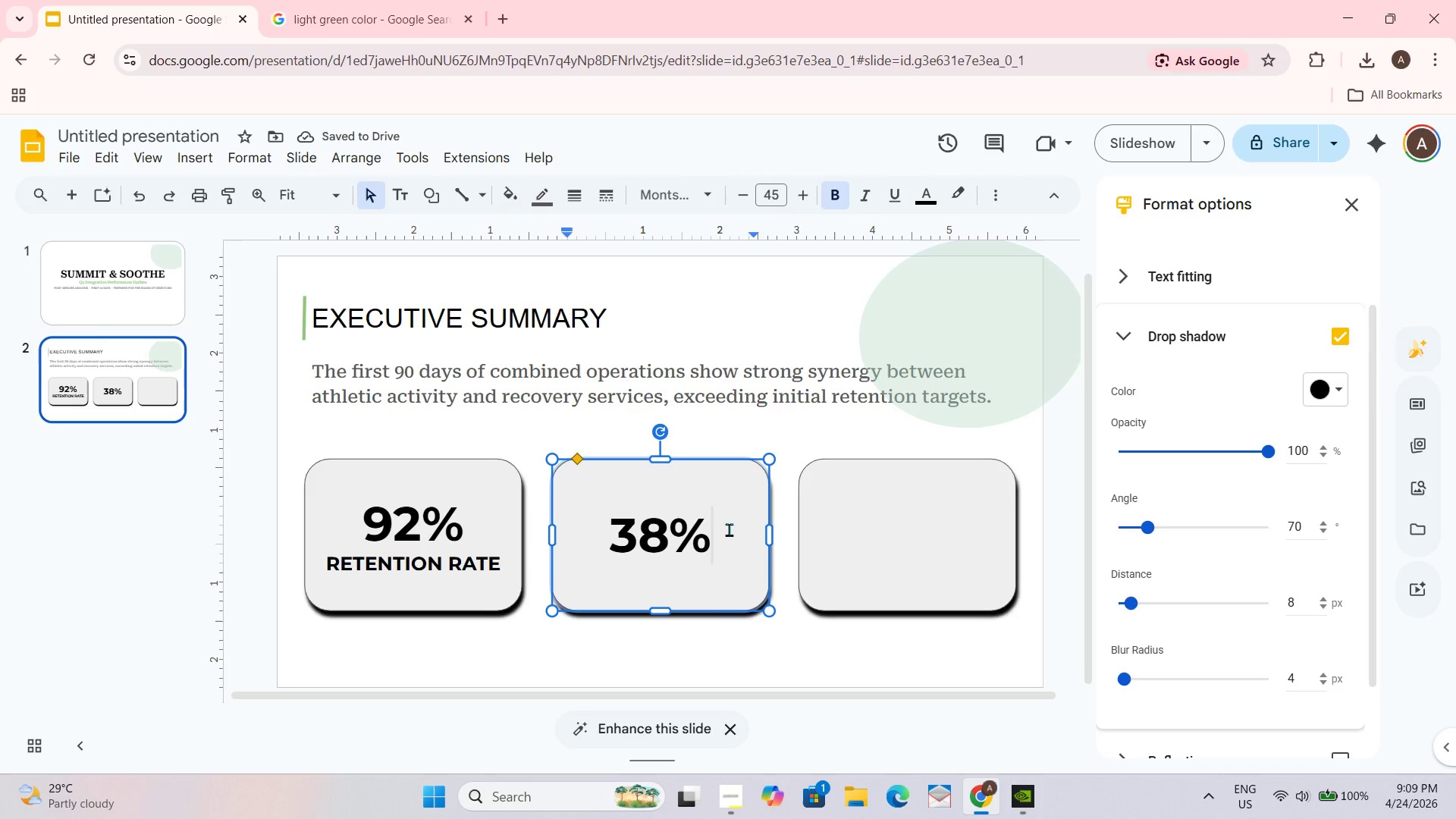 
key(Enter)
 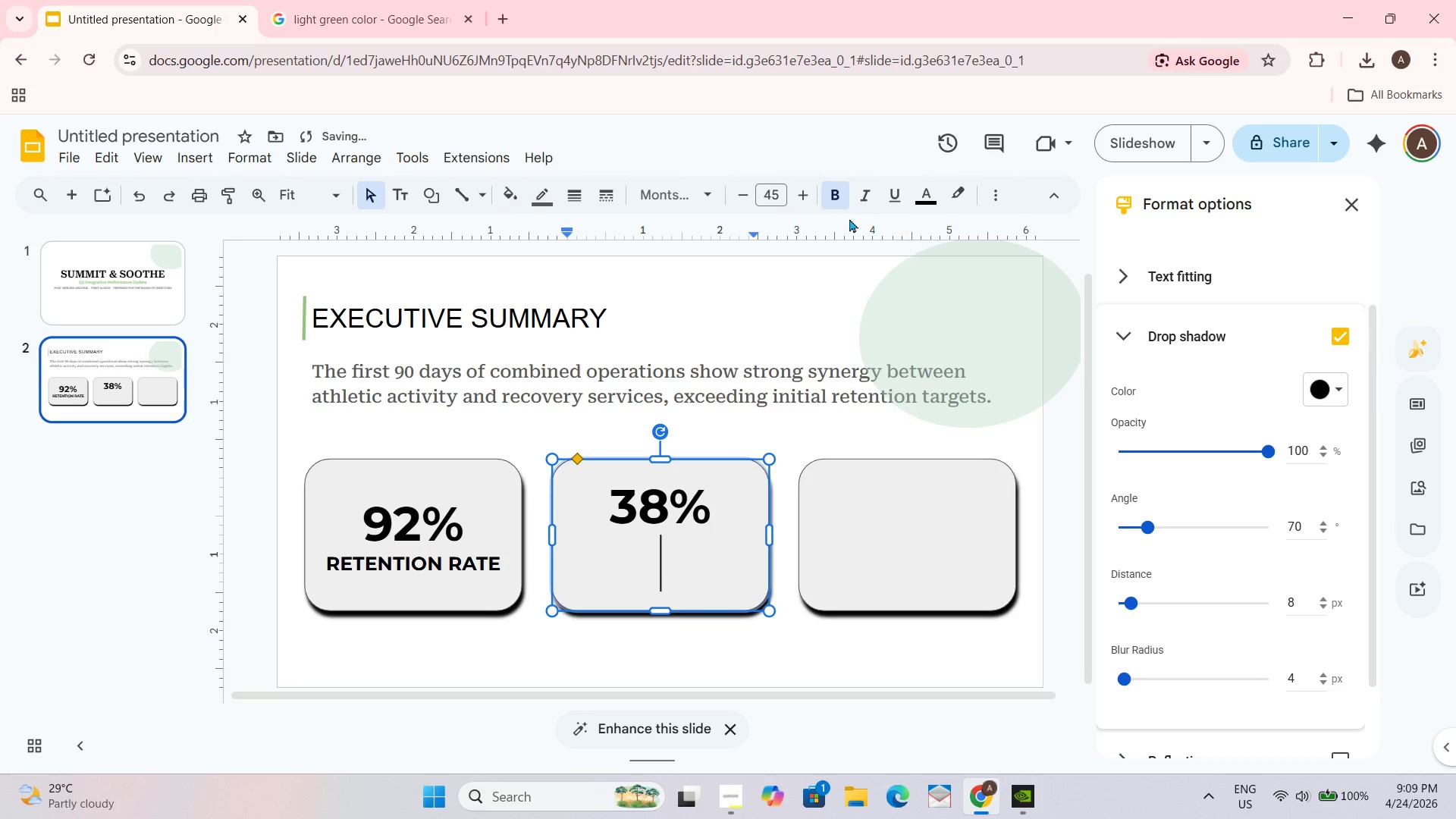 
left_click([783, 190])
 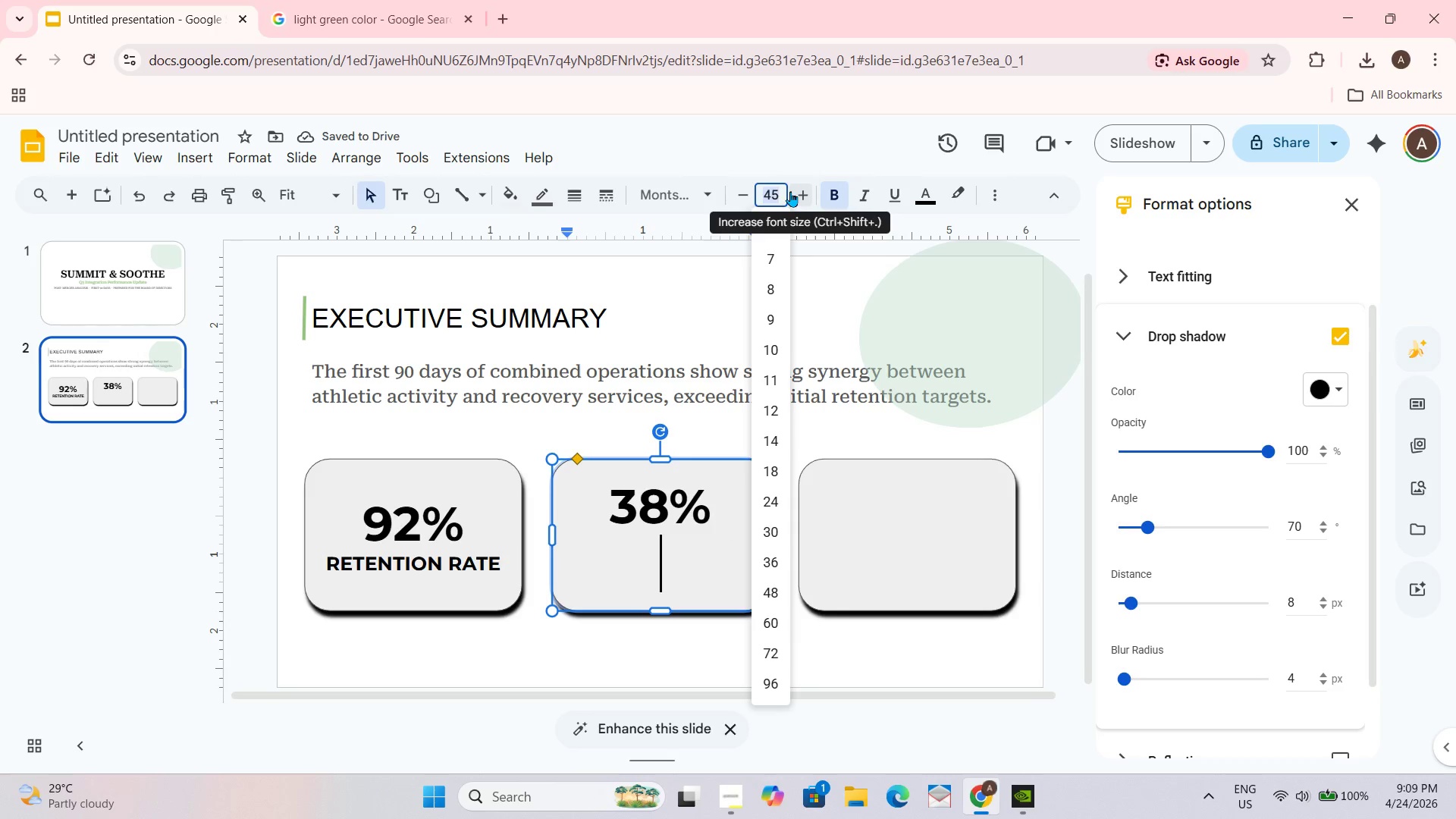 
type(18)
key(NumpadEnter)
type(CROSS-FACIL;)
key(Backspace)
type(ITY RATE)
 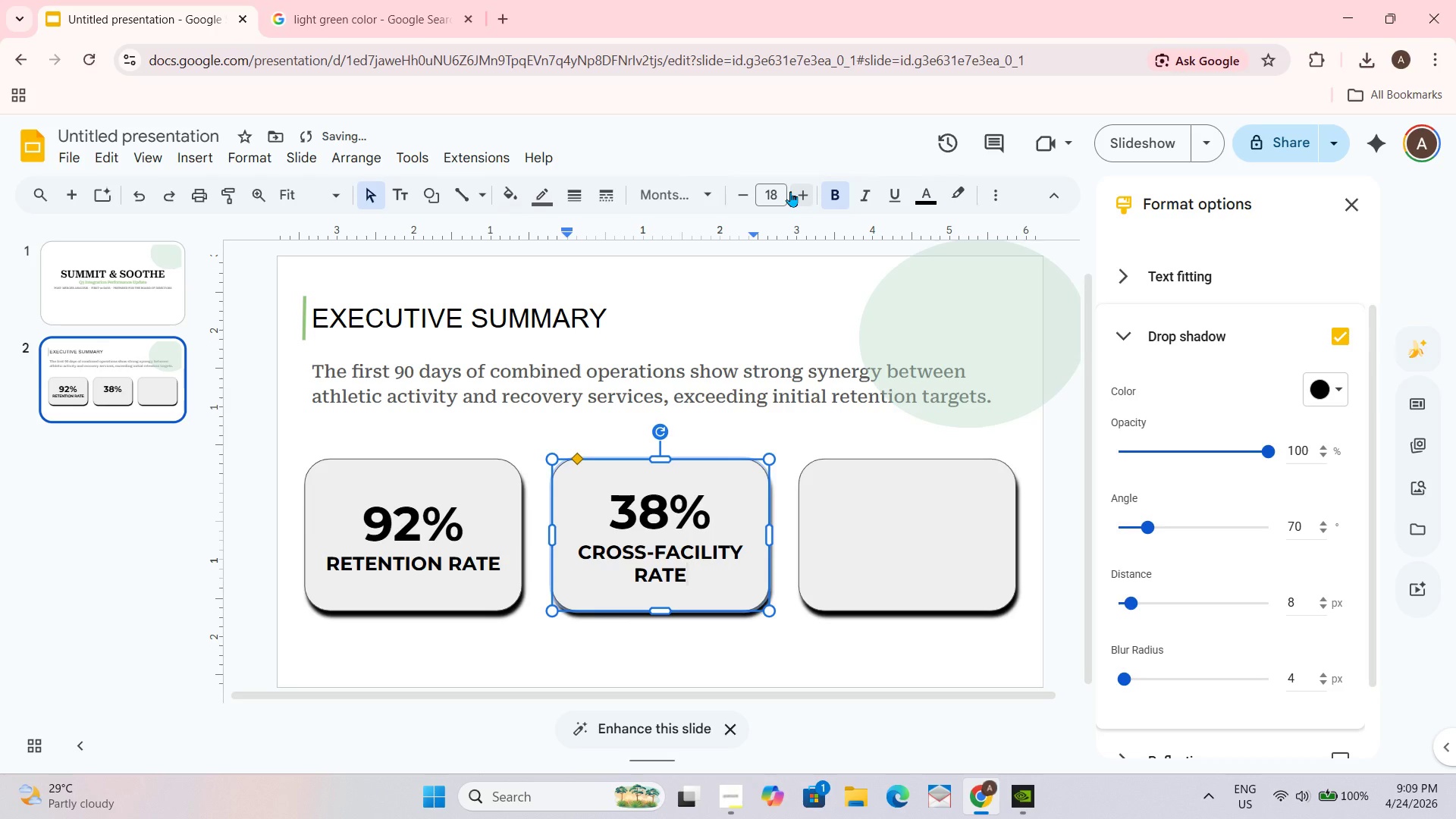 
wait(8.58)
 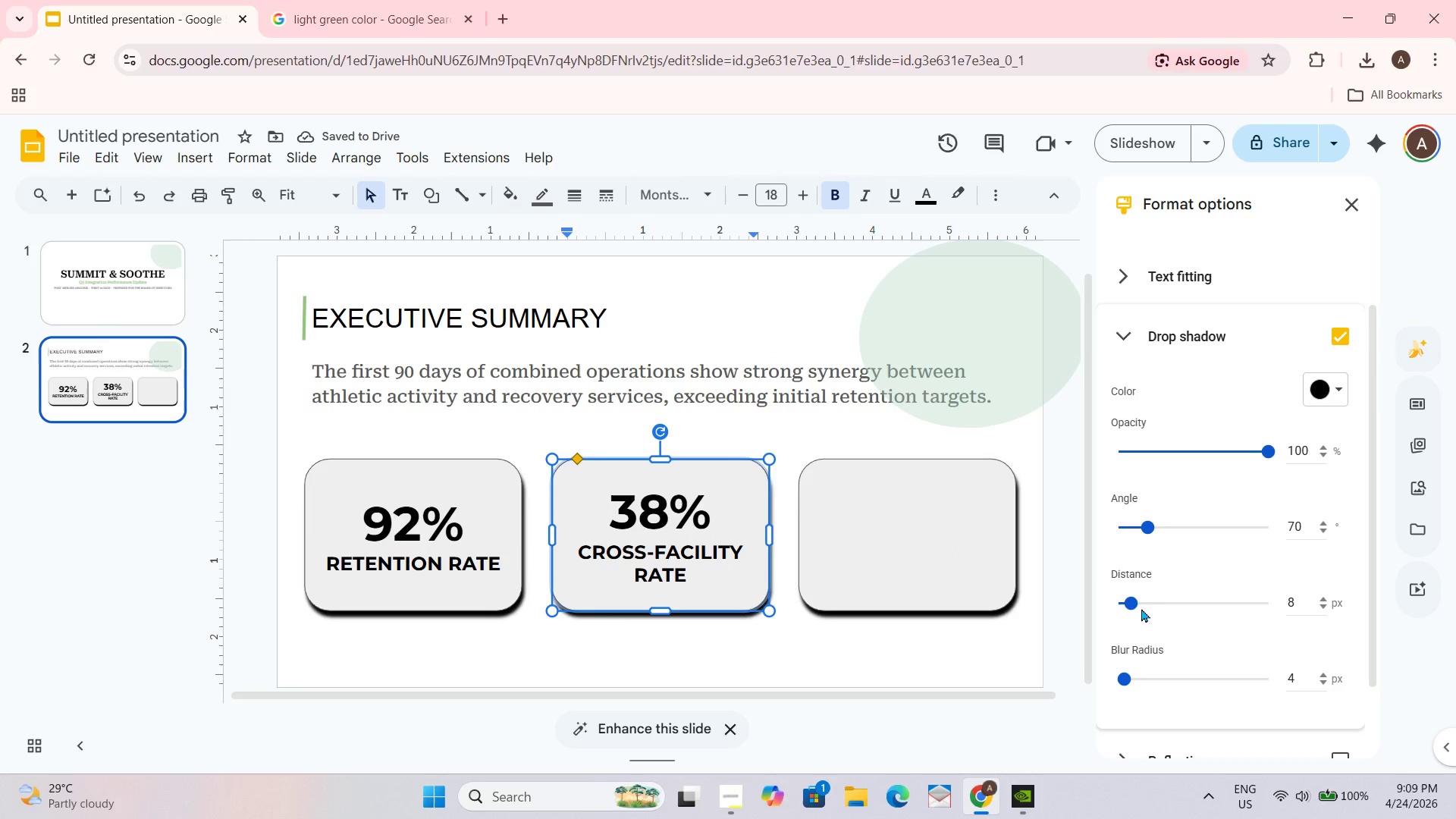 
double_click([898, 553])
 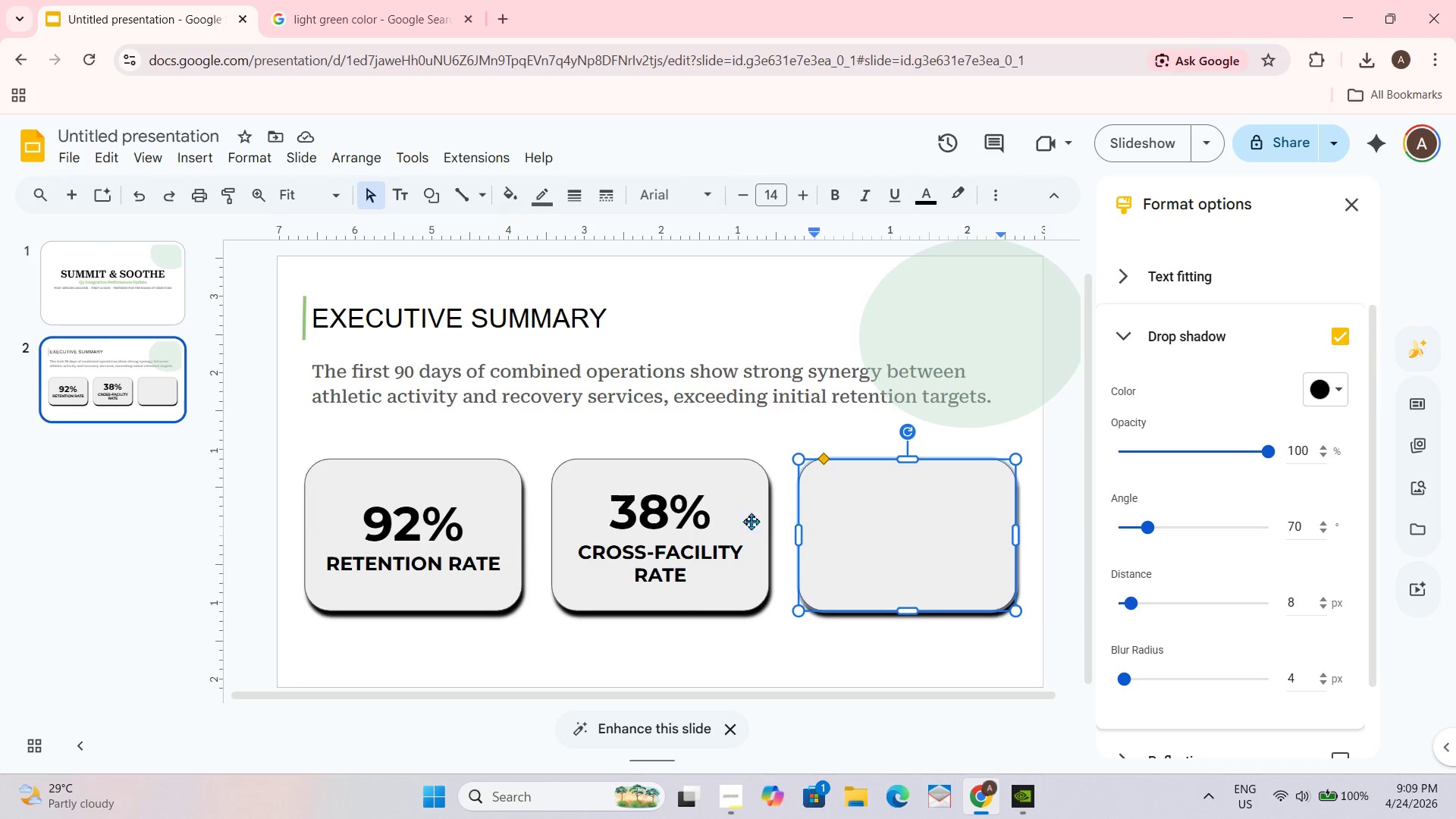 
left_click_drag(start_coordinate=[714, 517], to_coordinate=[614, 513])
 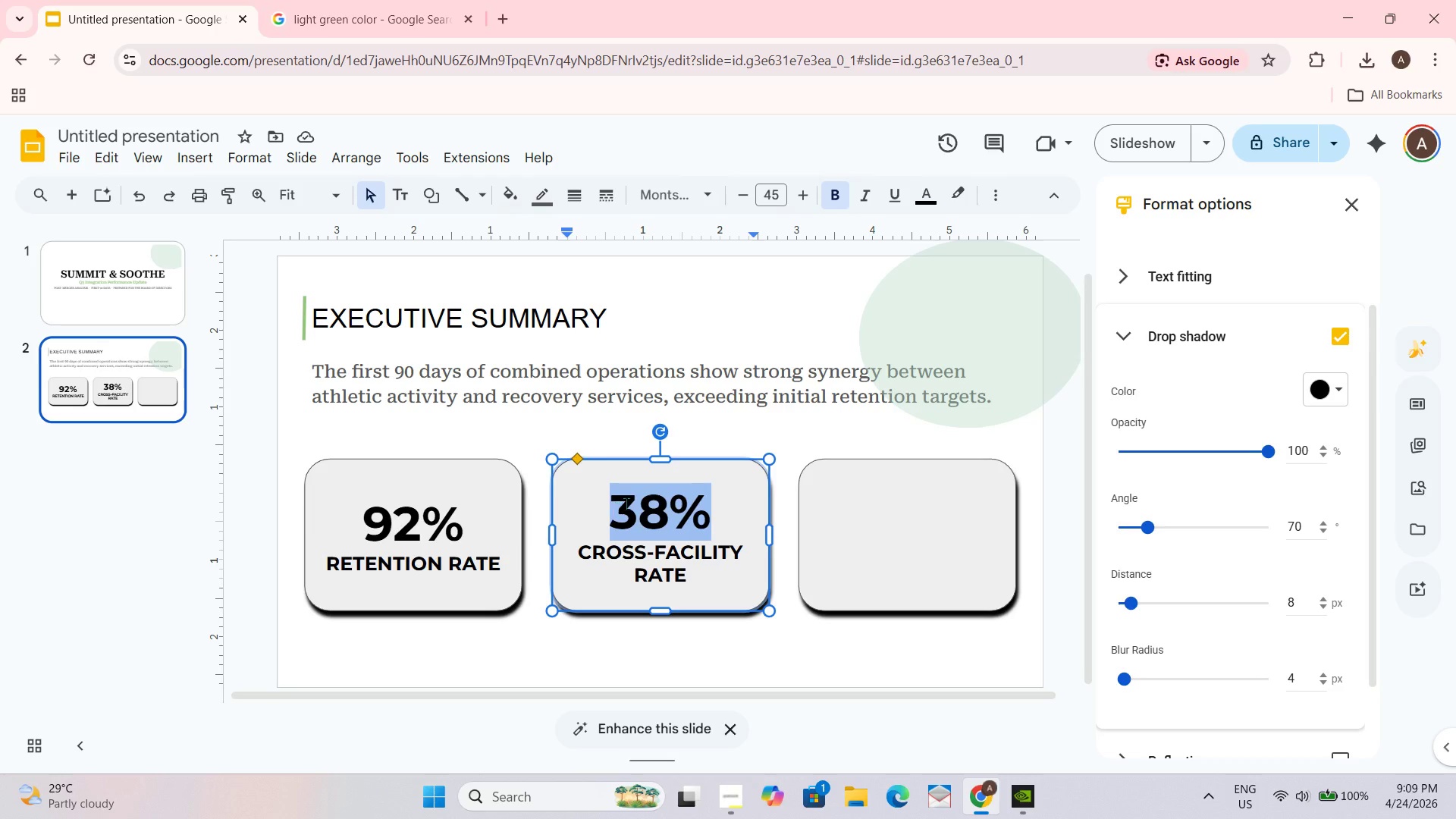 
key(Control+C)
 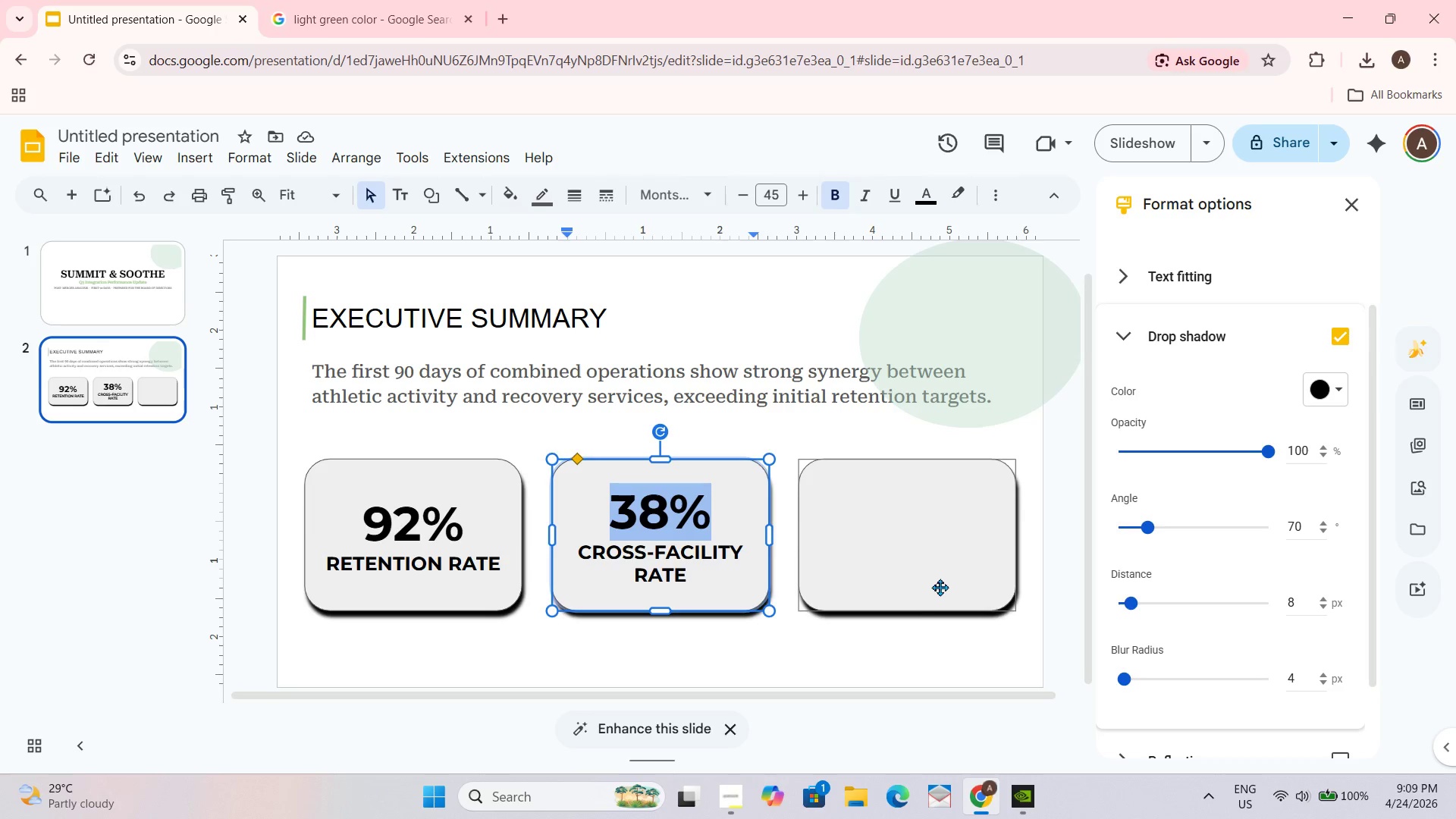 
left_click([940, 585])
 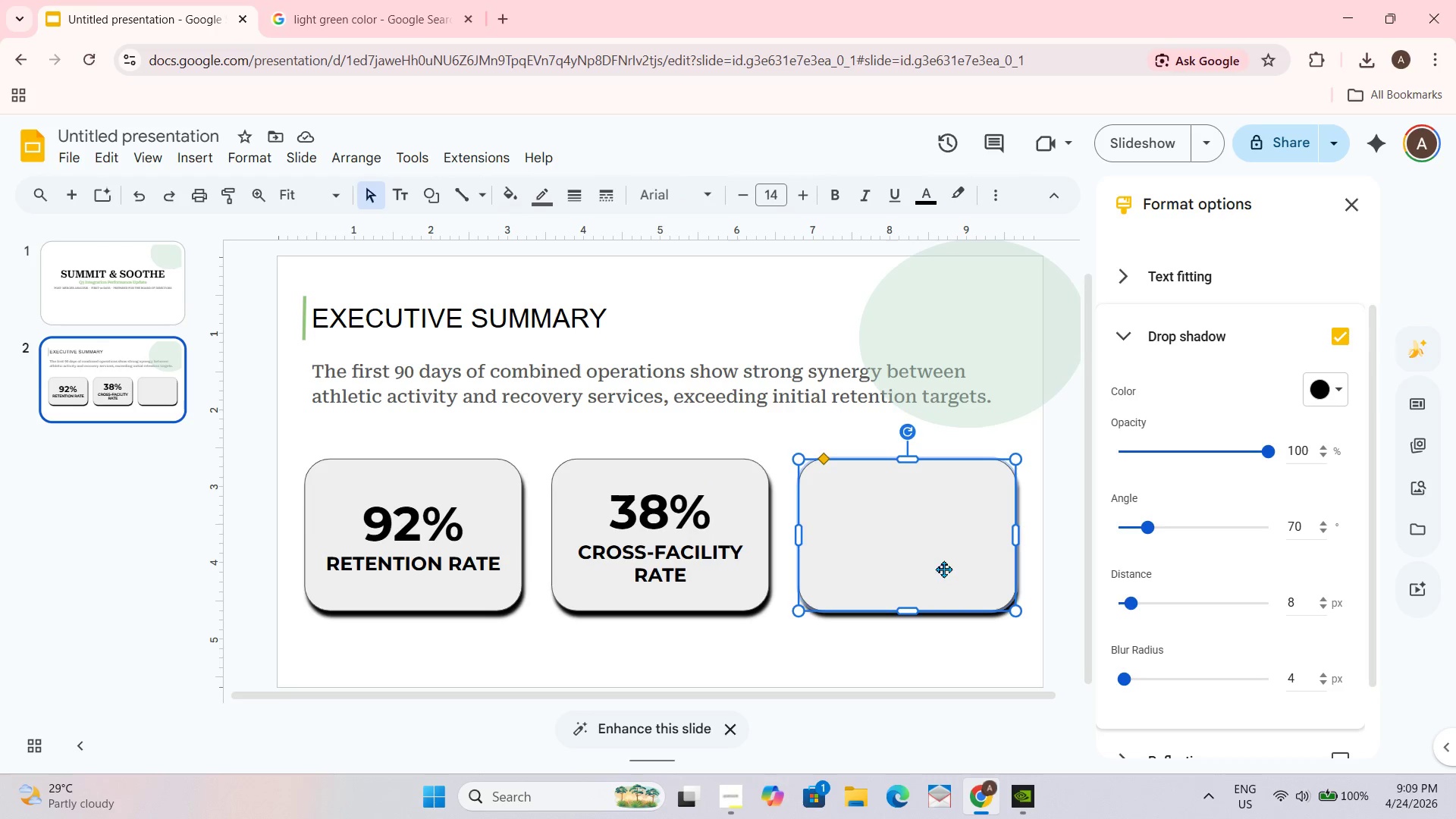 
key(Control+V)
 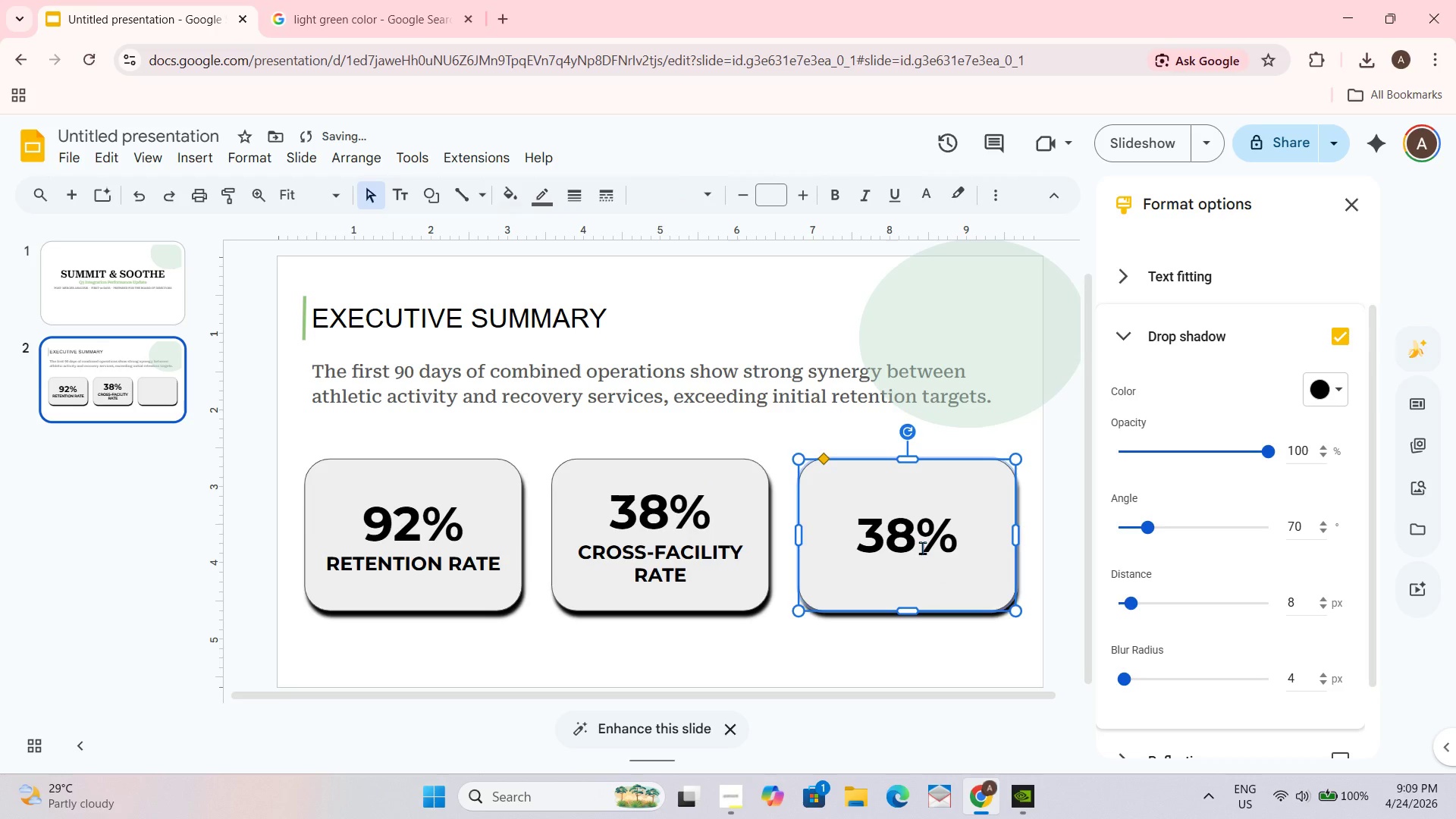 
left_click([921, 545])
 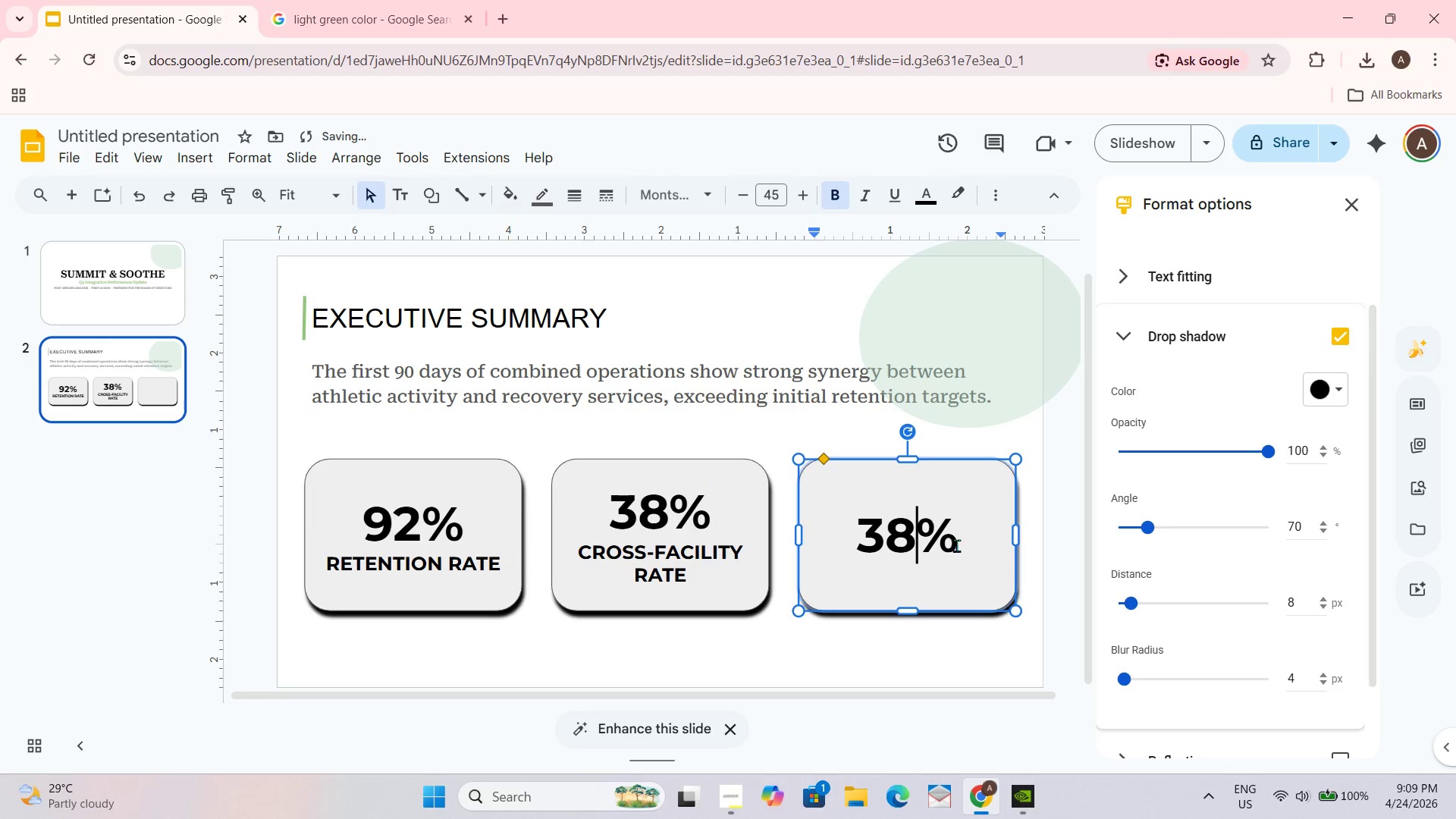 
left_click_drag(start_coordinate=[956, 545], to_coordinate=[855, 538])
 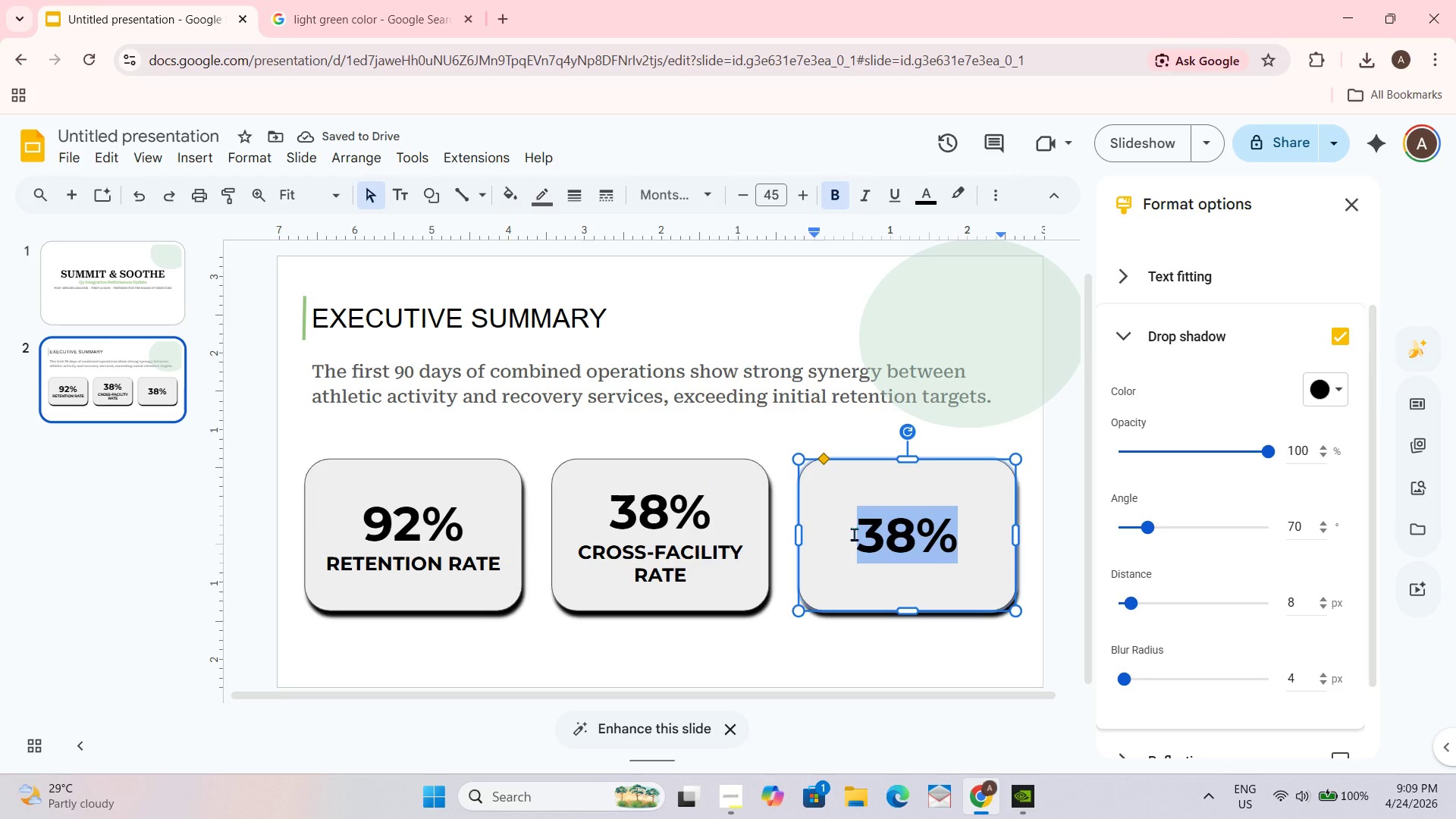 
key(Backspace)
 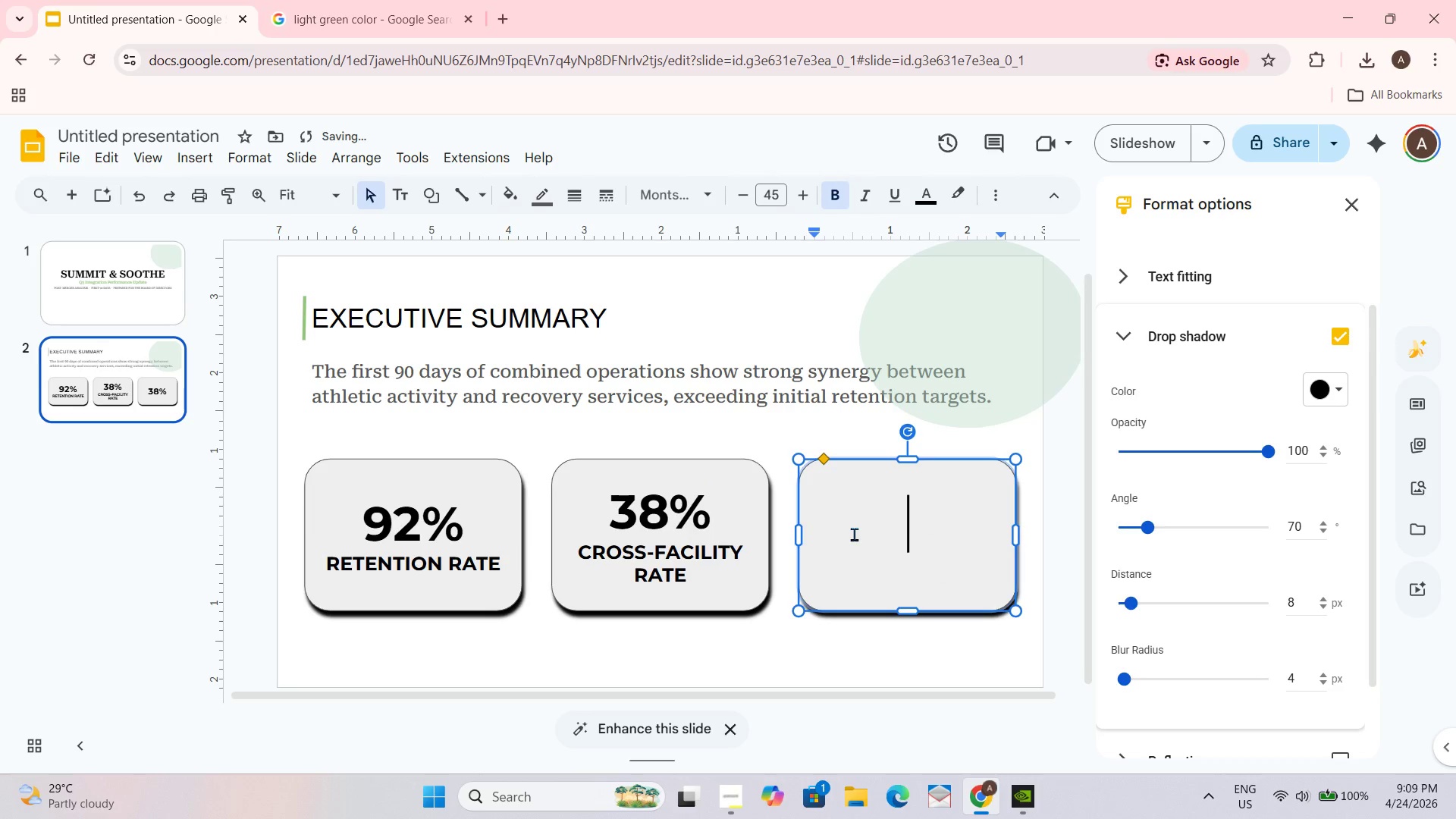 
key(Numpad7)
 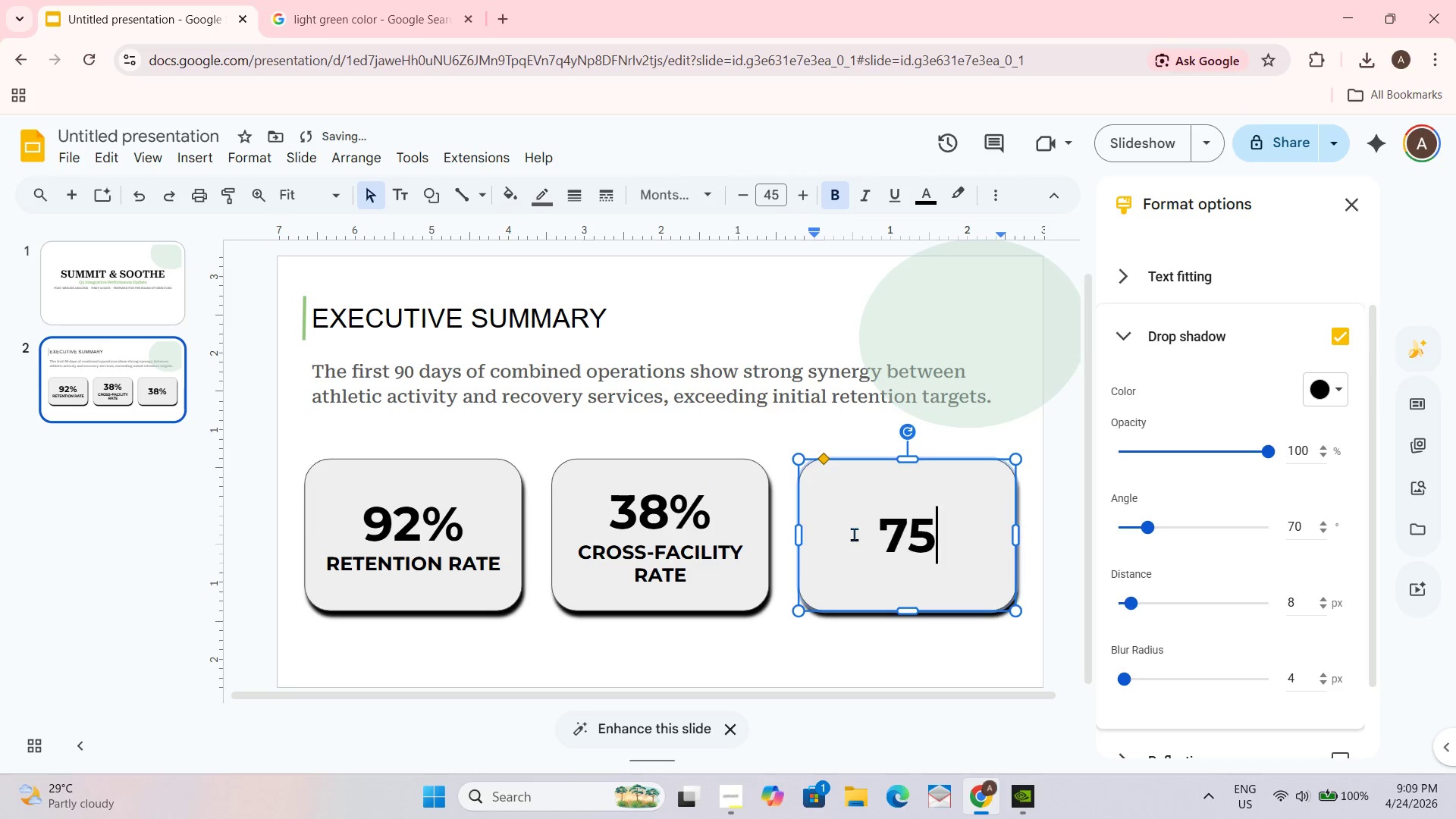 
key(Numpad5)
 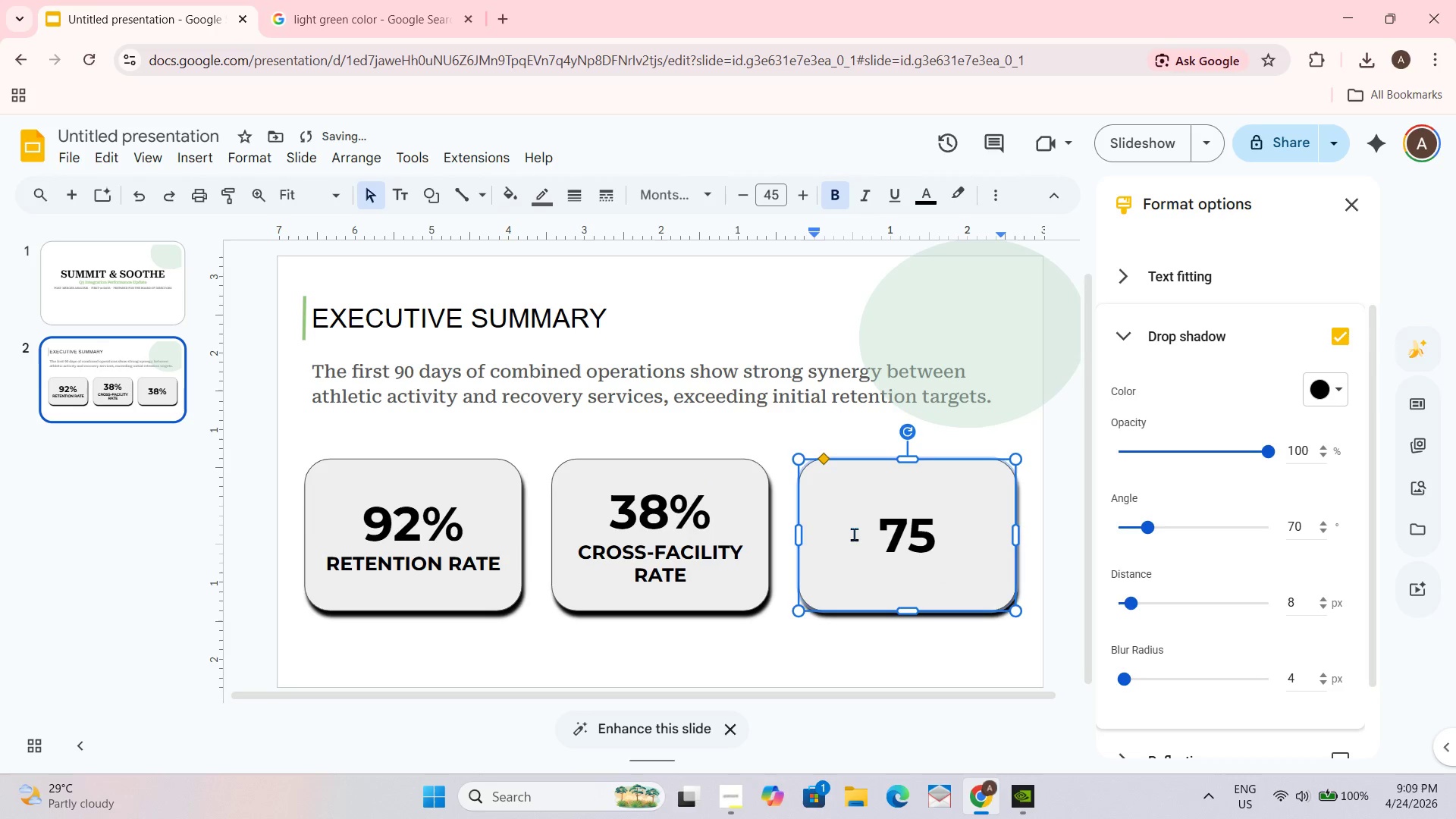 
key(Enter)
 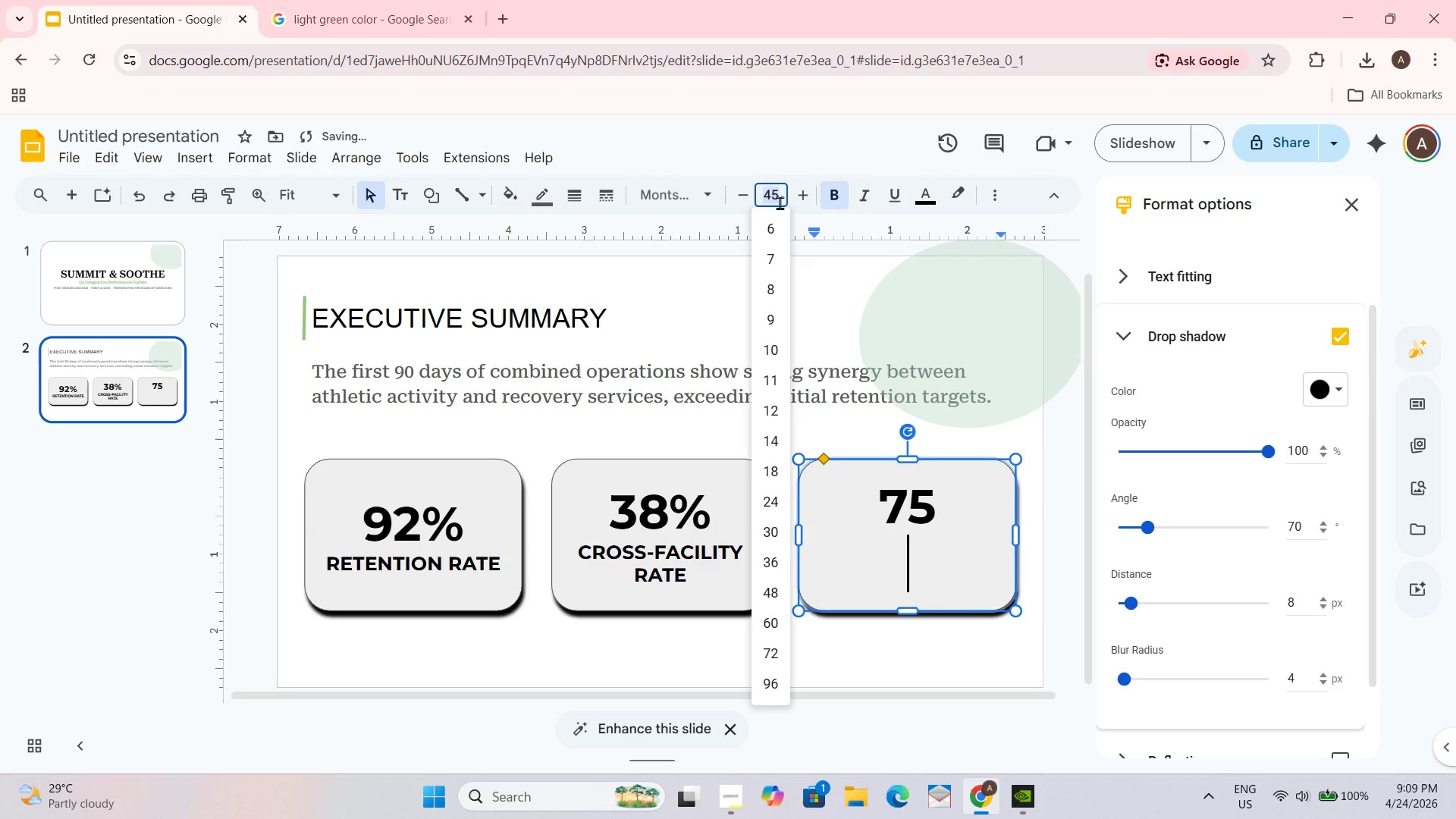 
key(Numpad1)
 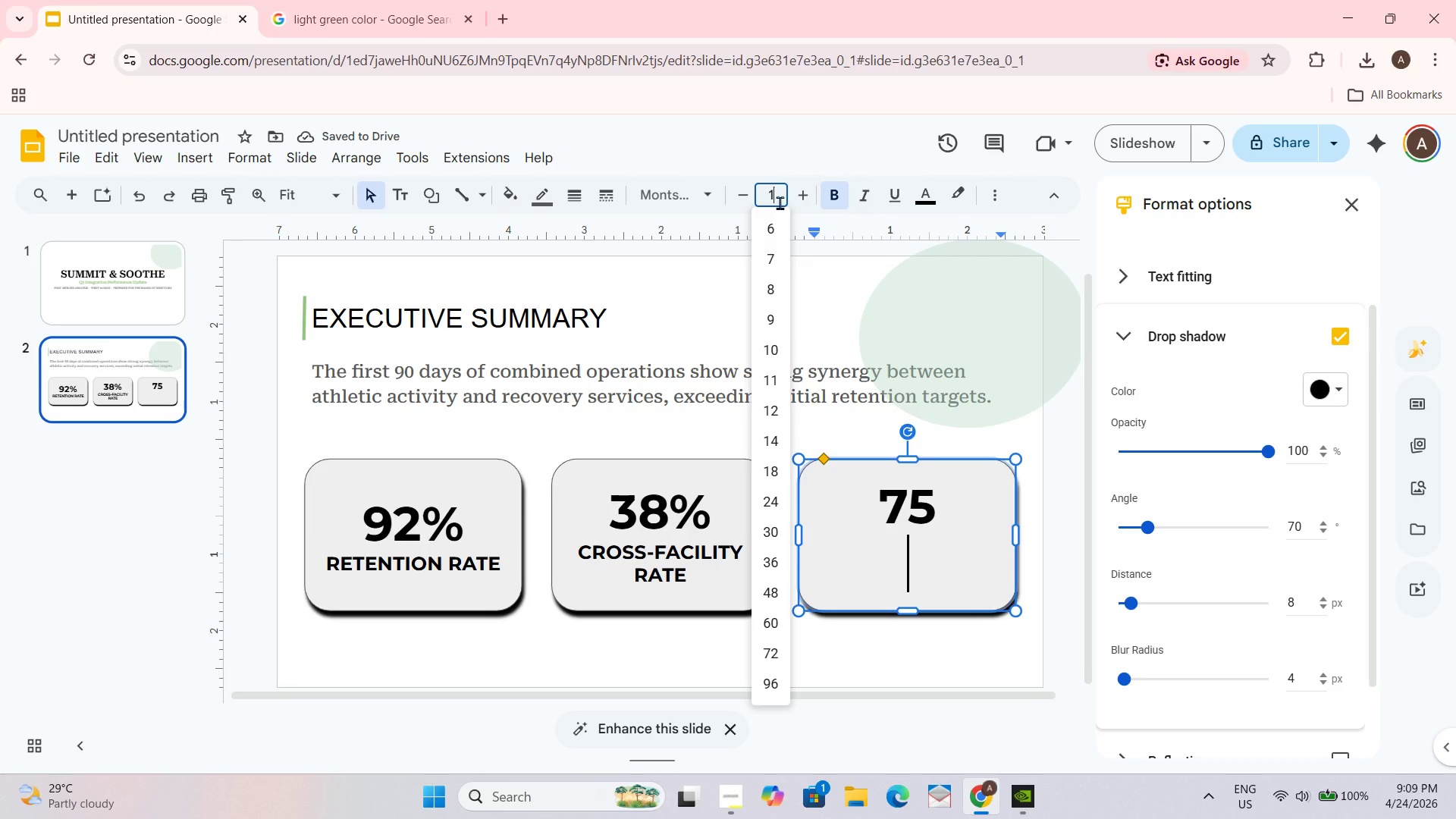 
key(Numpad8)
 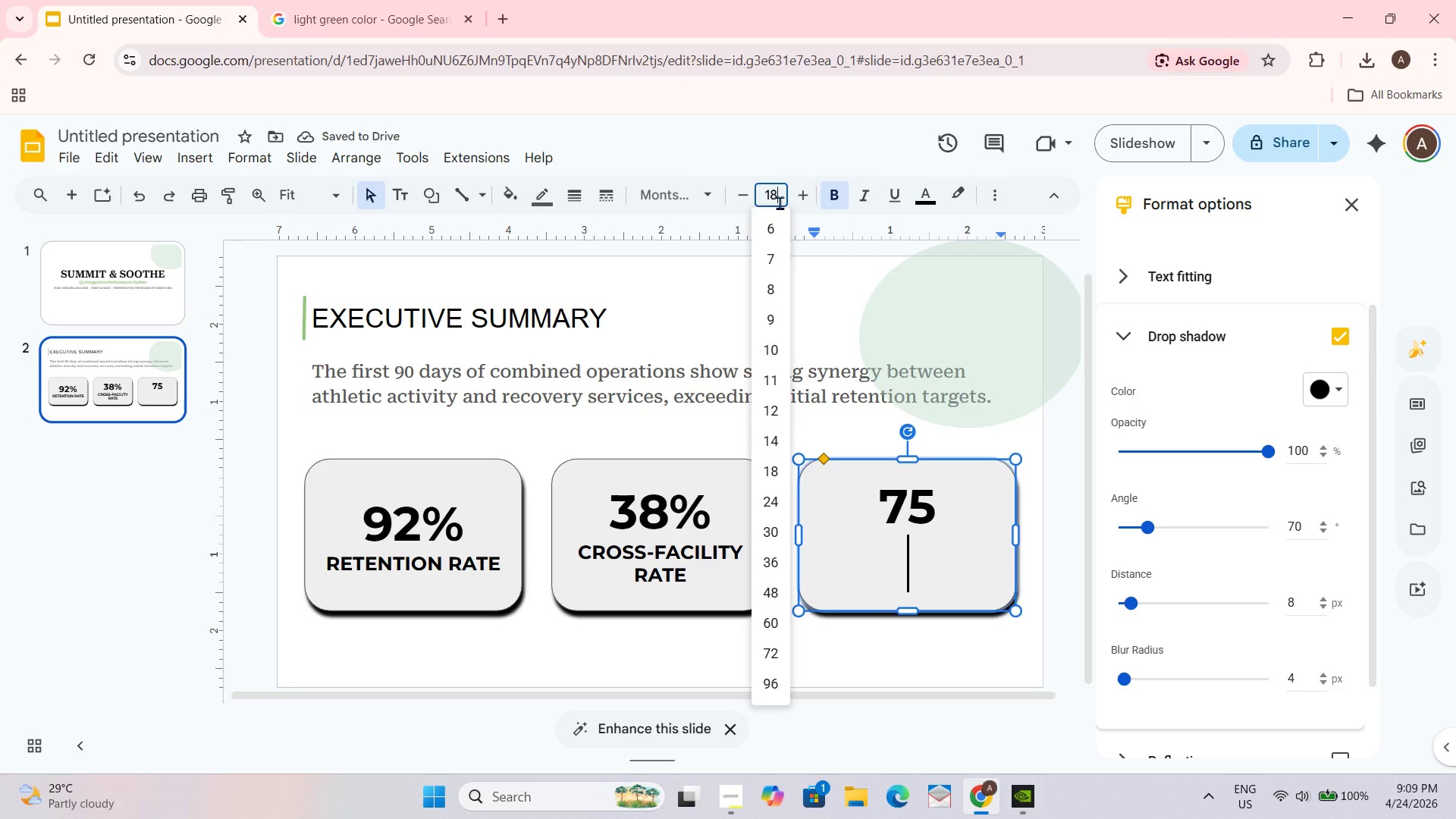 
key(NumpadEnter)
 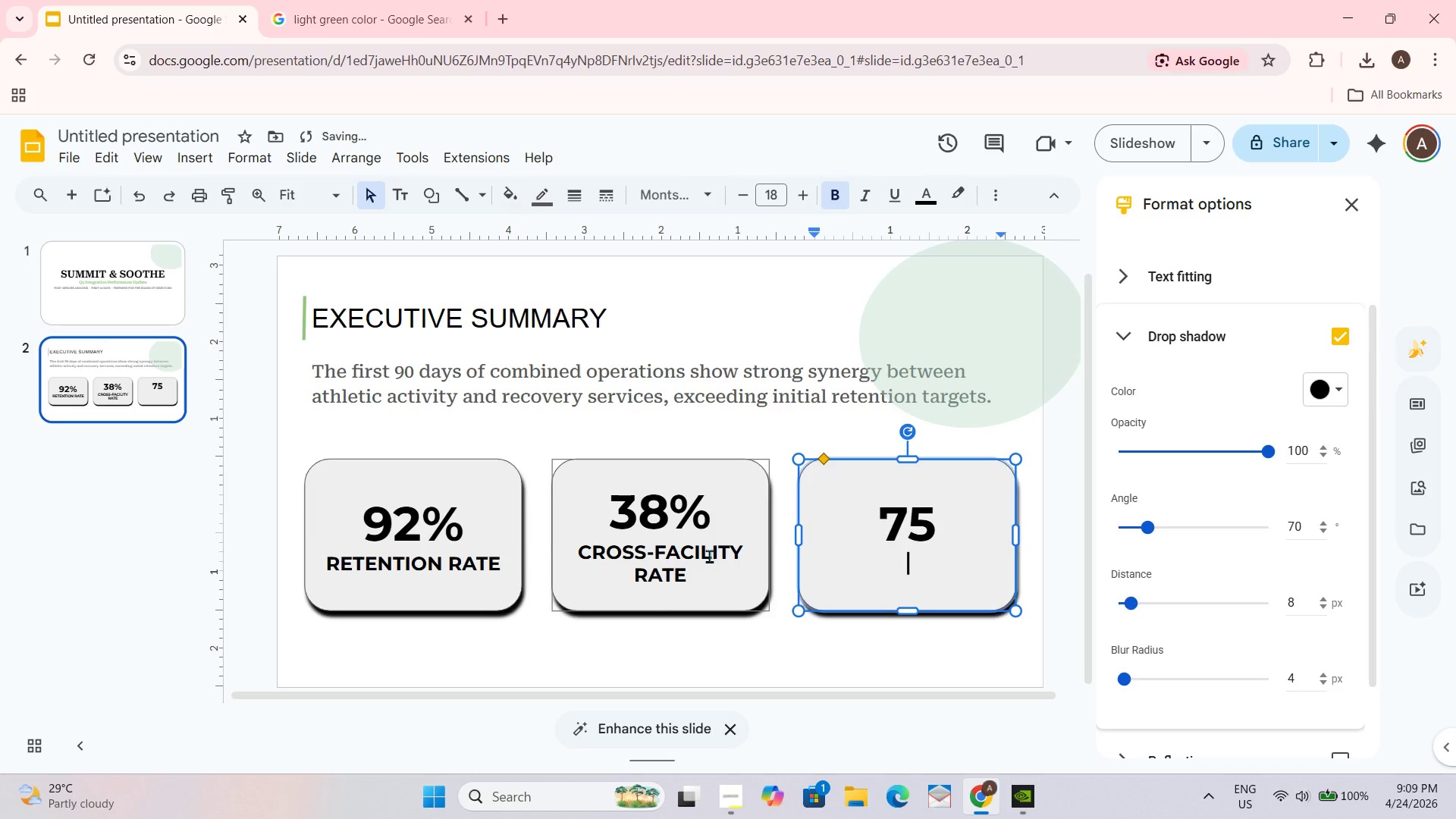 
double_click([691, 585])
 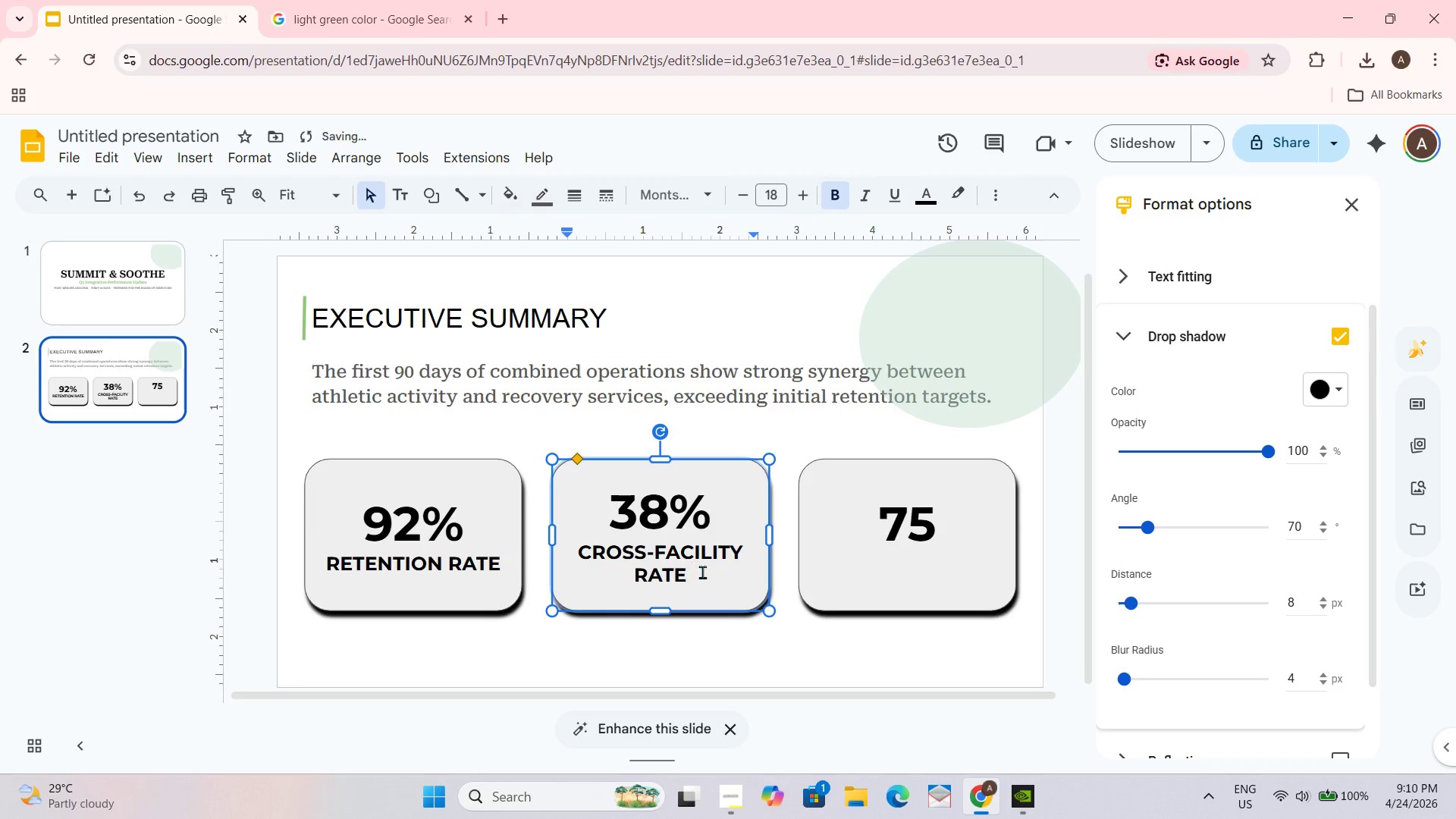 
left_click_drag(start_coordinate=[702, 572], to_coordinate=[560, 547])
 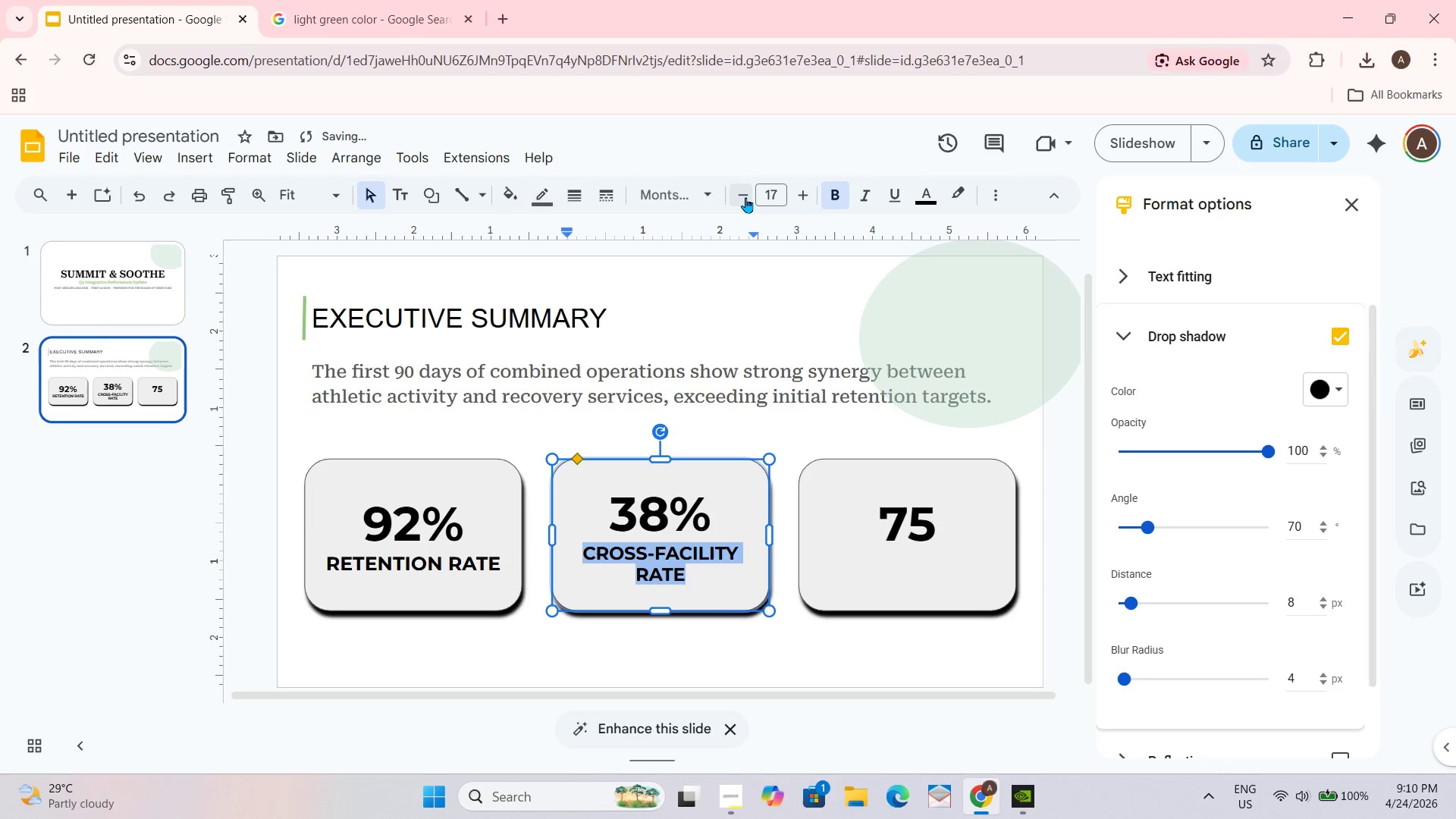 
double_click([745, 197])
 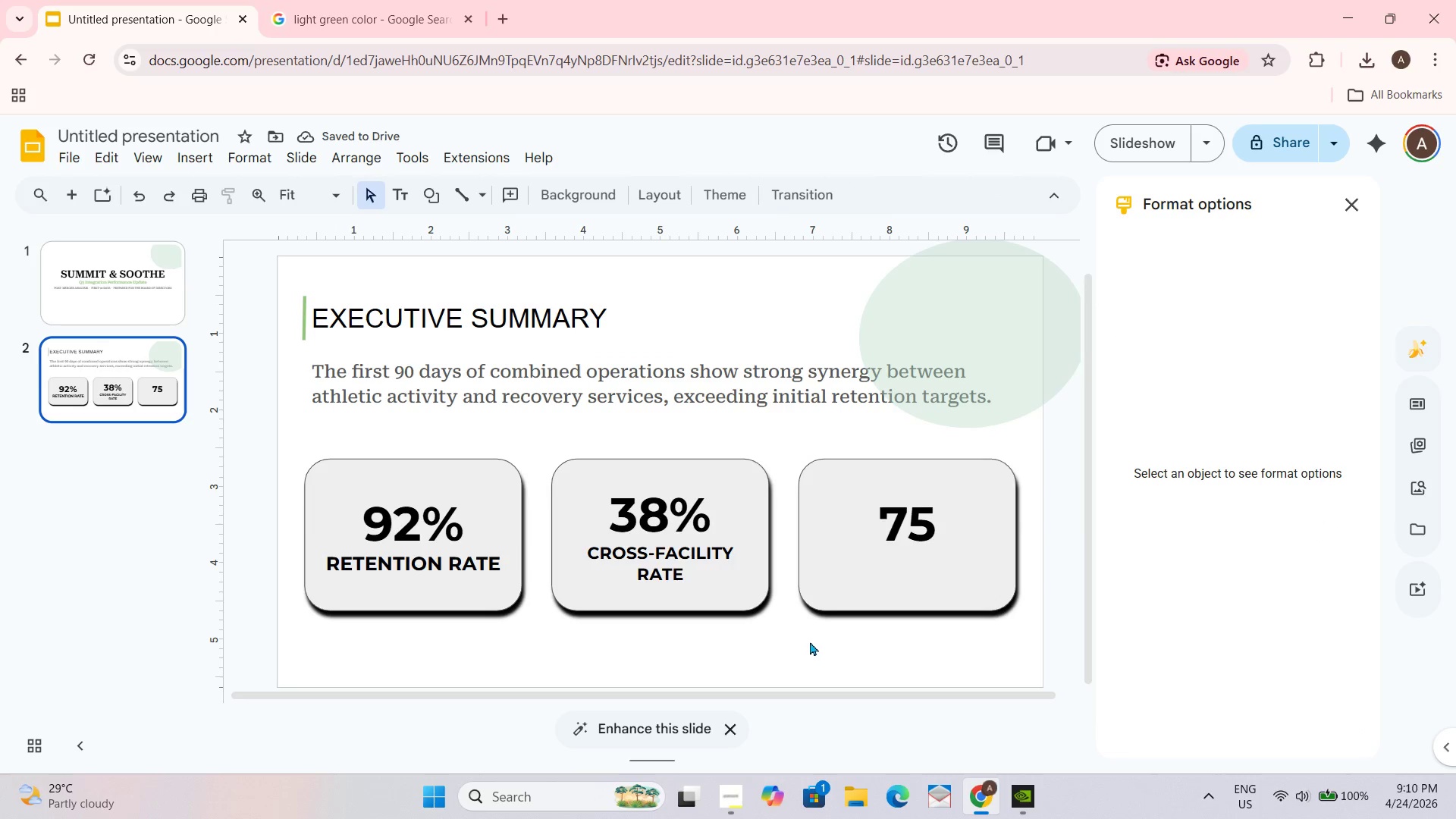 
wait(5.28)
 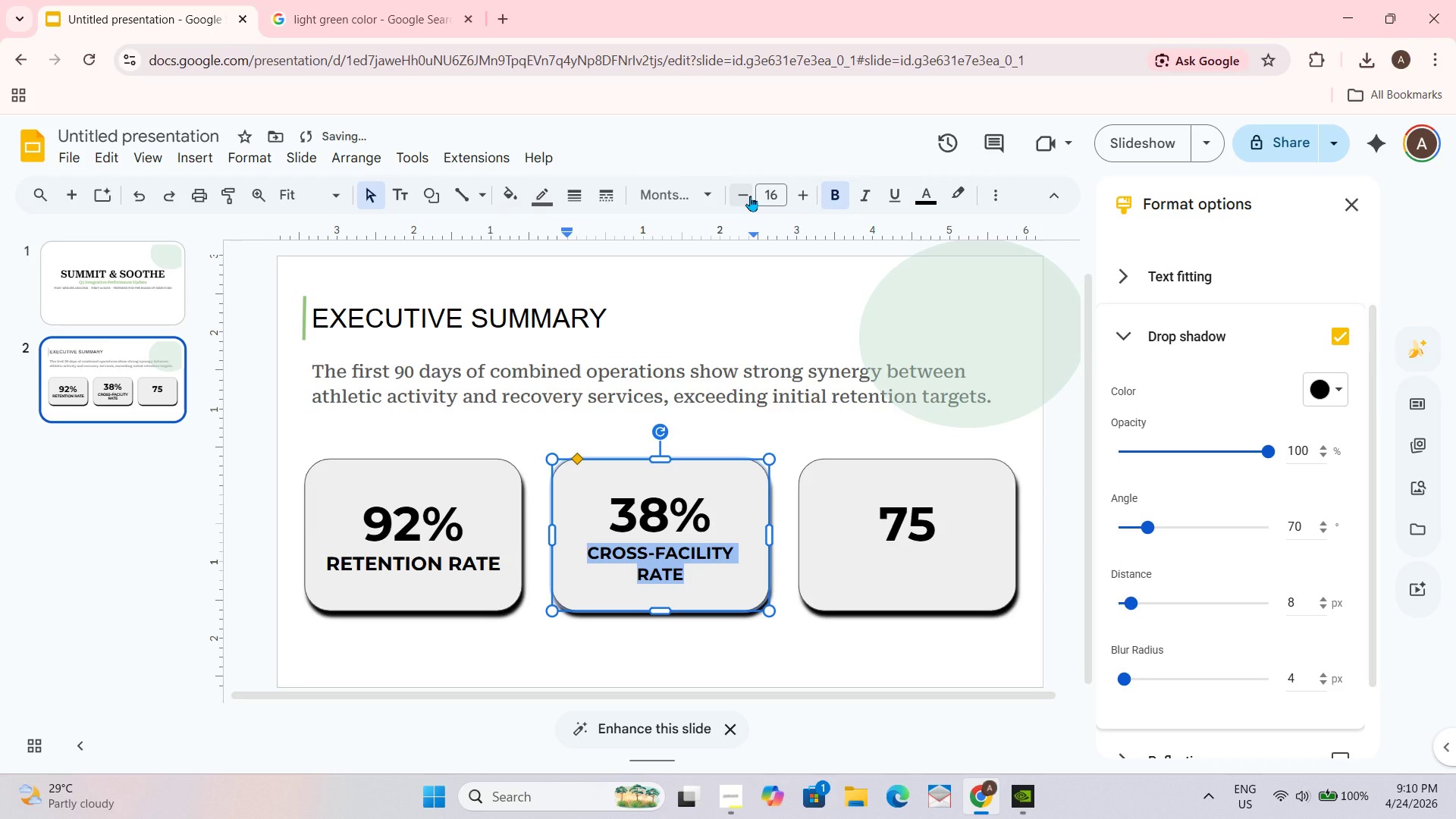 
left_click_drag(start_coordinate=[701, 572], to_coordinate=[587, 543])
 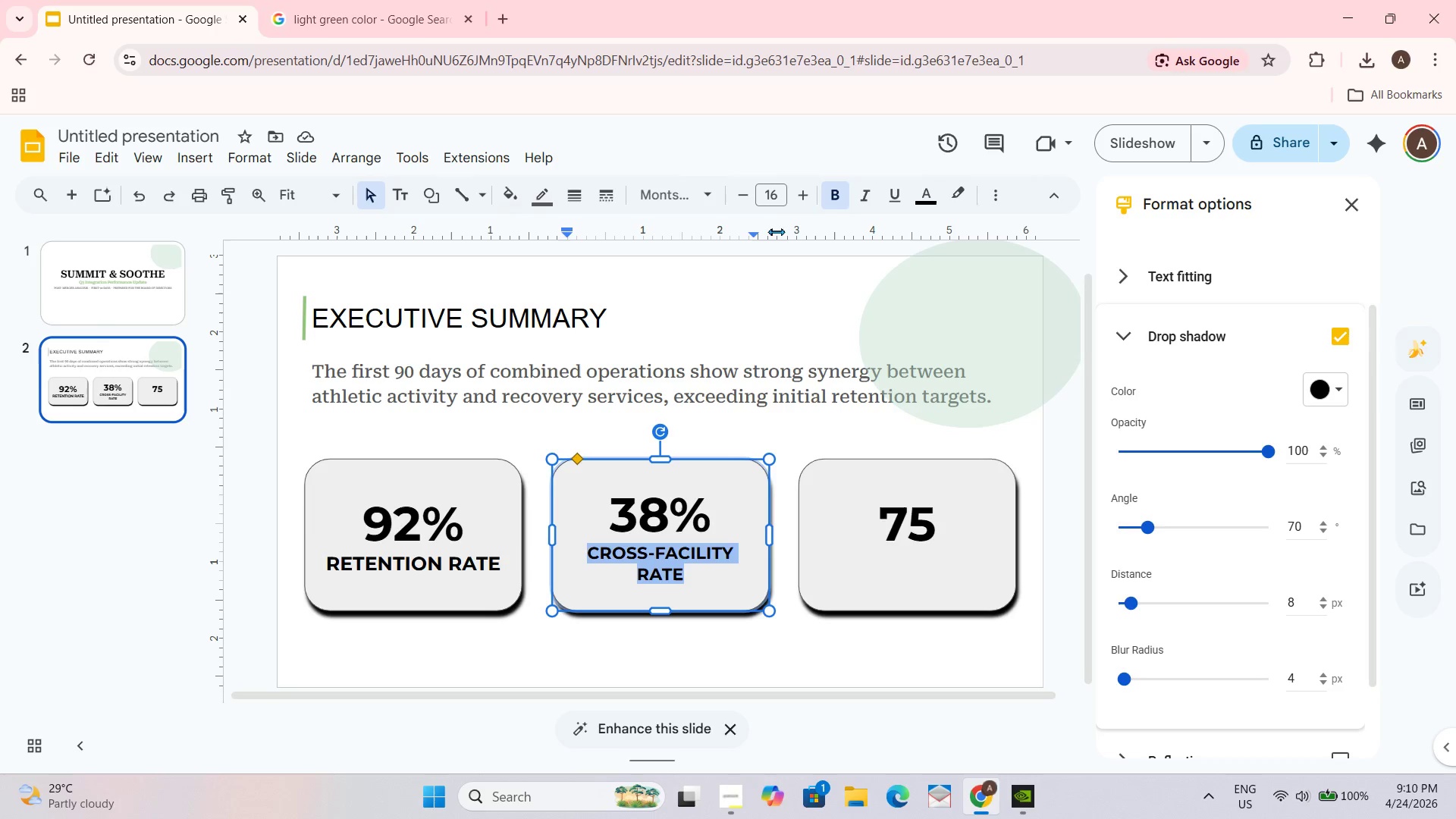 
double_click([745, 203])
 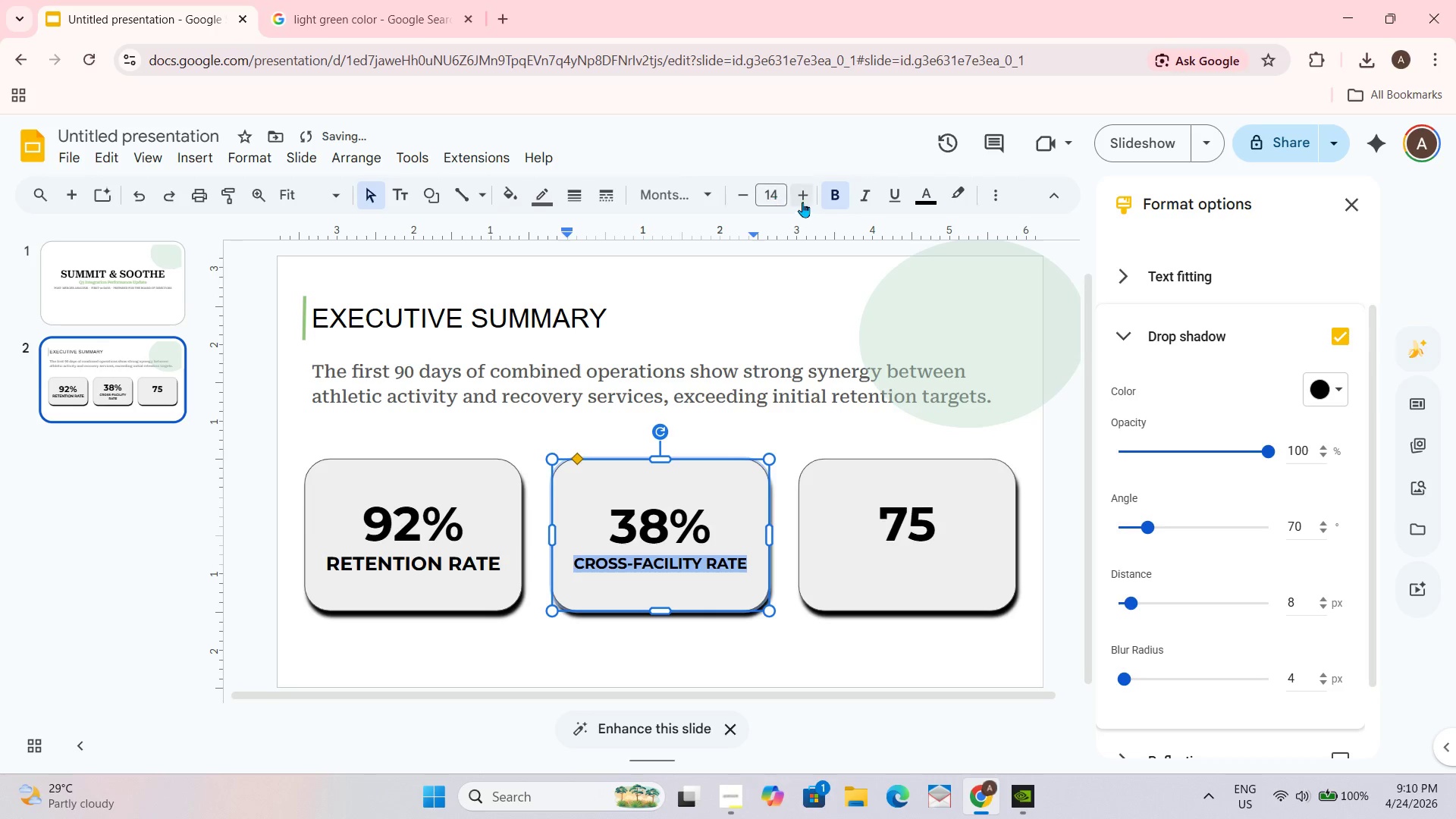 
left_click([802, 199])
 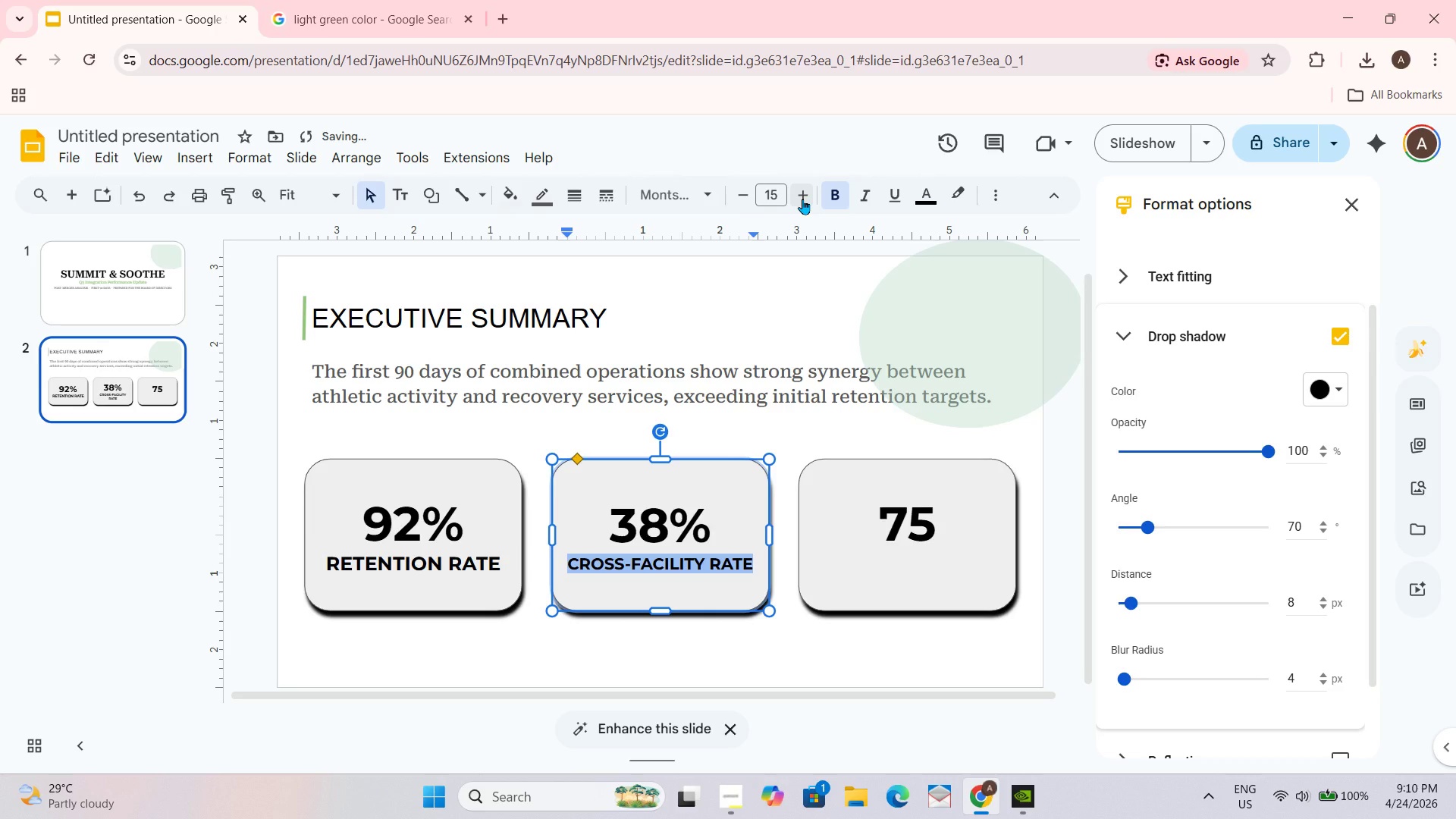 
left_click([802, 199])
 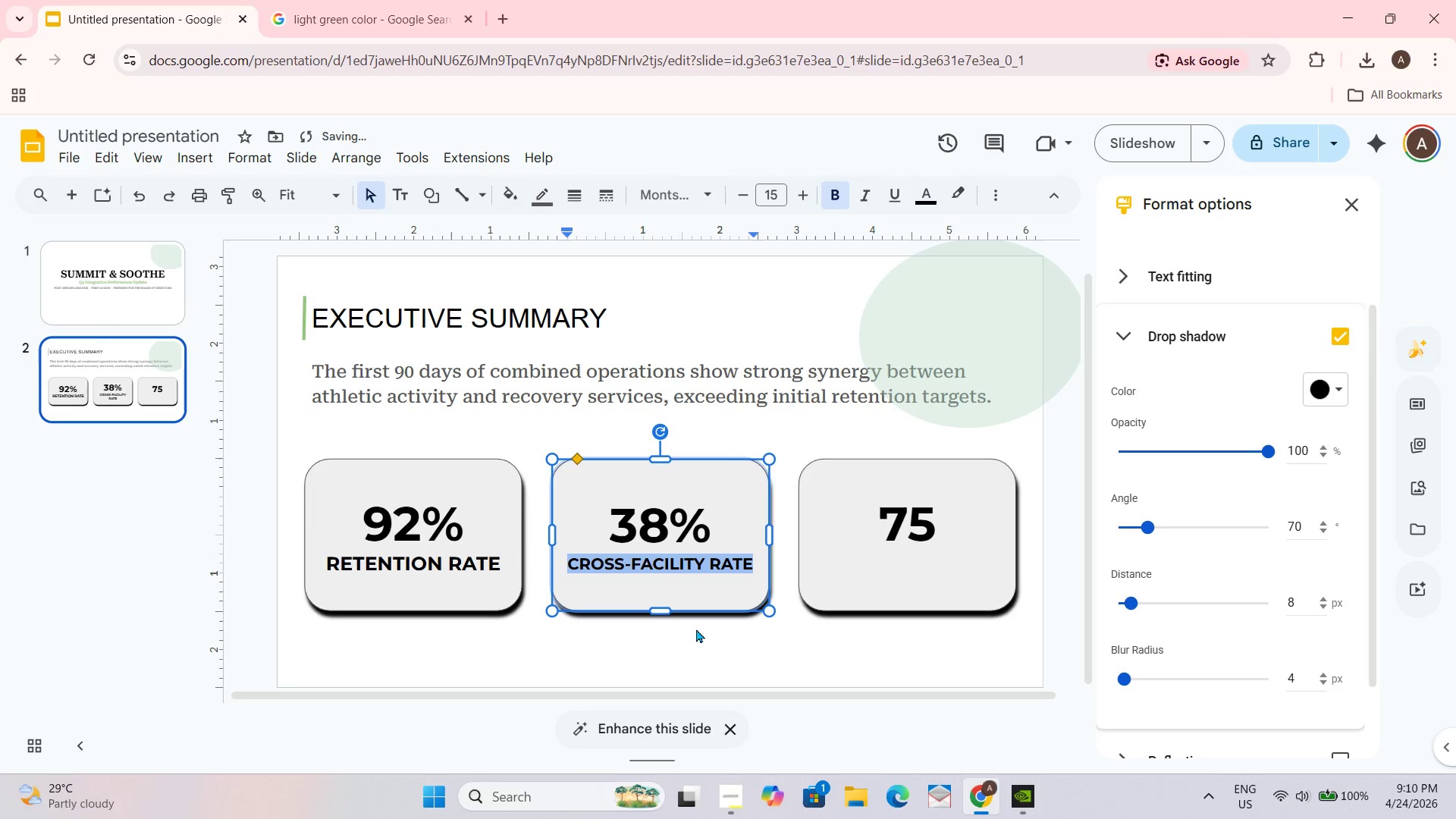 
left_click([741, 657])
 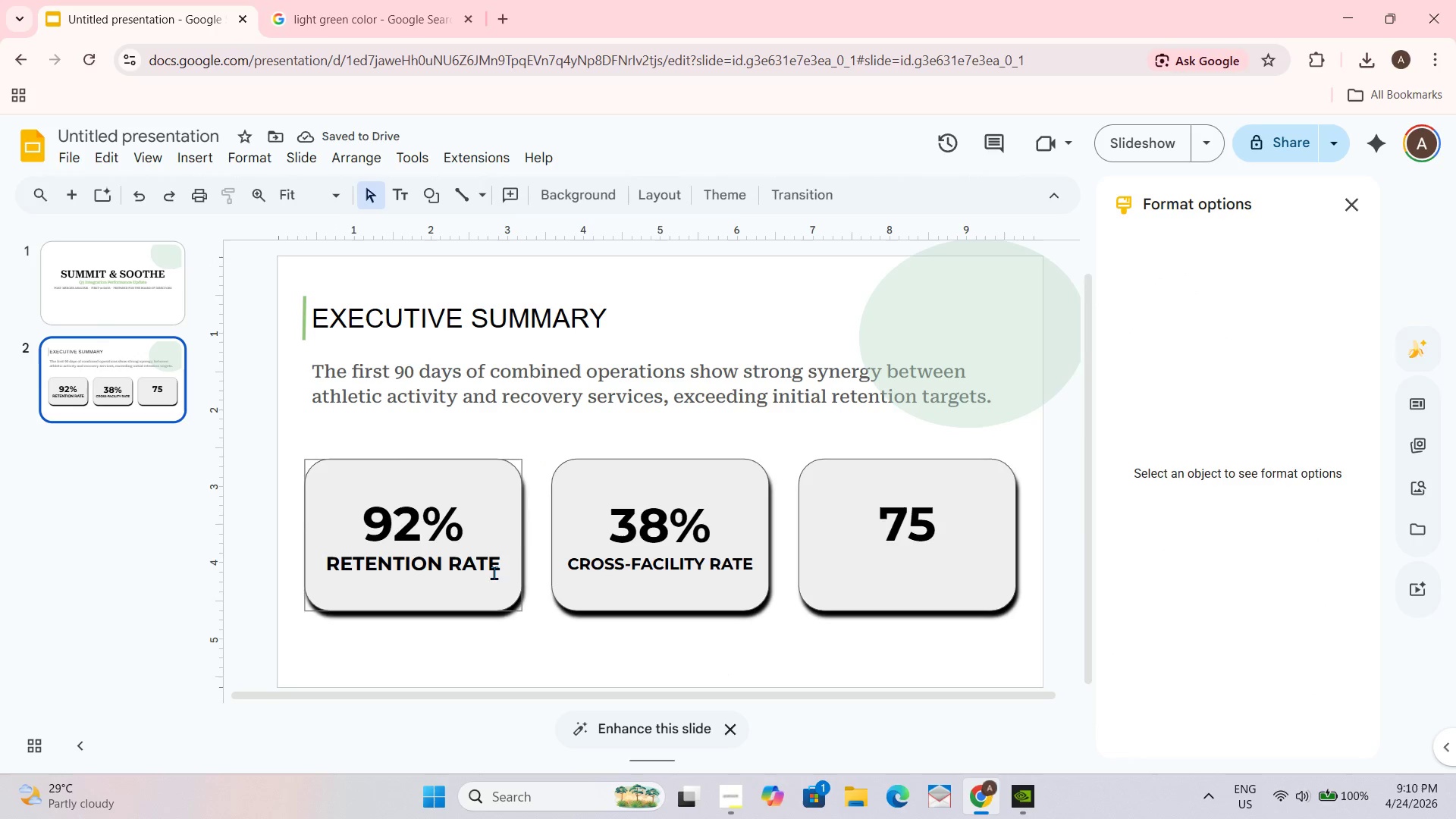 
left_click_drag(start_coordinate=[498, 565], to_coordinate=[322, 547])
 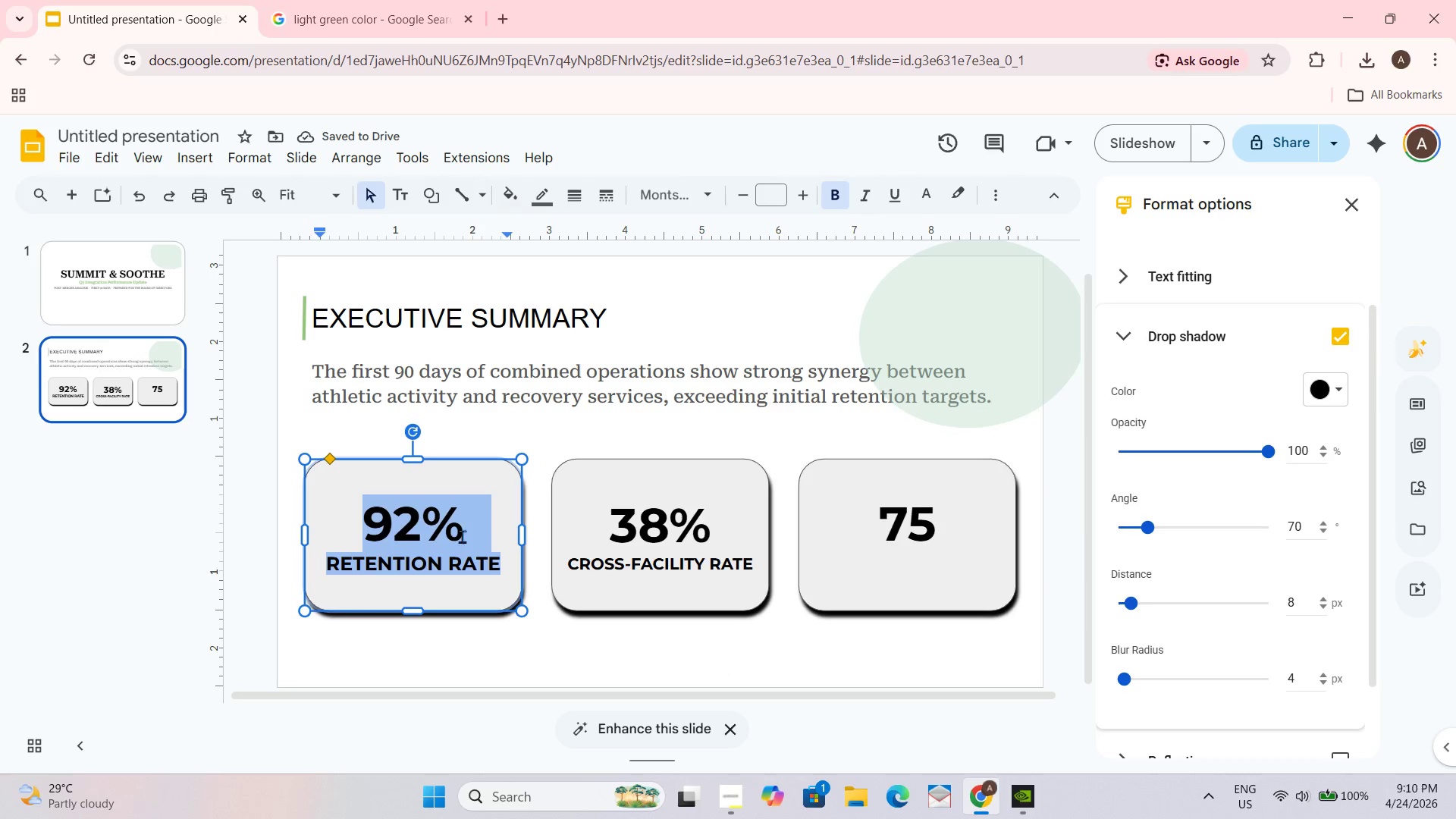 
left_click([367, 556])
 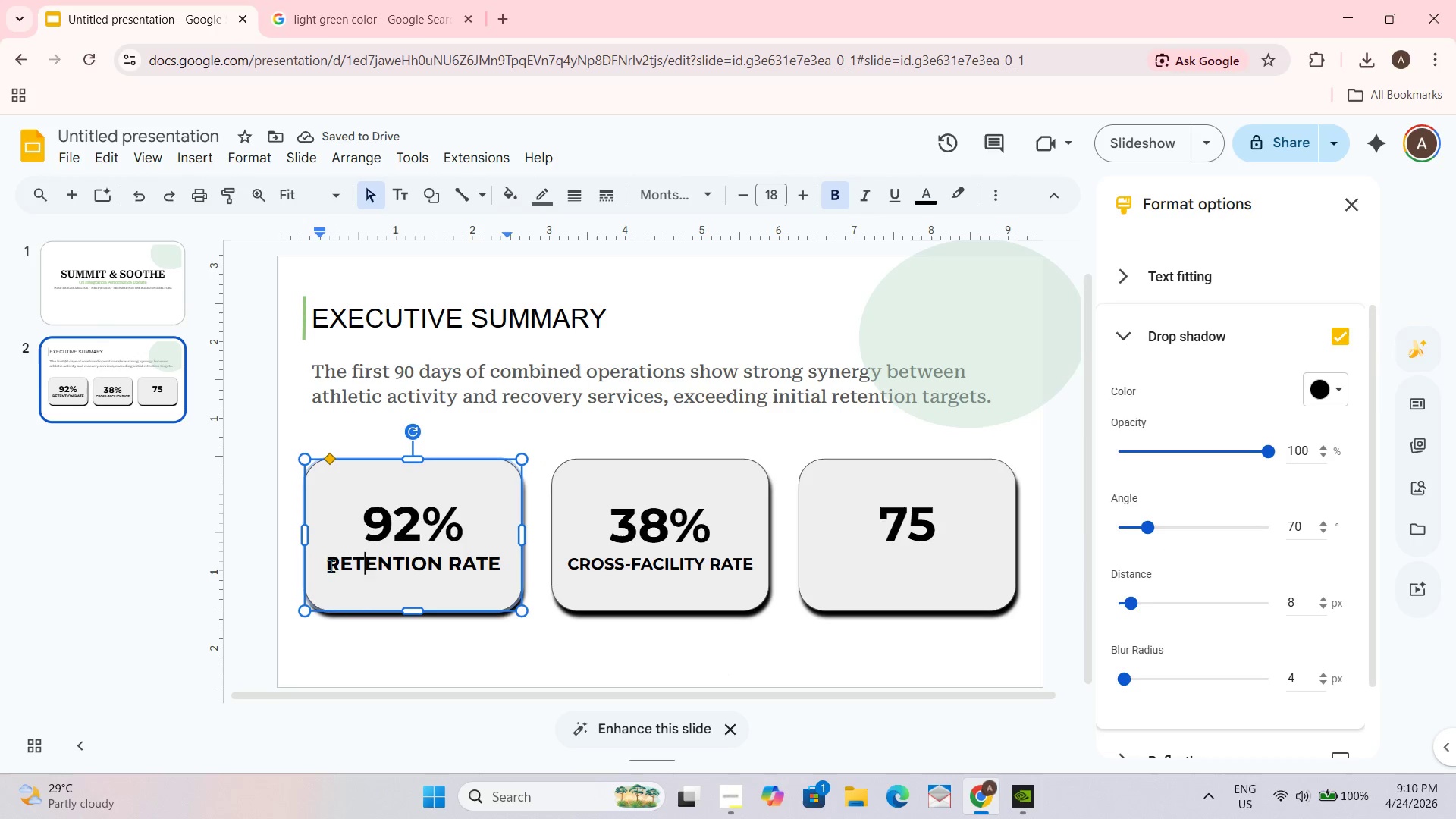 
left_click_drag(start_coordinate=[331, 566], to_coordinate=[511, 592])
 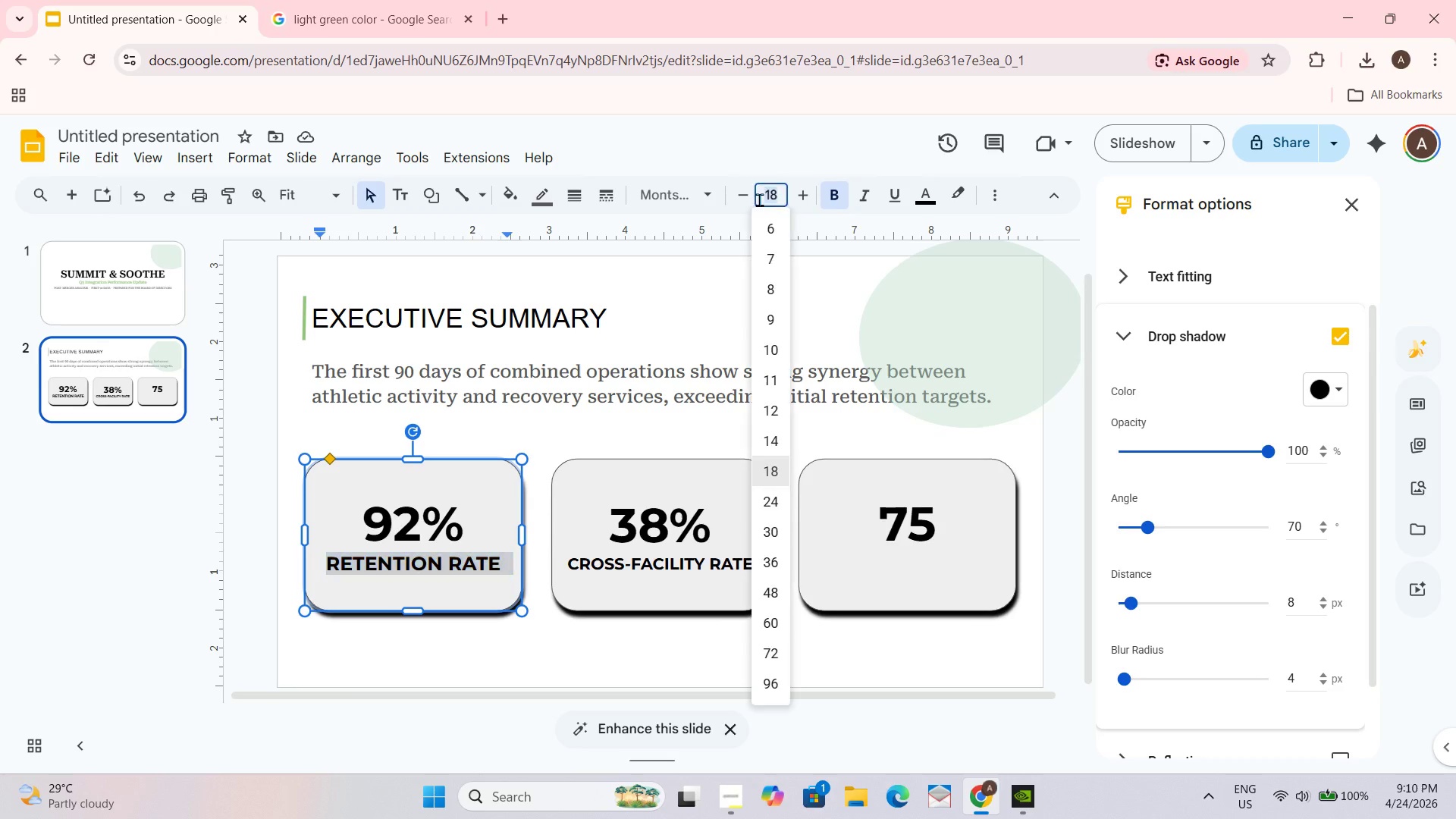 
double_click([754, 196])
 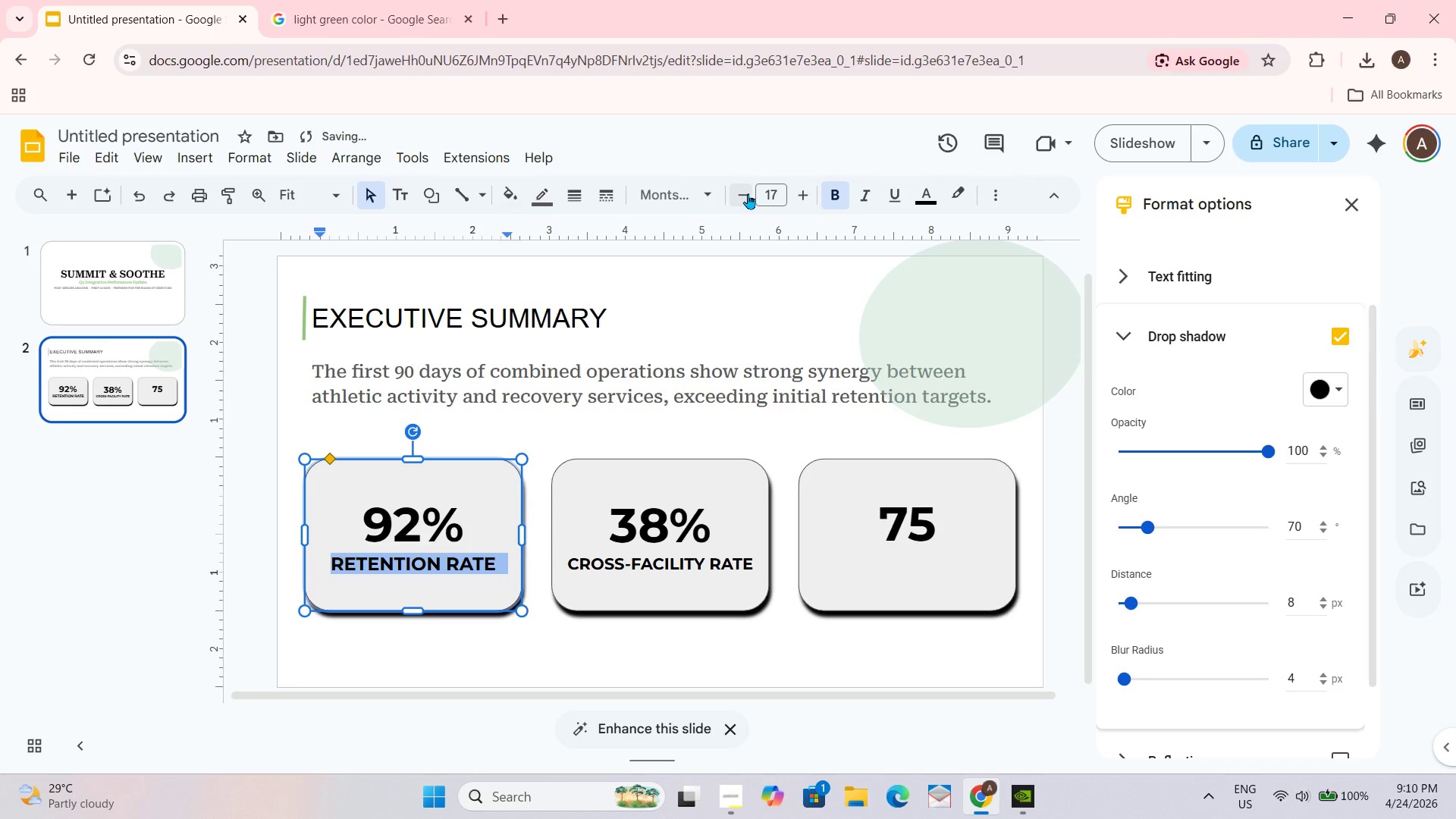 
triple_click([748, 193])
 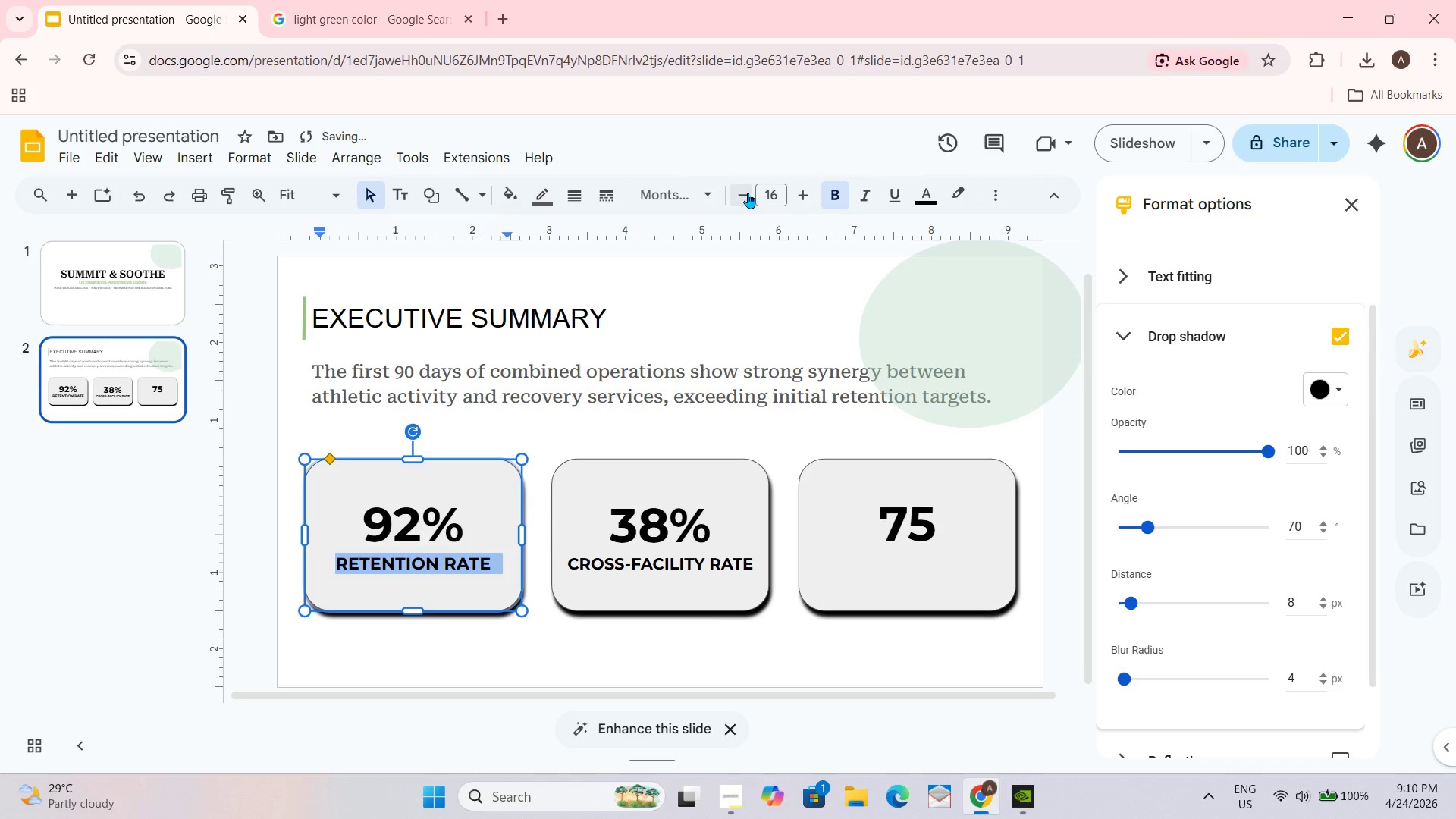 
triple_click([748, 193])
 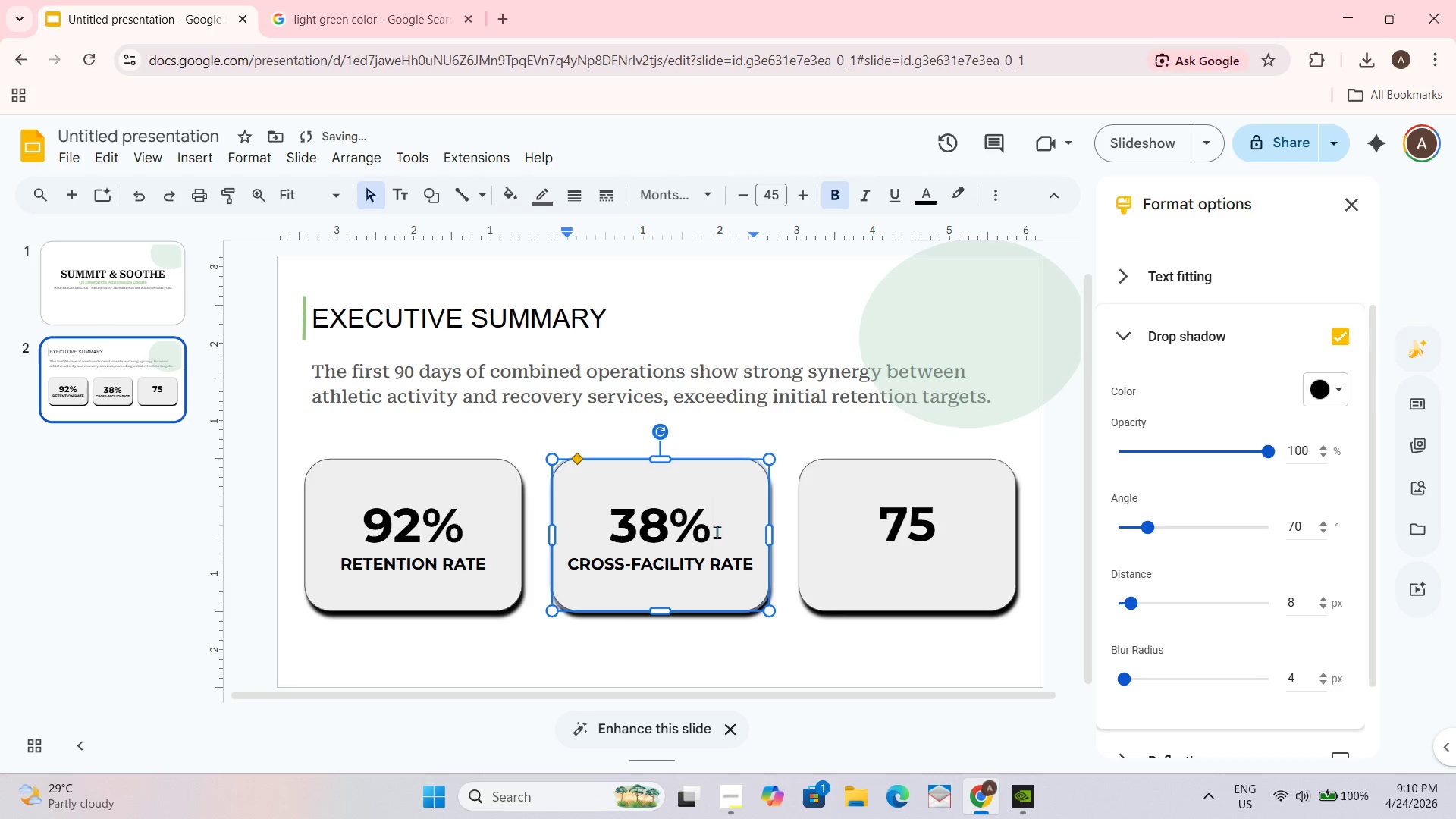 
left_click_drag(start_coordinate=[617, 512], to_coordinate=[787, 580])
 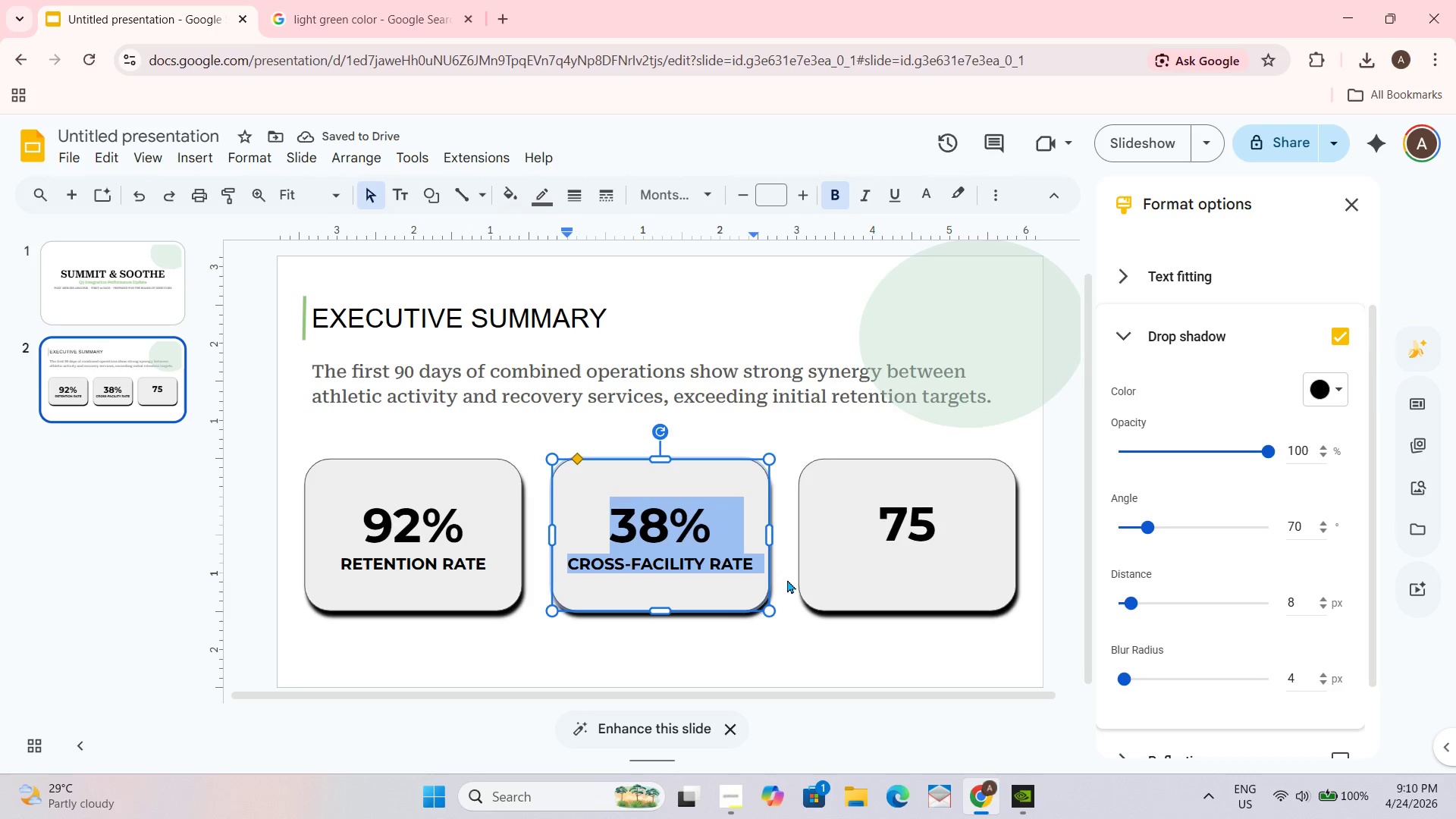 
key(Control+C)
 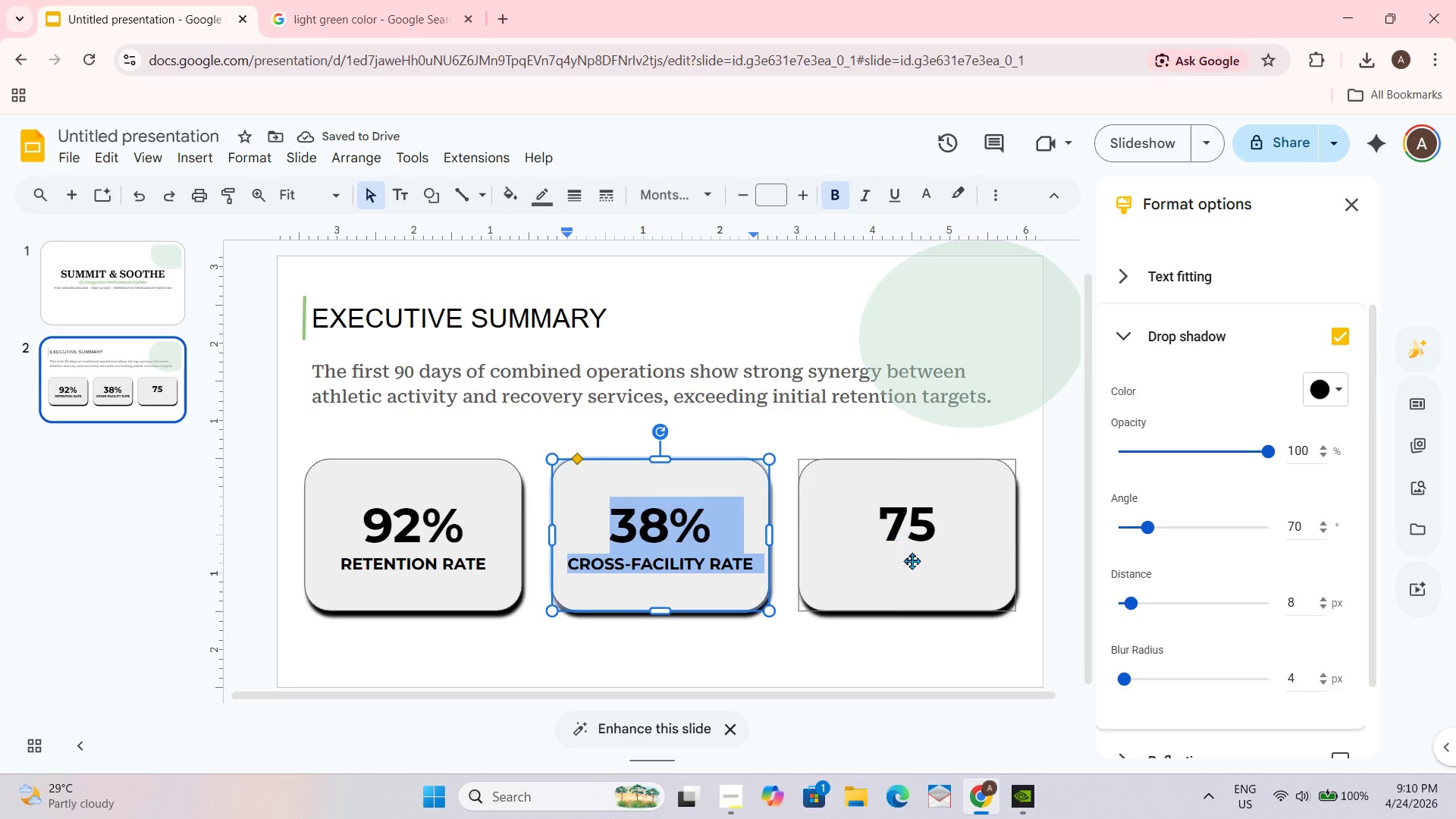 
left_click([912, 560])
 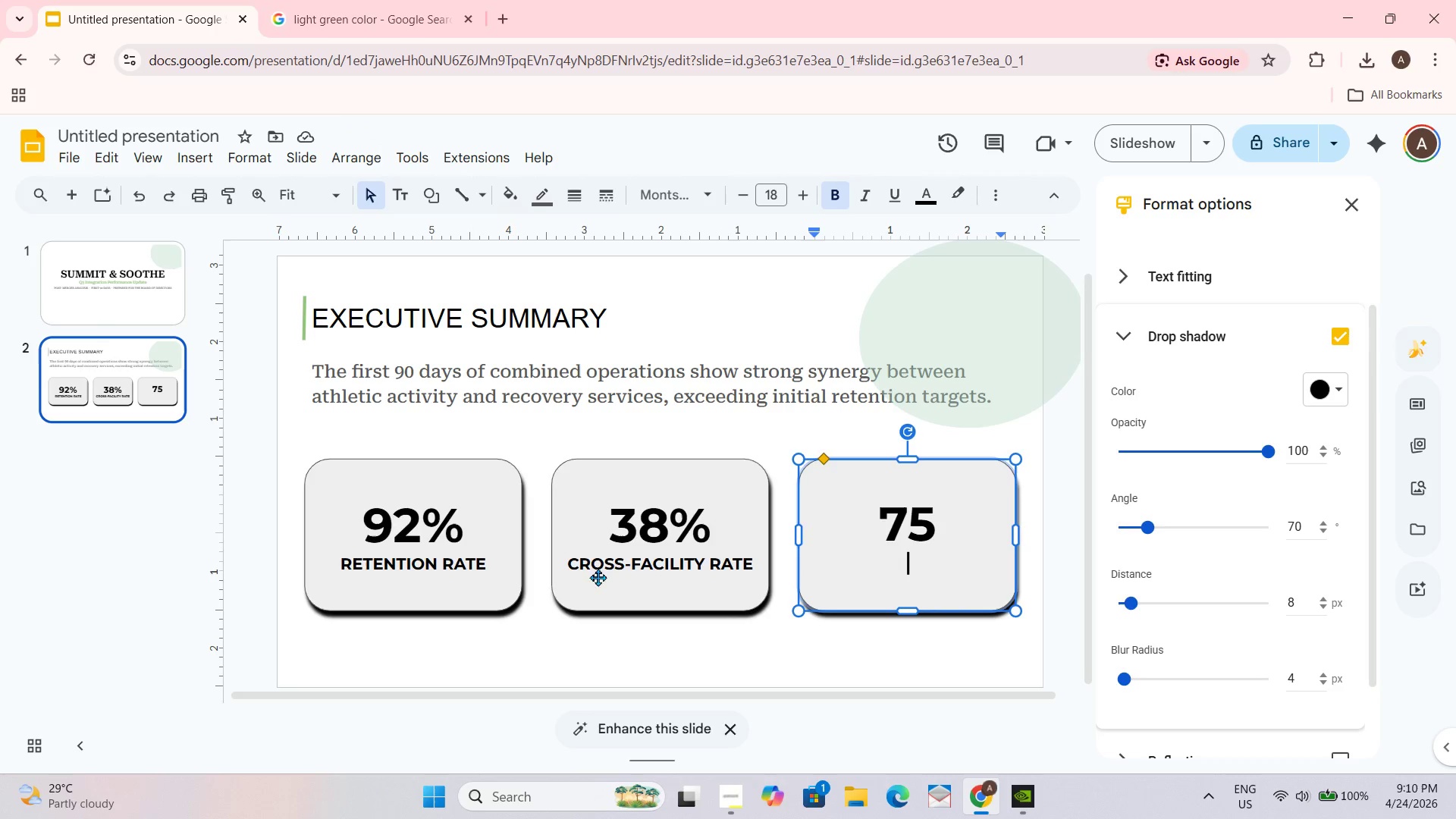 
wait(5.75)
 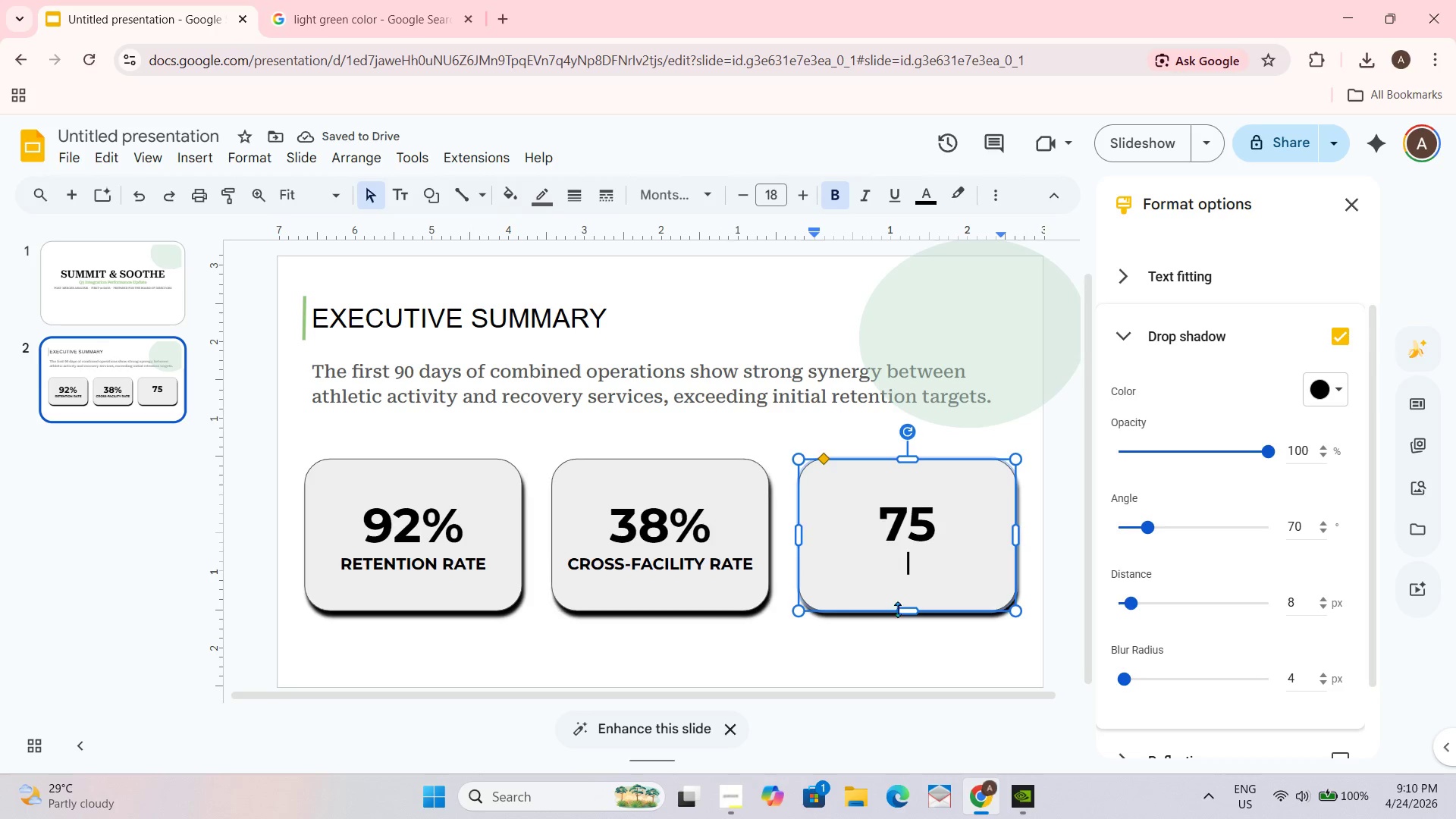 
double_click([683, 570])
 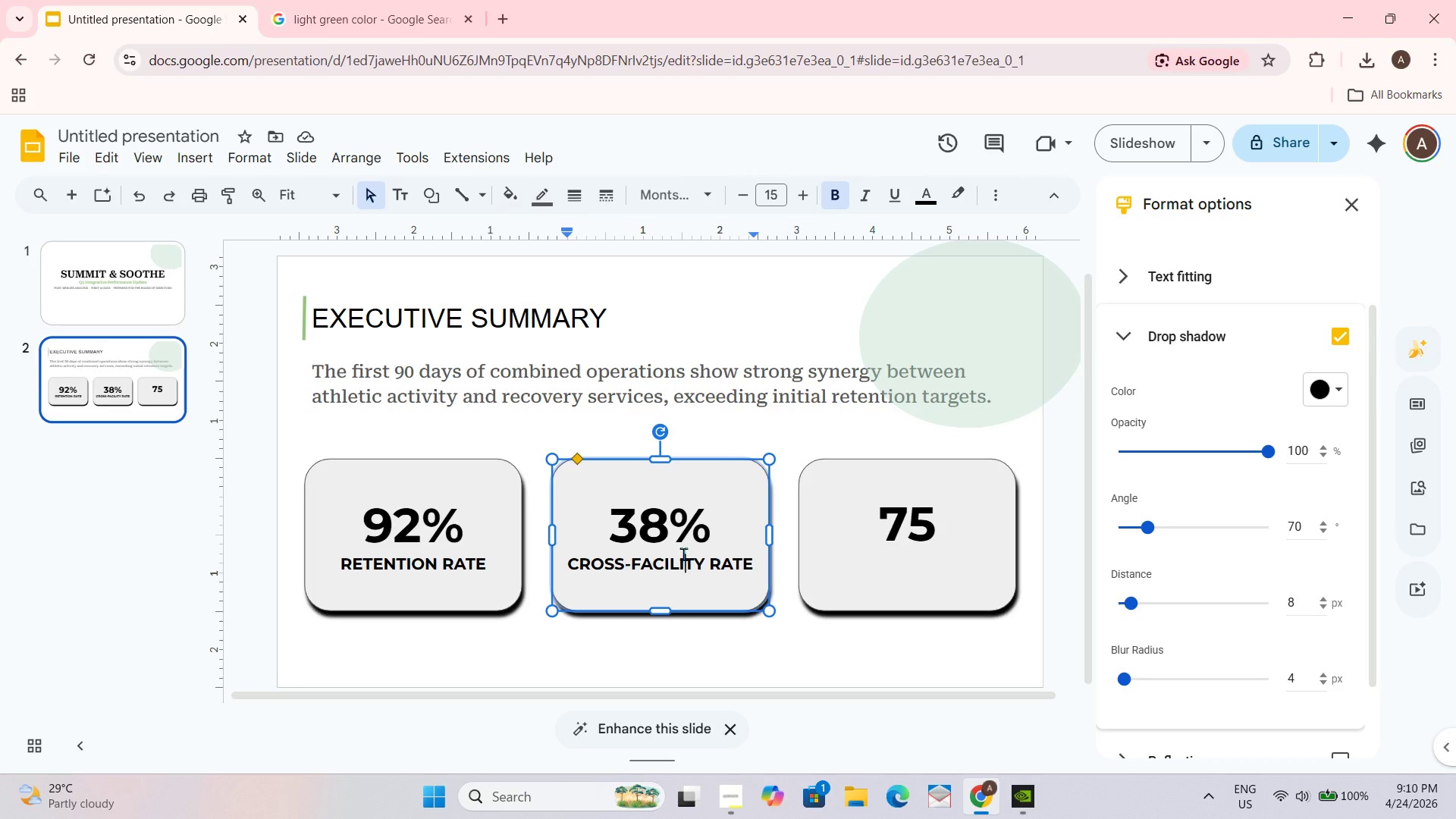 
left_click([683, 554])
 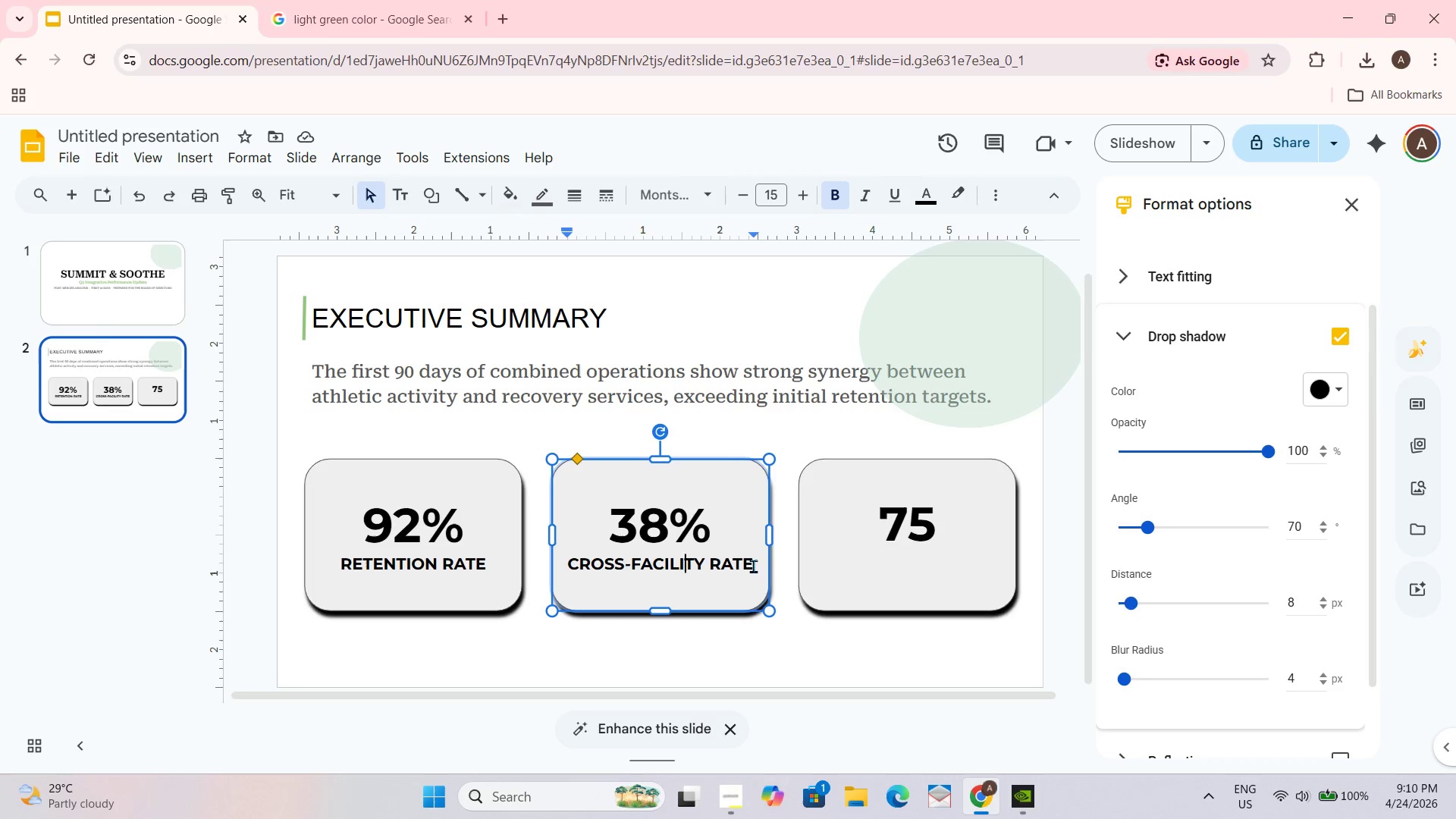 
double_click([883, 566])
 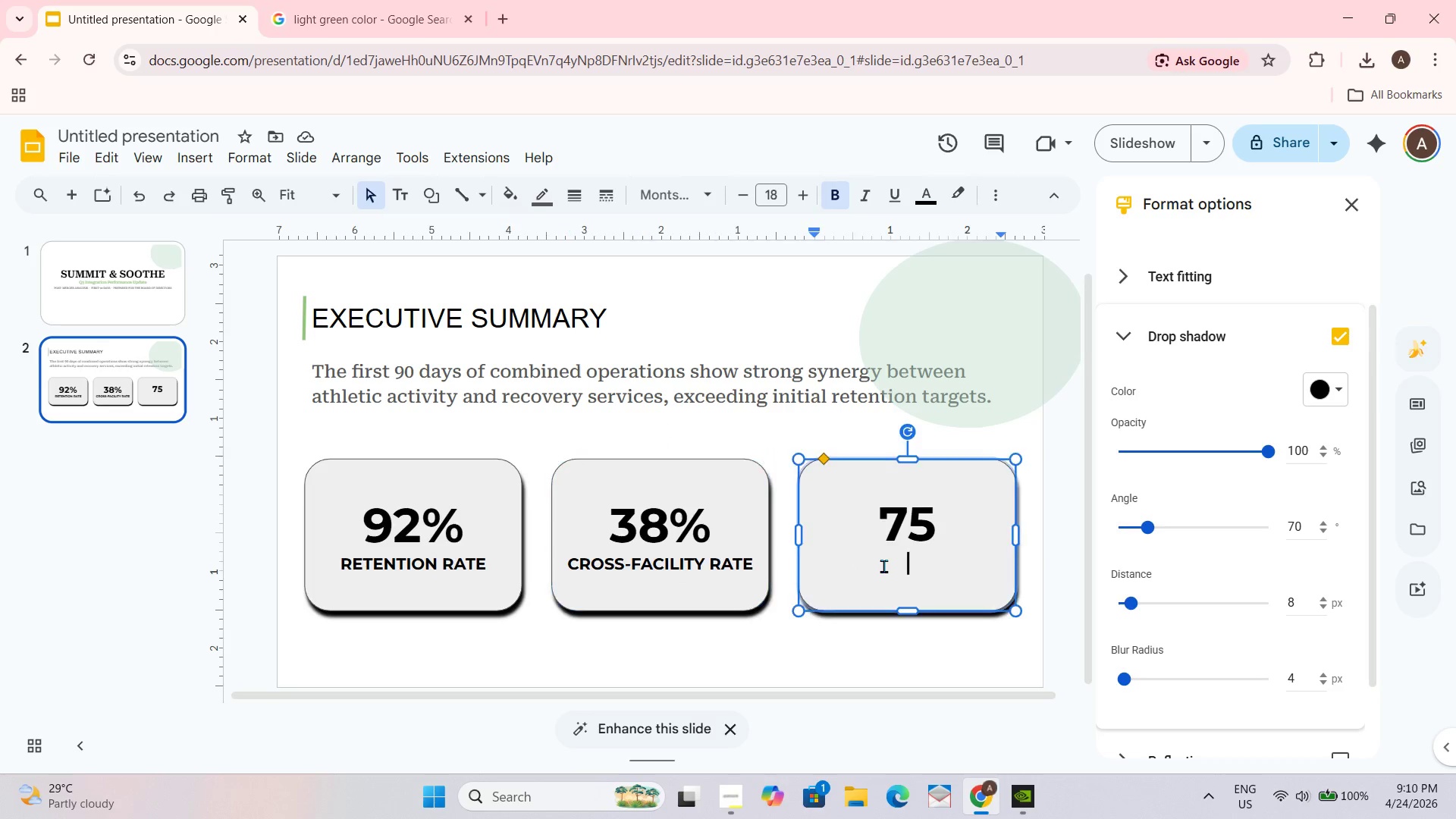 
triple_click([883, 566])
 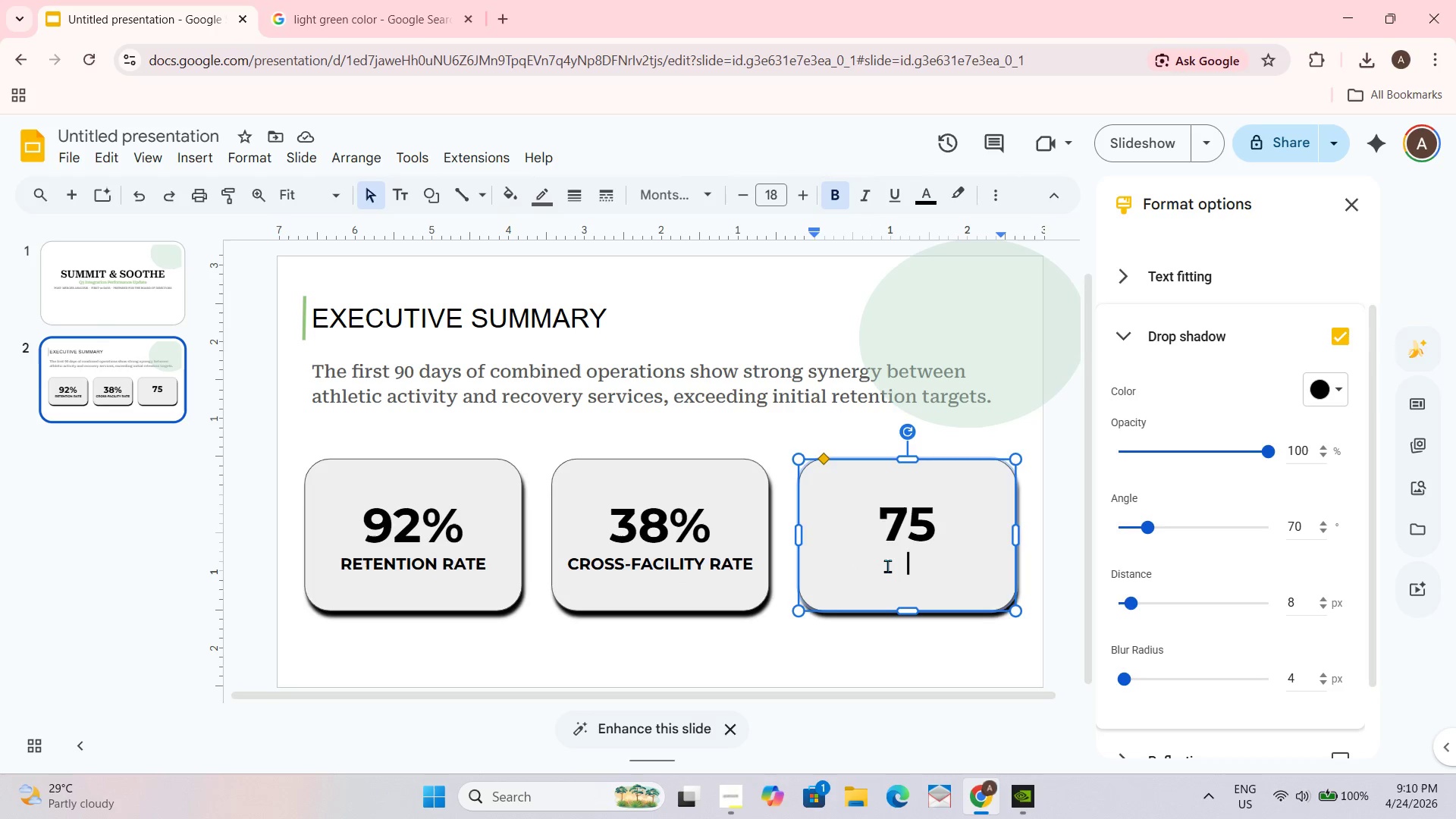 
double_click([887, 566])
 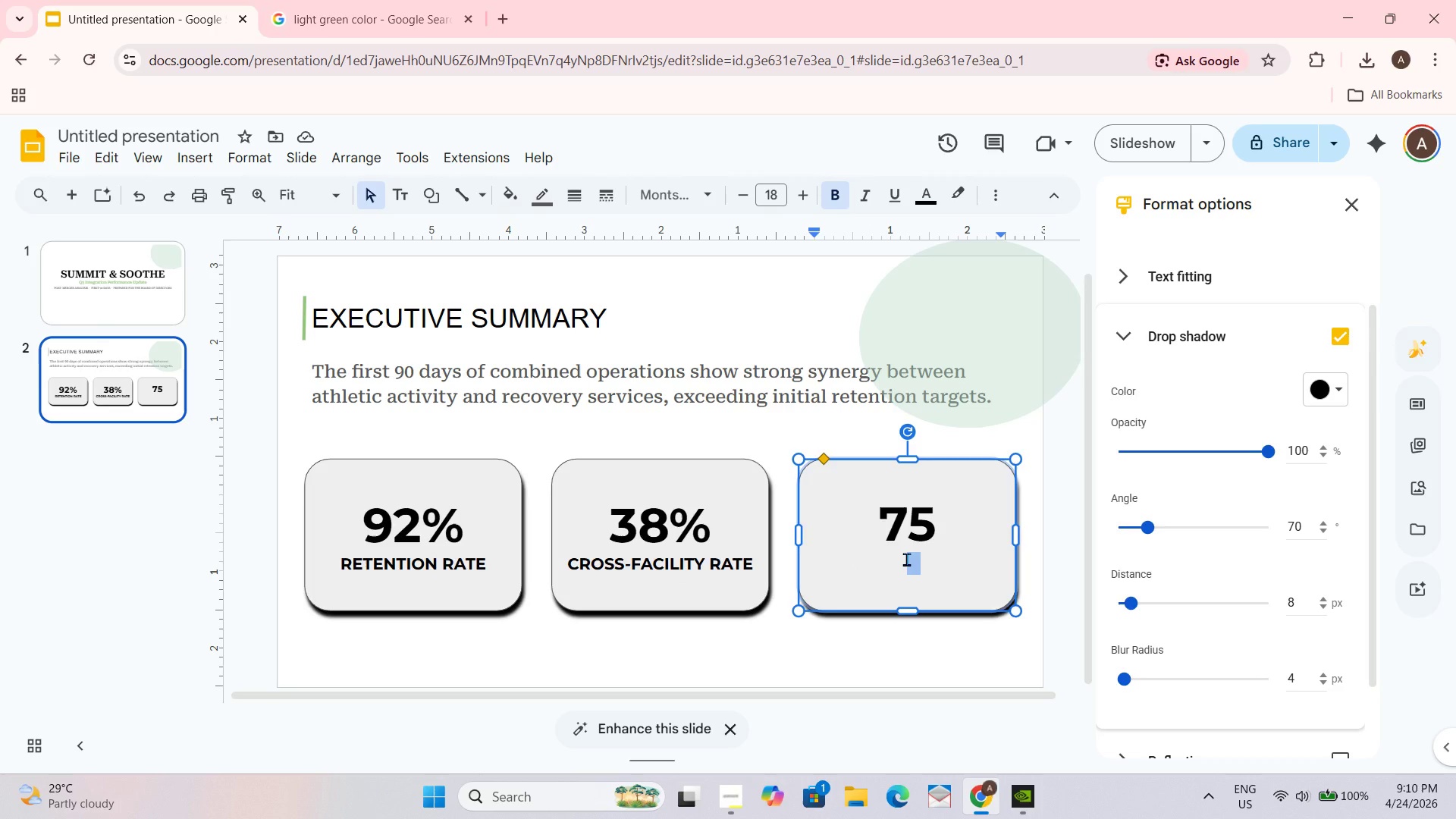 
type(NE)
 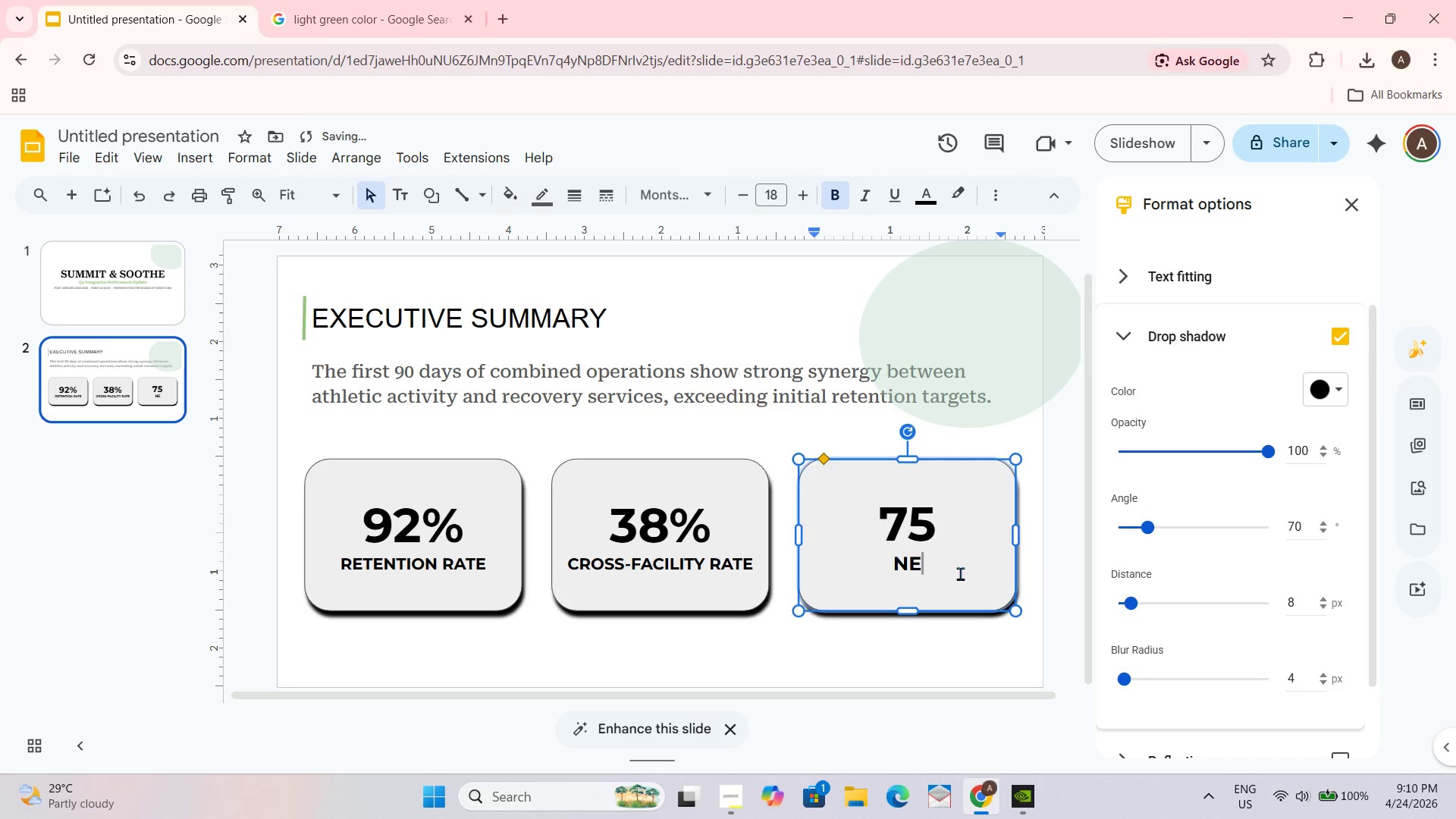 
double_click([704, 556])
 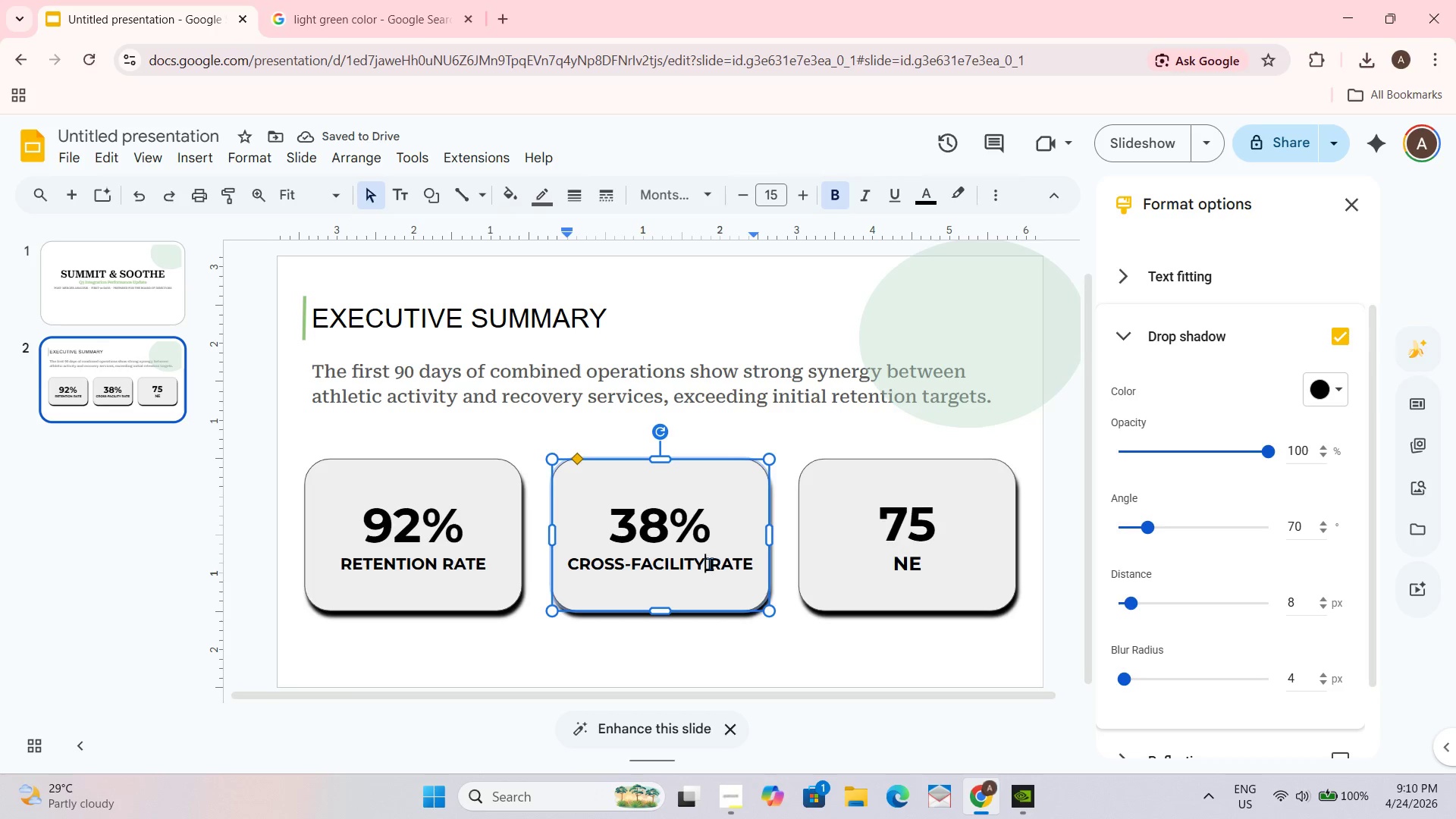 
left_click([709, 564])
 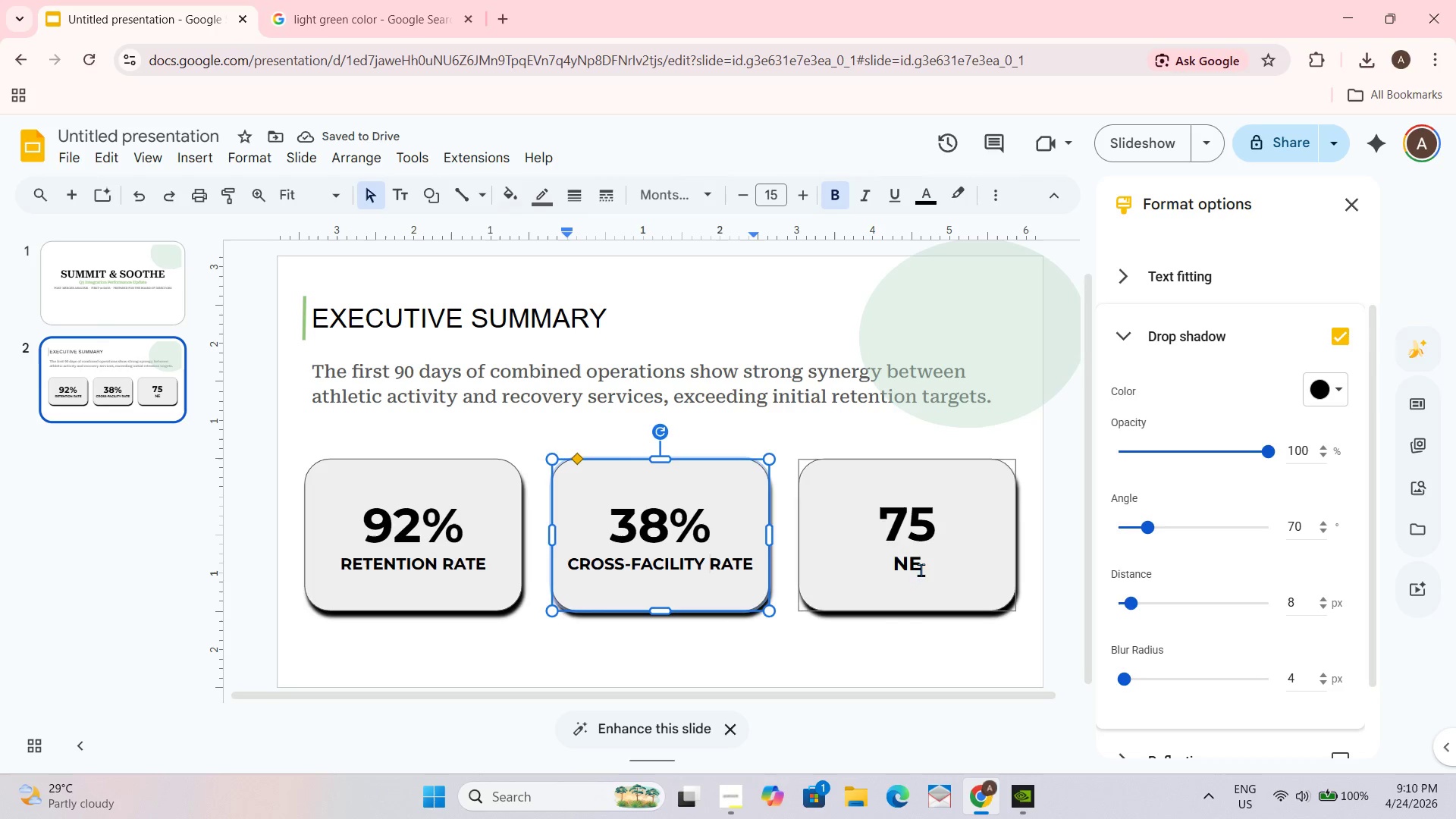 
left_click([923, 564])
 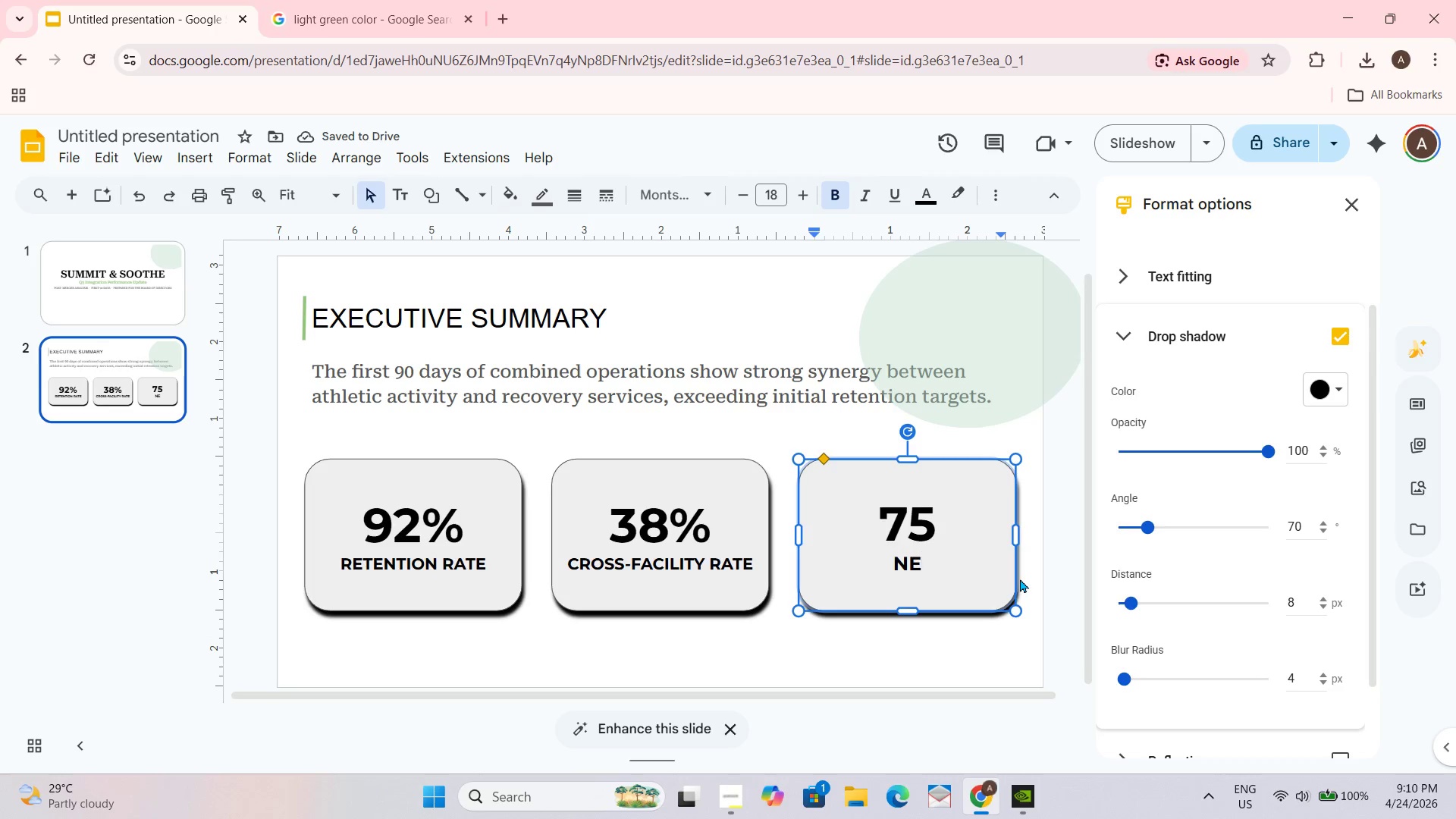 
key(T)
 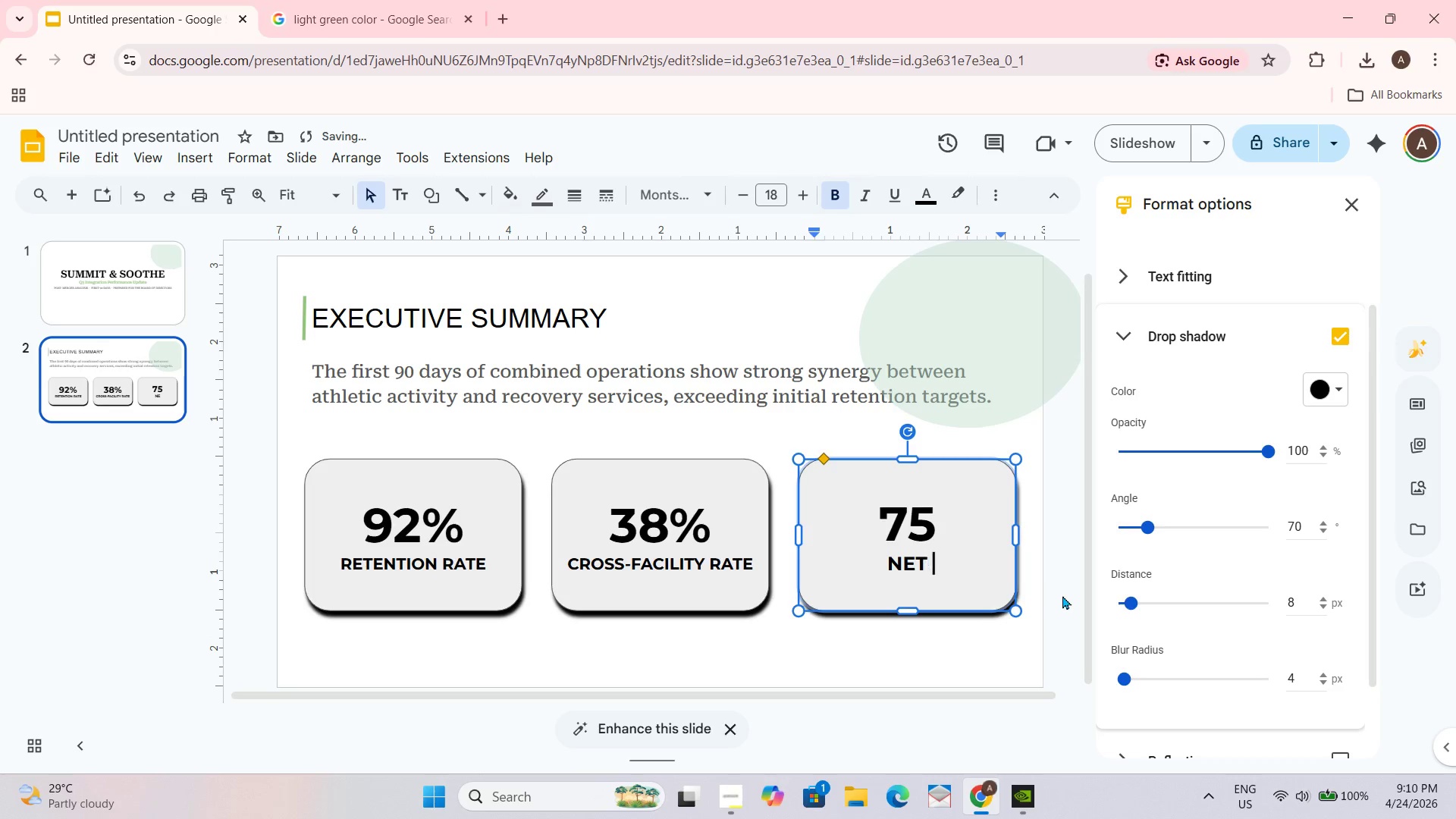 
key(Space)
 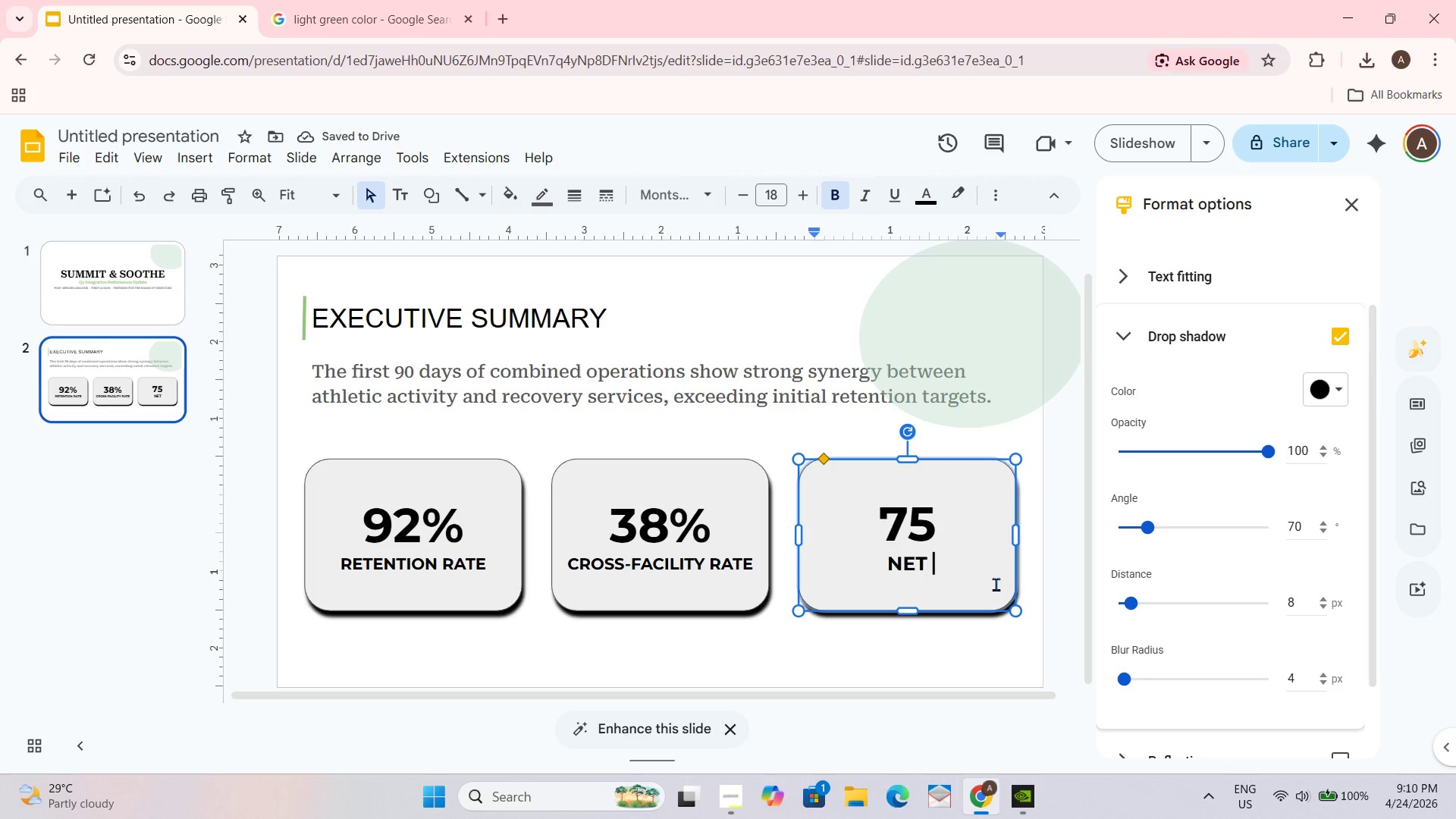 
wait(5.41)
 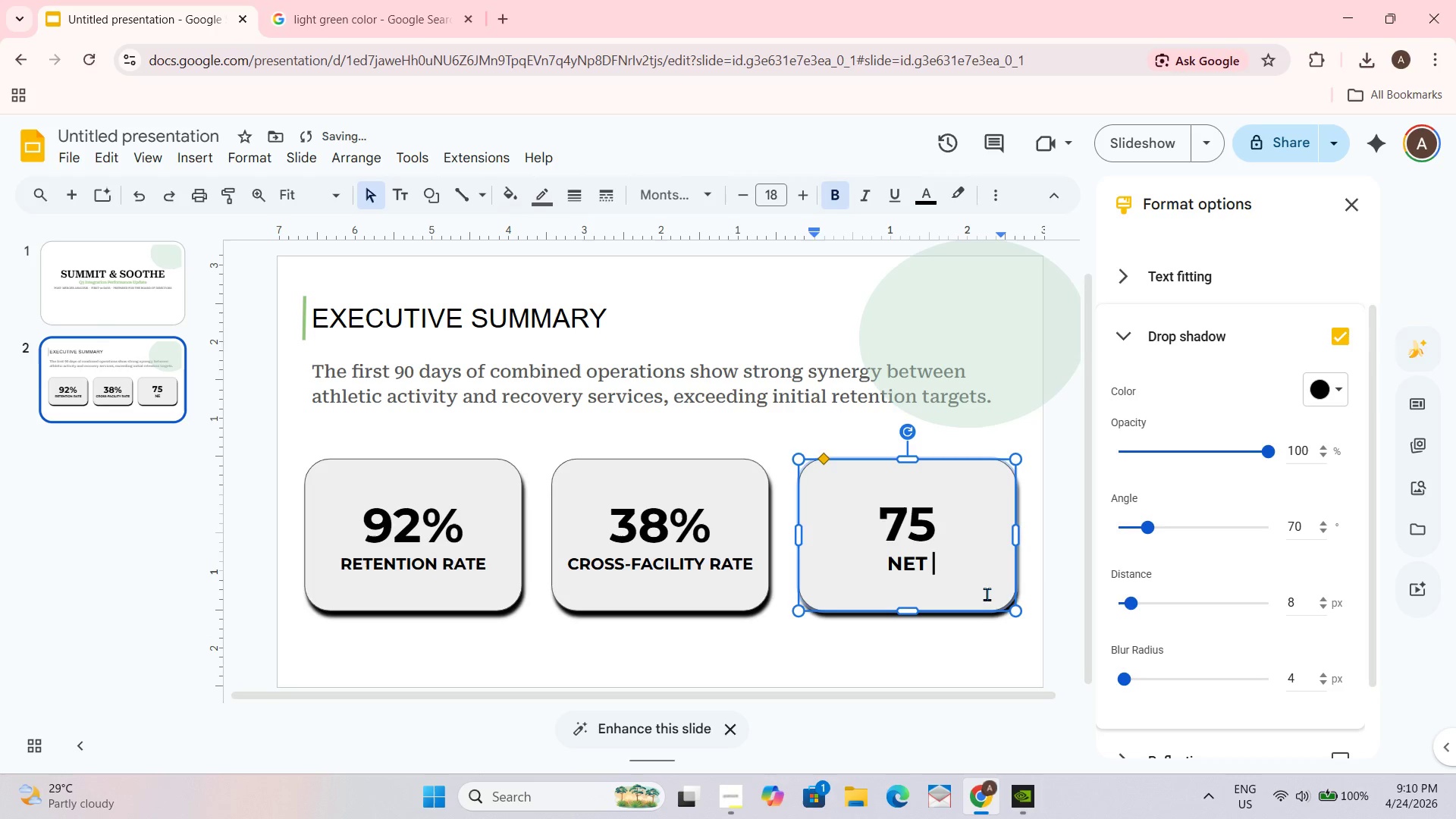 
type(PROMOTER SCORE)
 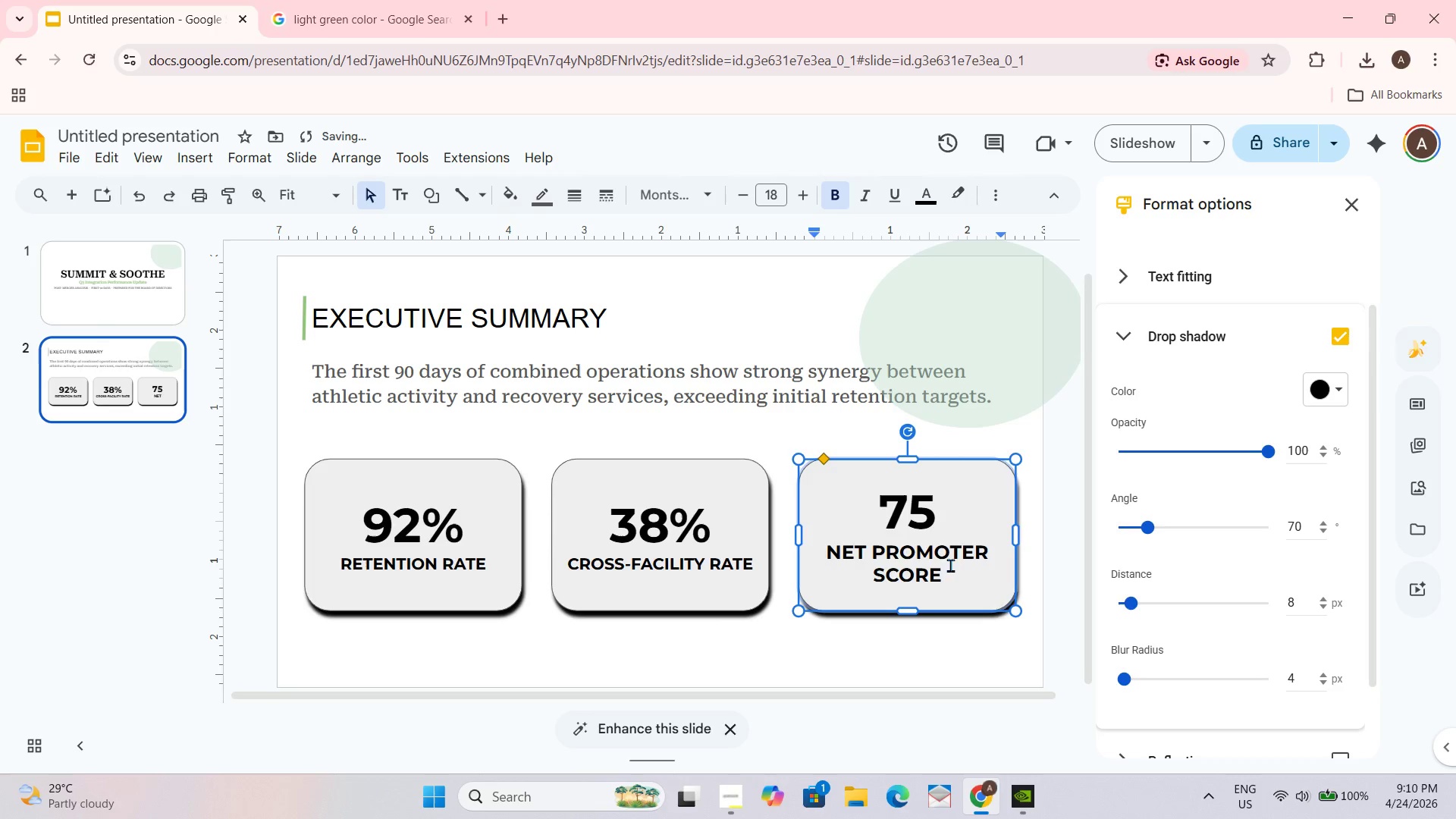 
left_click_drag(start_coordinate=[942, 580], to_coordinate=[822, 560])
 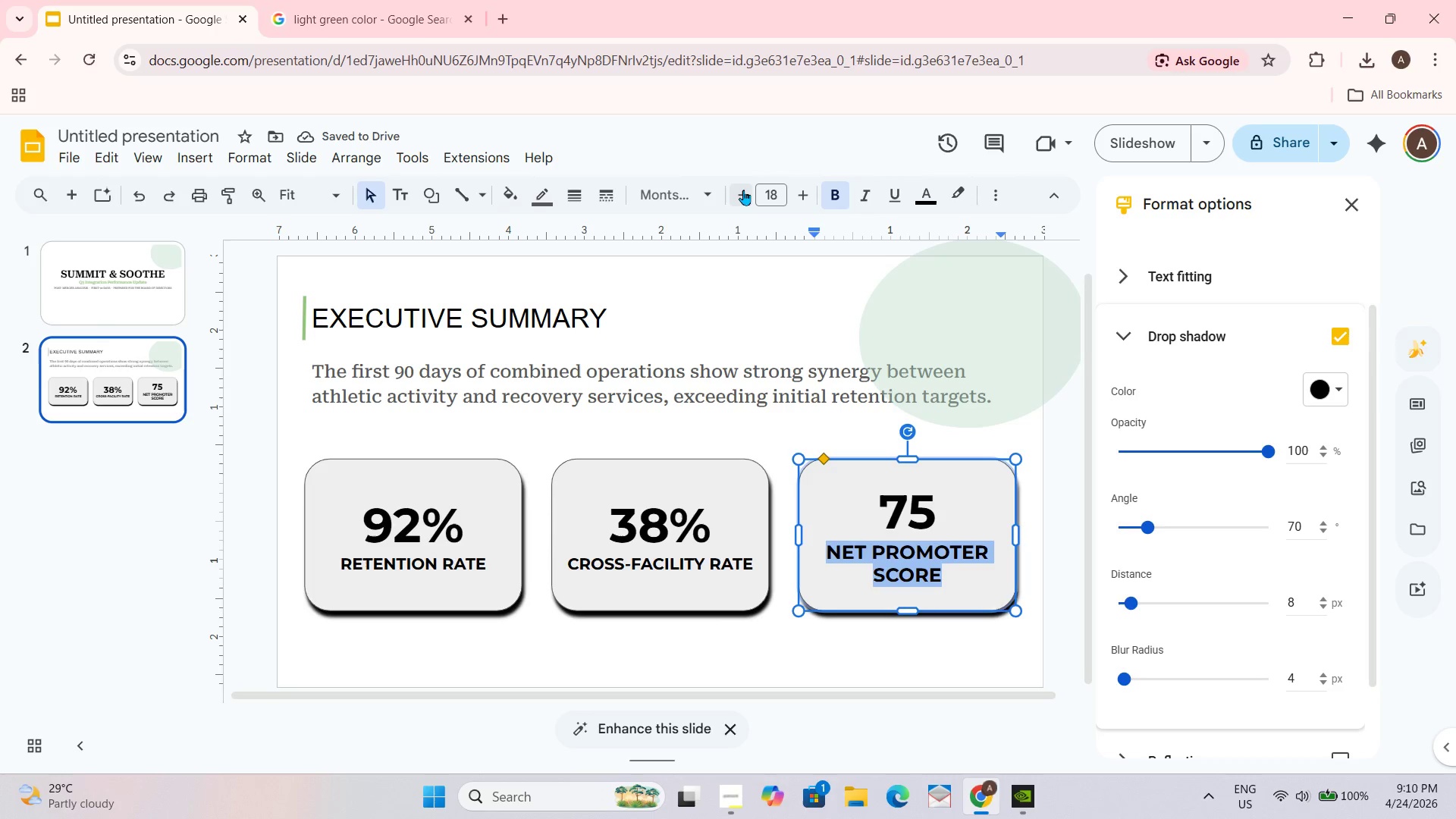 
double_click([743, 190])
 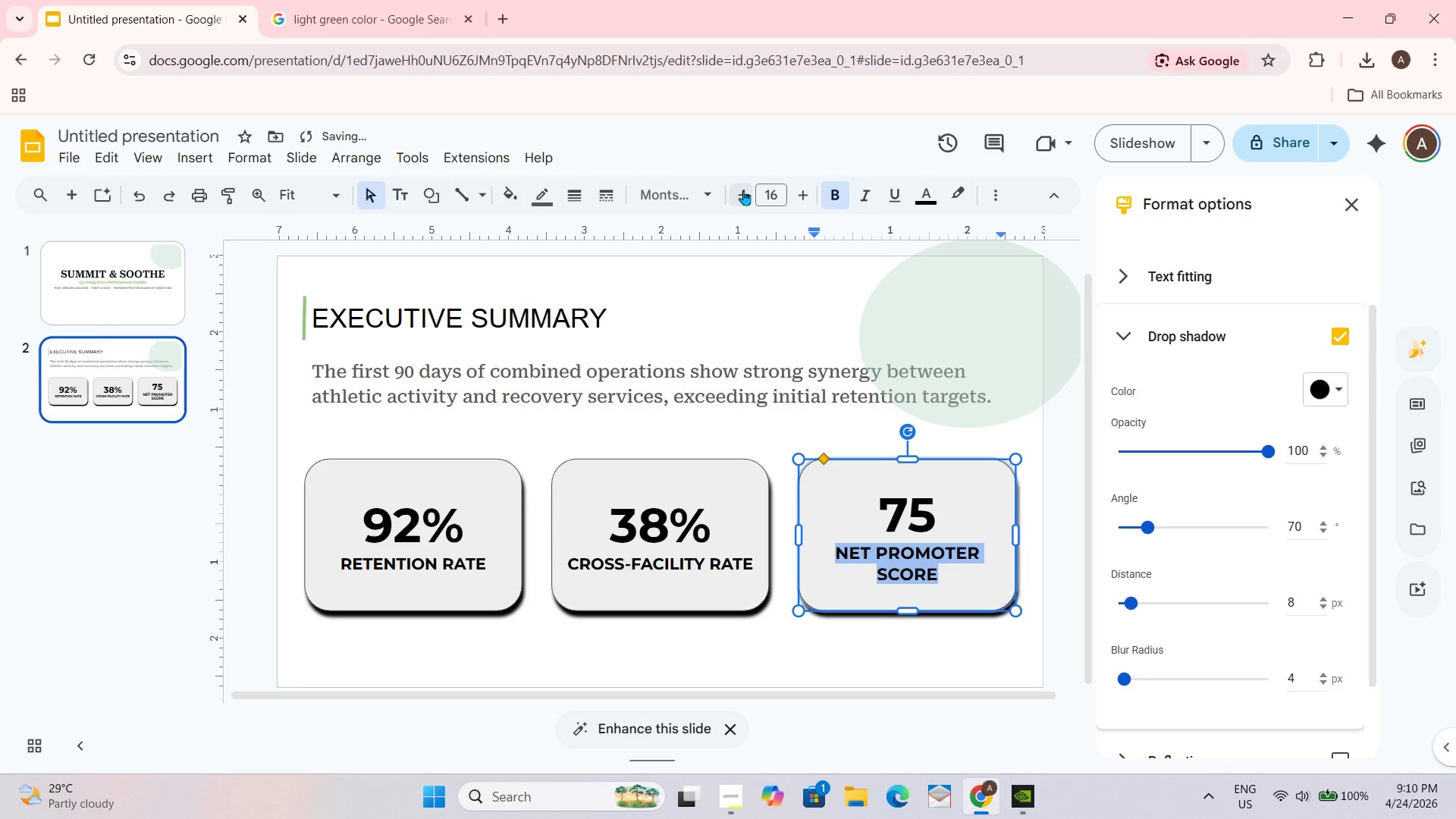 
triple_click([743, 190])
 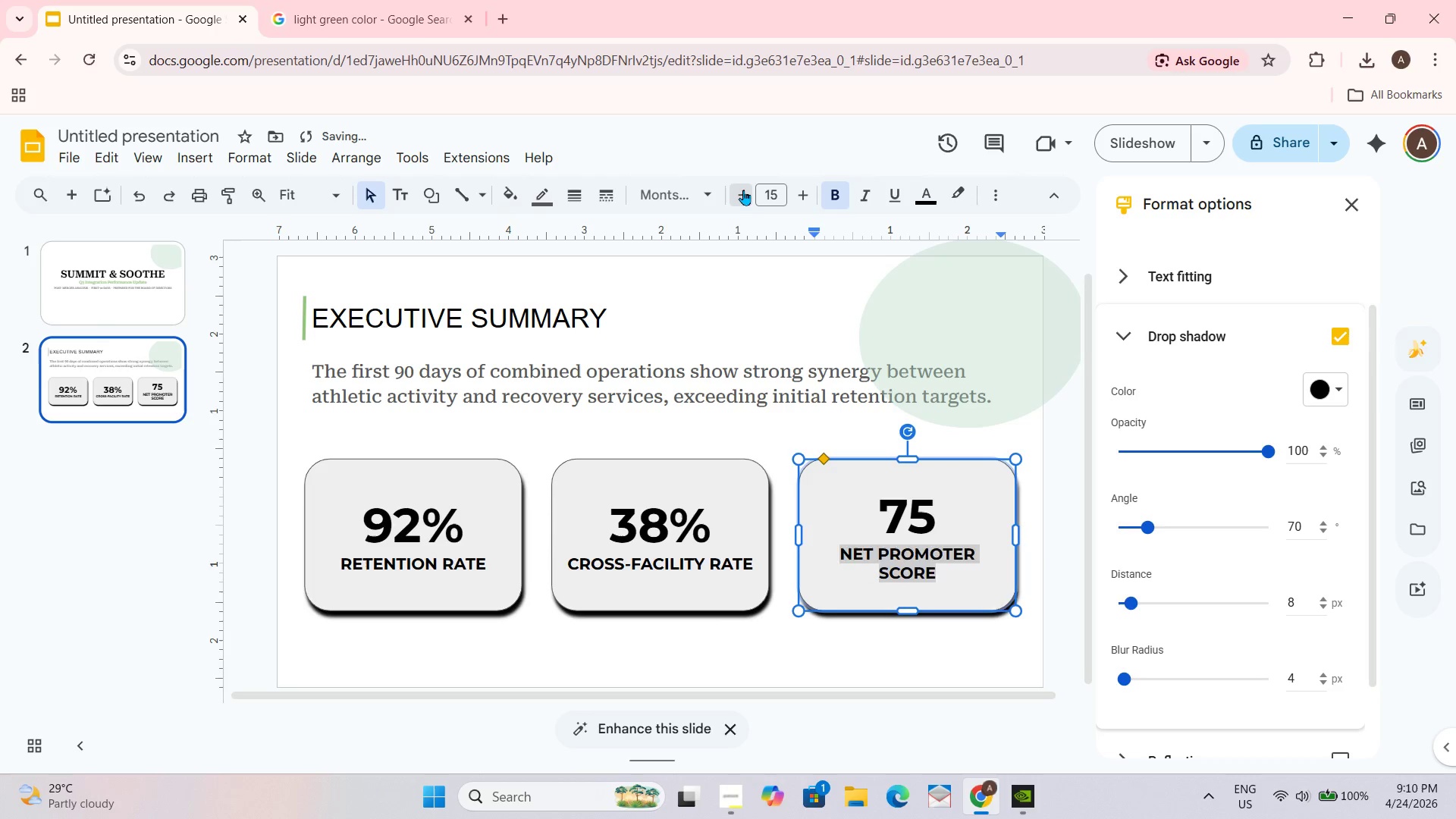 
triple_click([743, 190])
 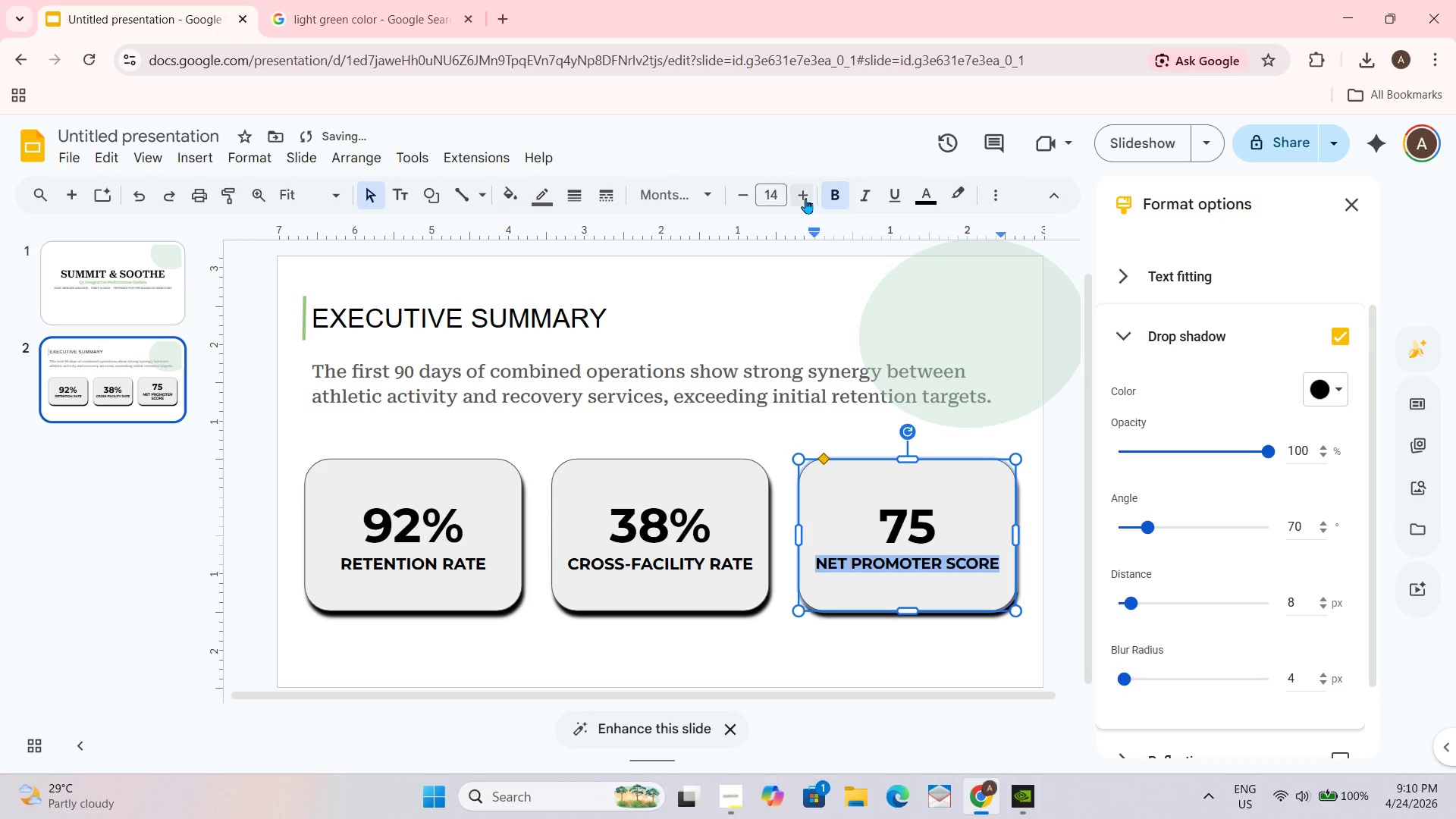 
left_click([808, 197])
 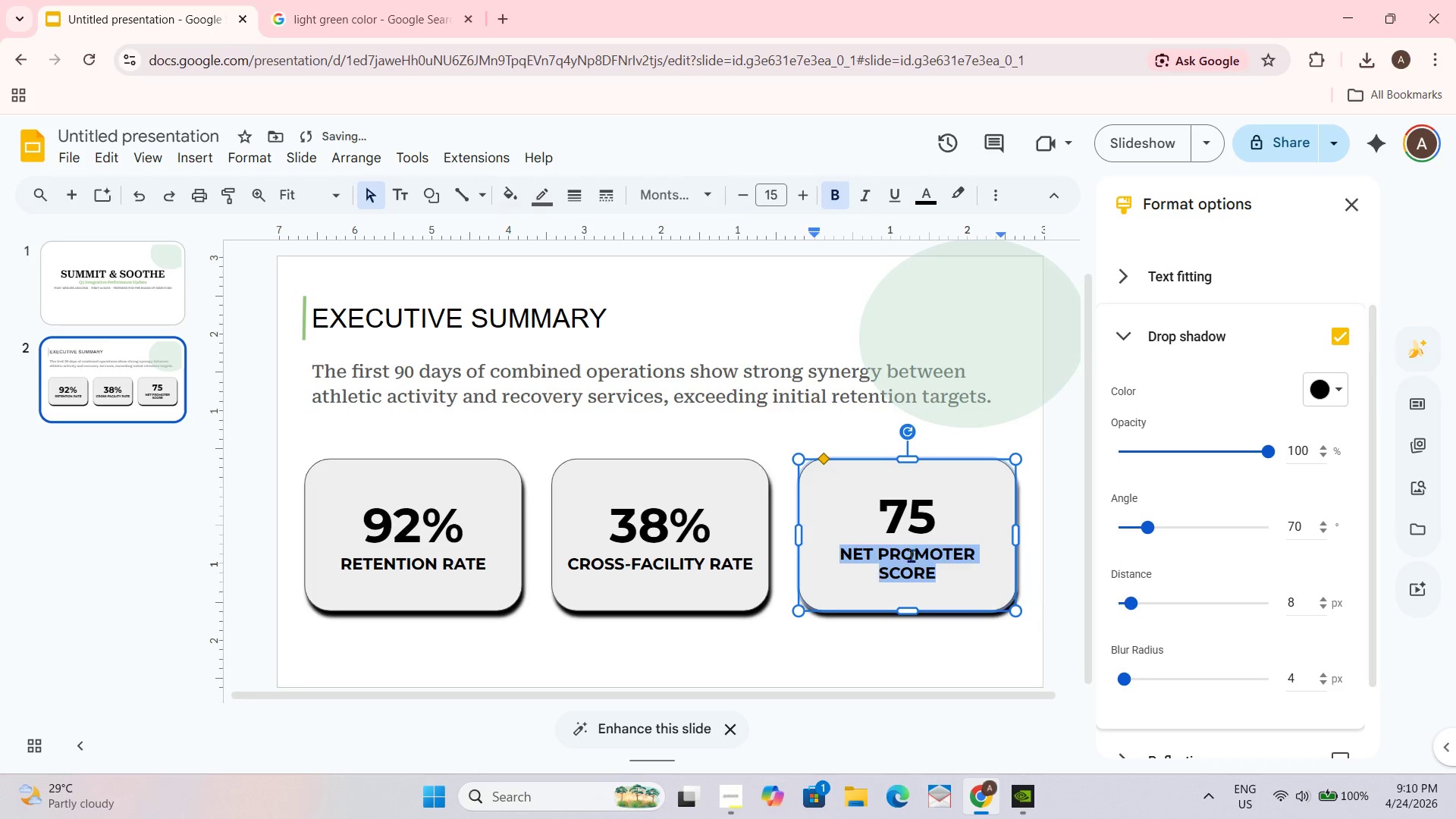 
left_click_drag(start_coordinate=[802, 539], to_coordinate=[797, 539])
 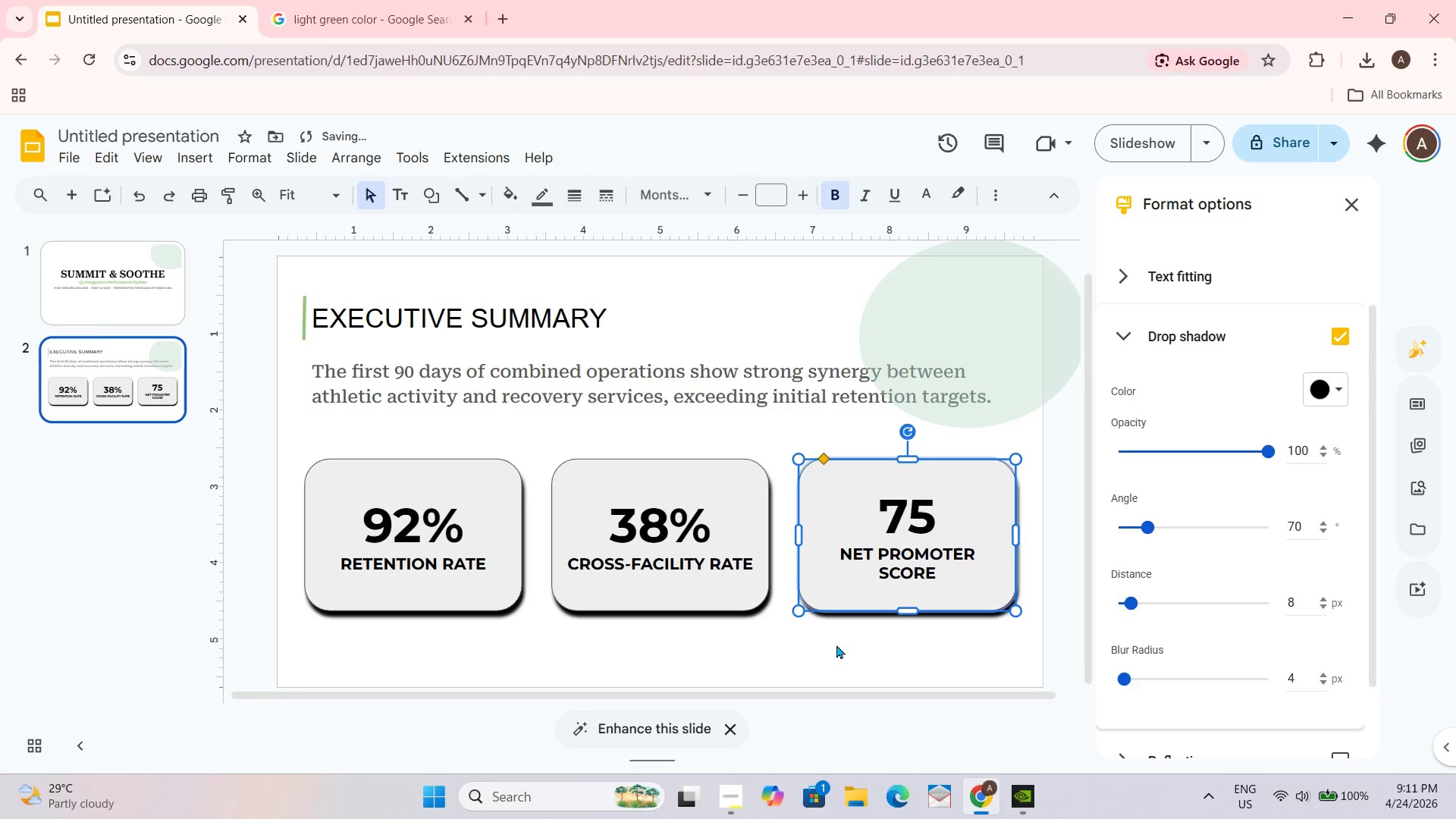 
left_click([836, 653])
 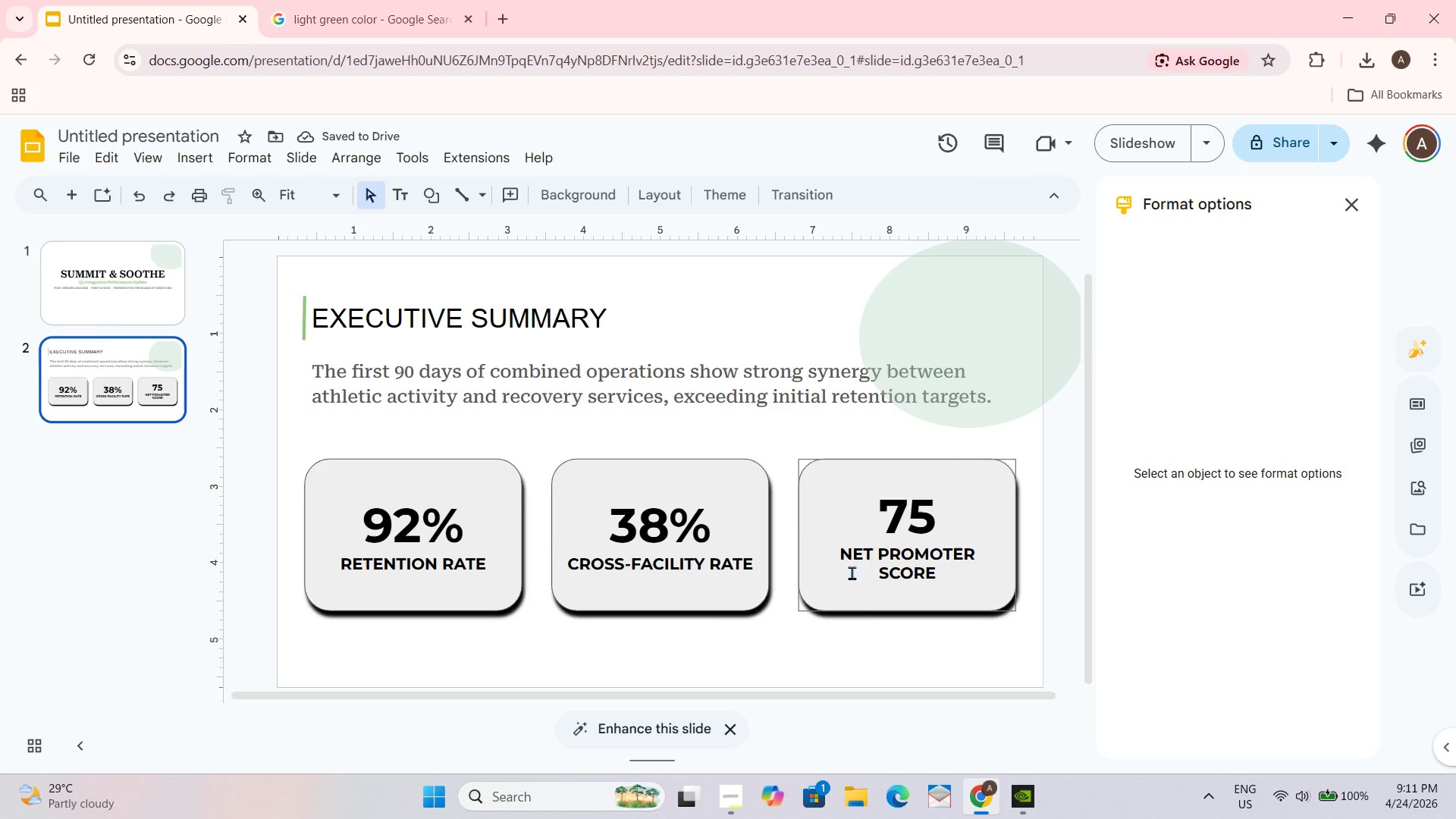 
left_click([834, 554])
 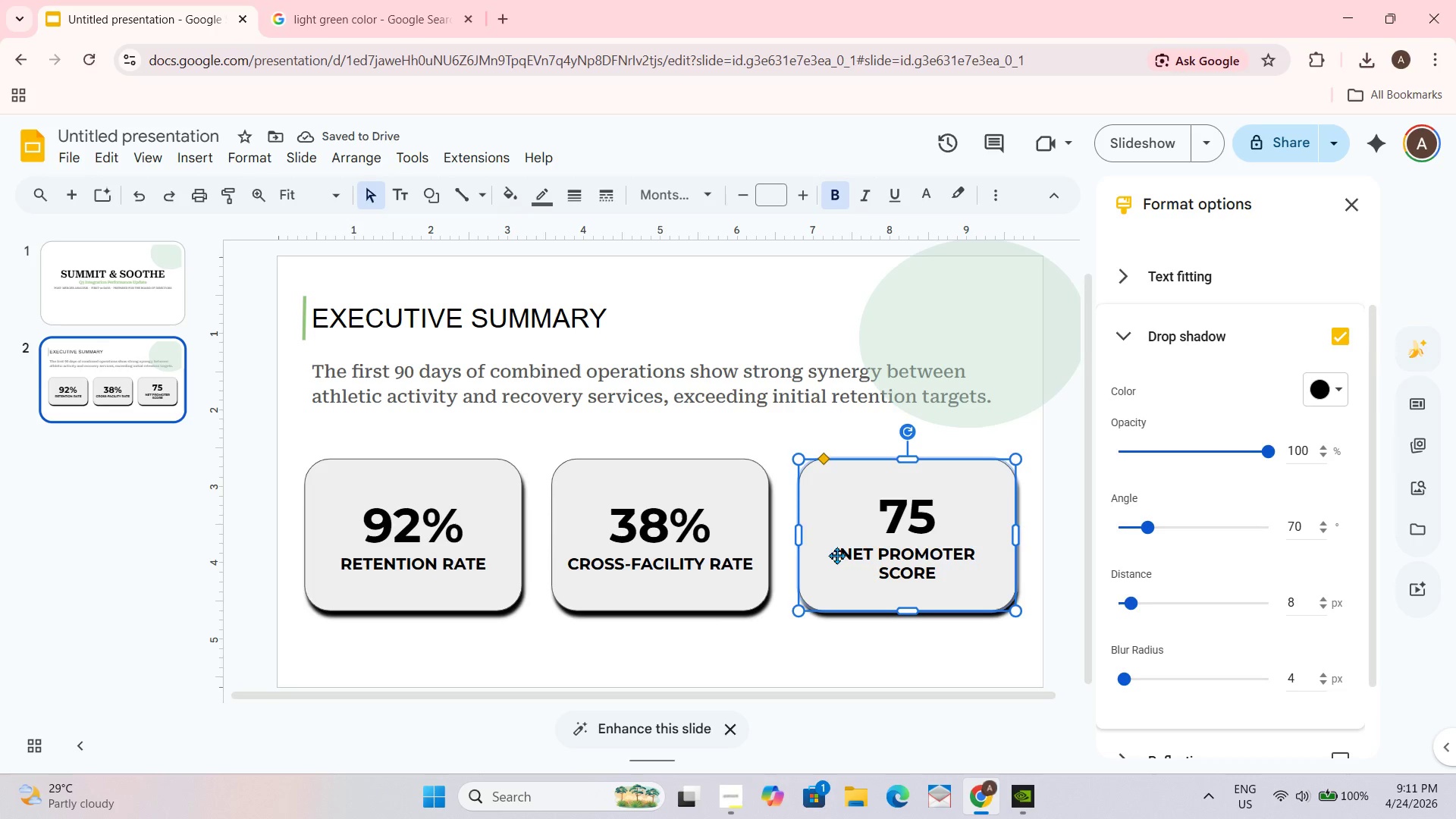 
double_click([839, 557])
 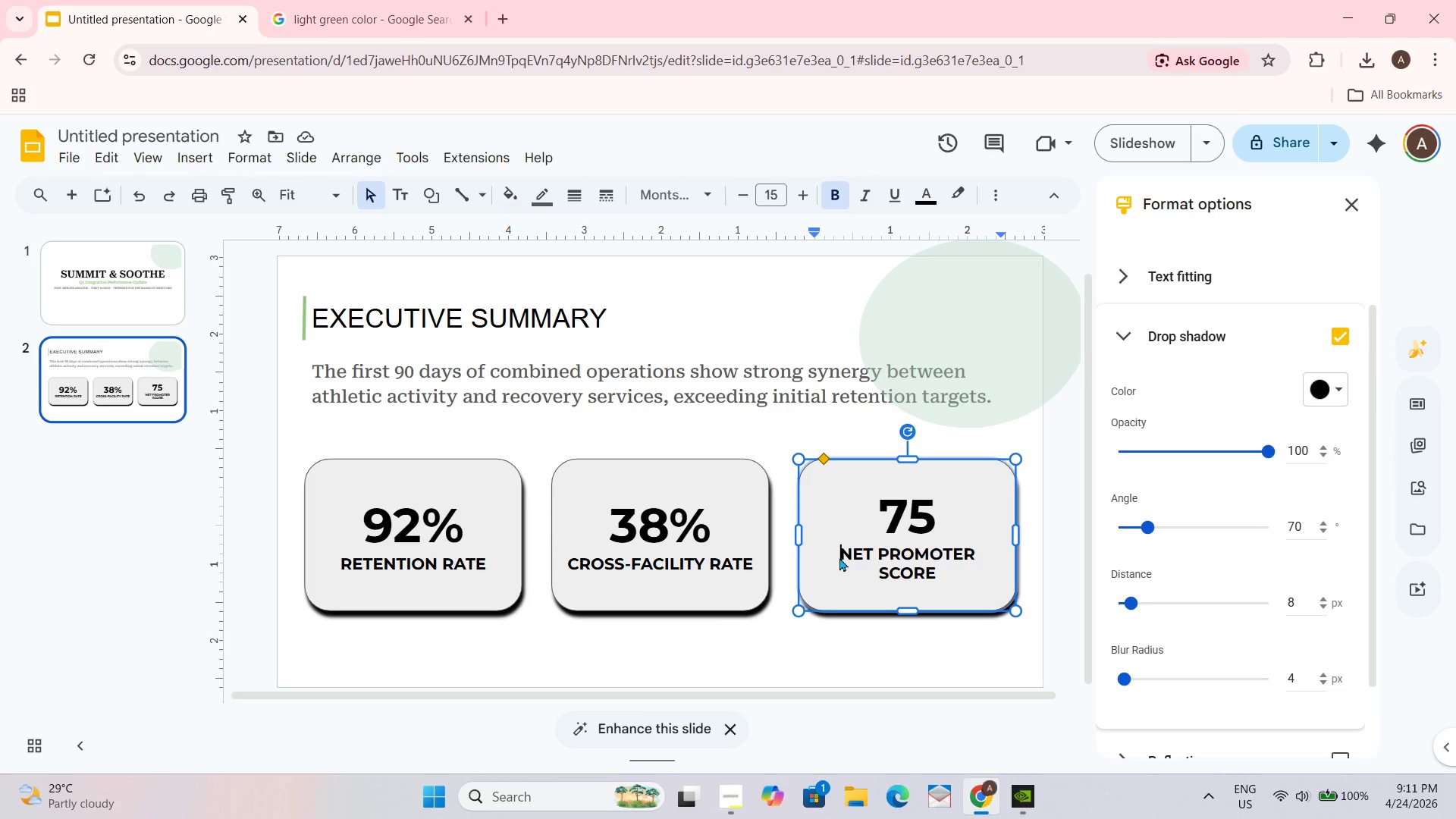 
triple_click([839, 557])
 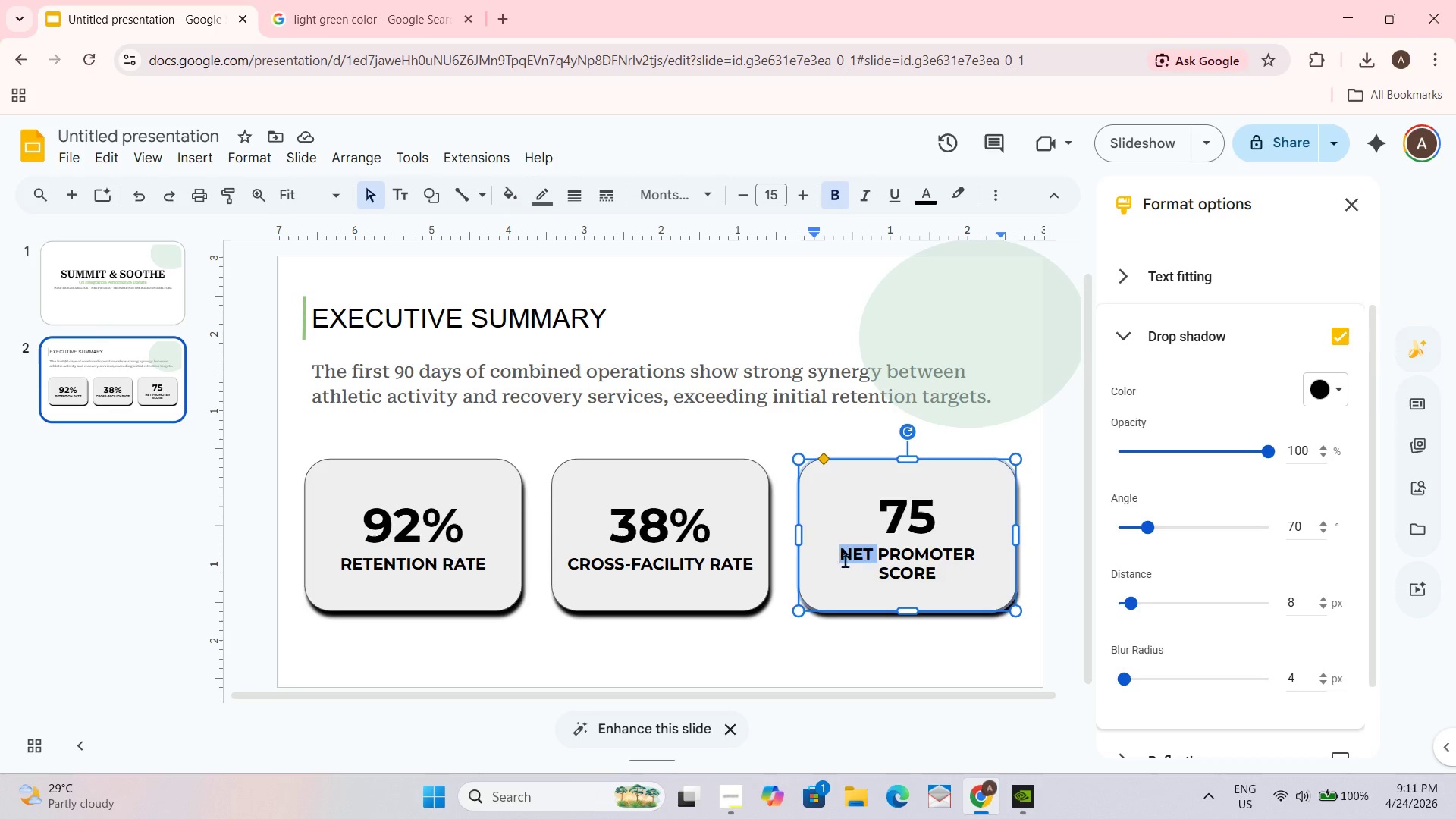 
left_click([843, 556])
 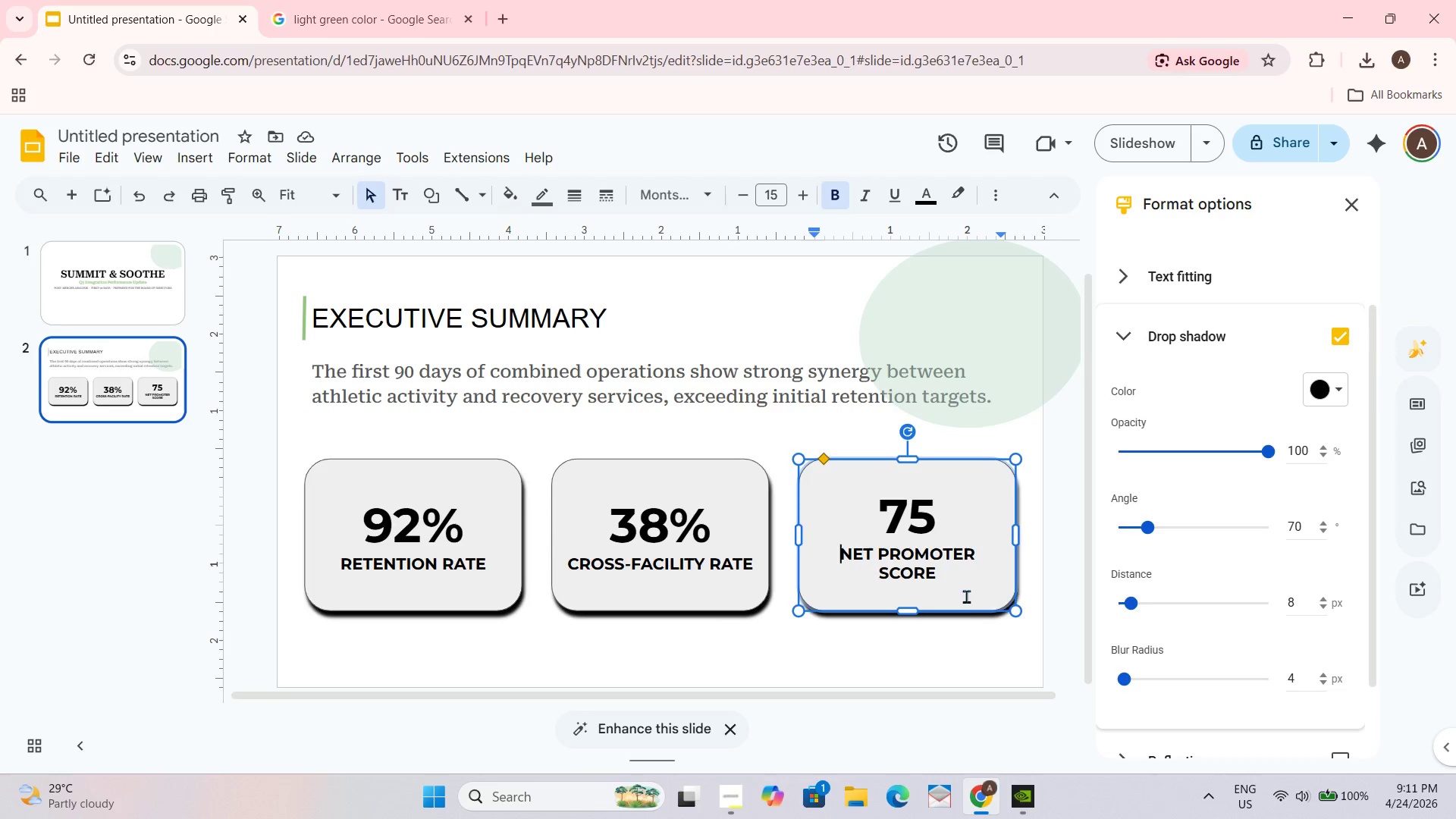 
key(Backspace)
 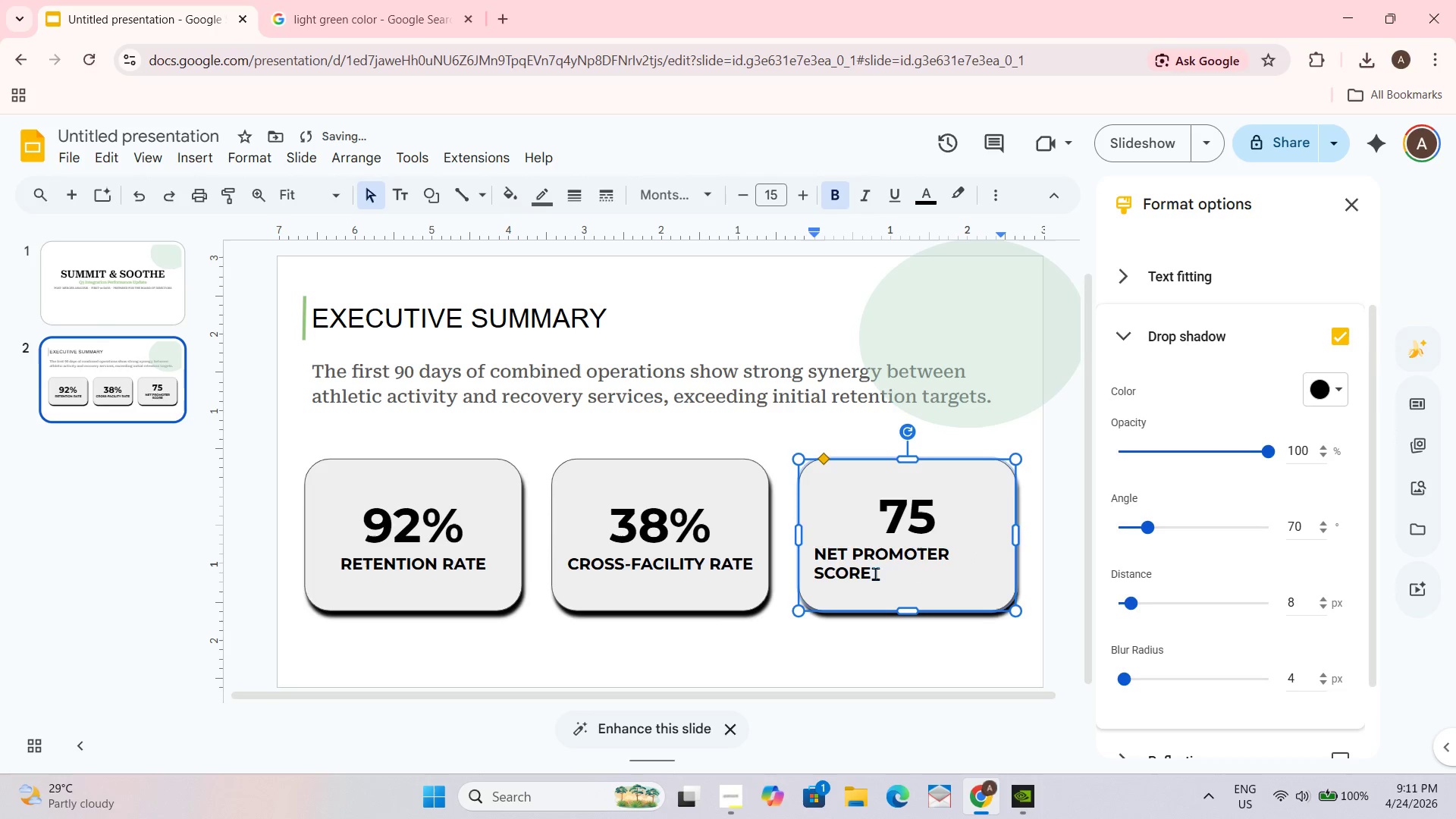 
left_click([820, 576])
 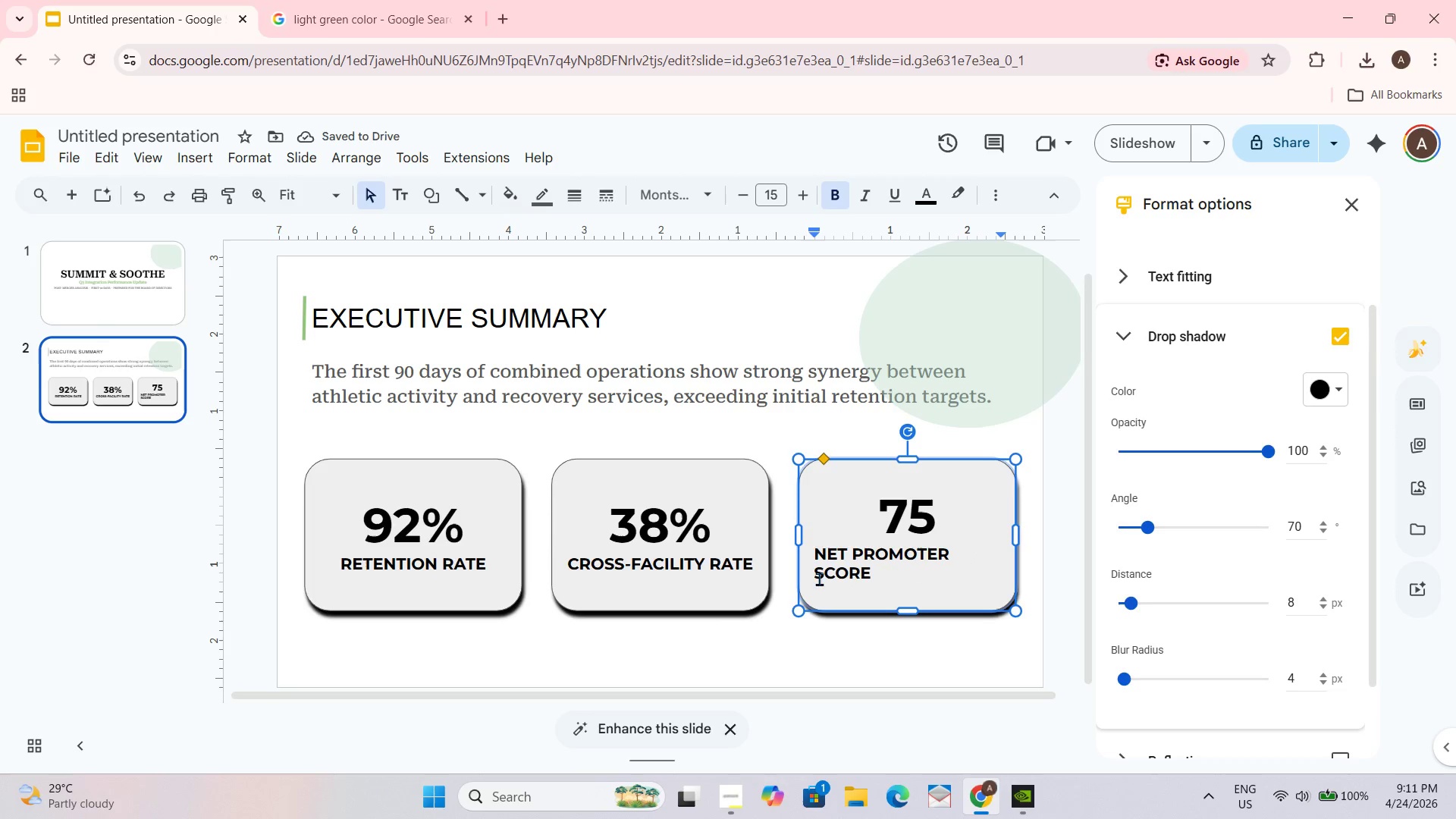 
key(ArrowLeft)
 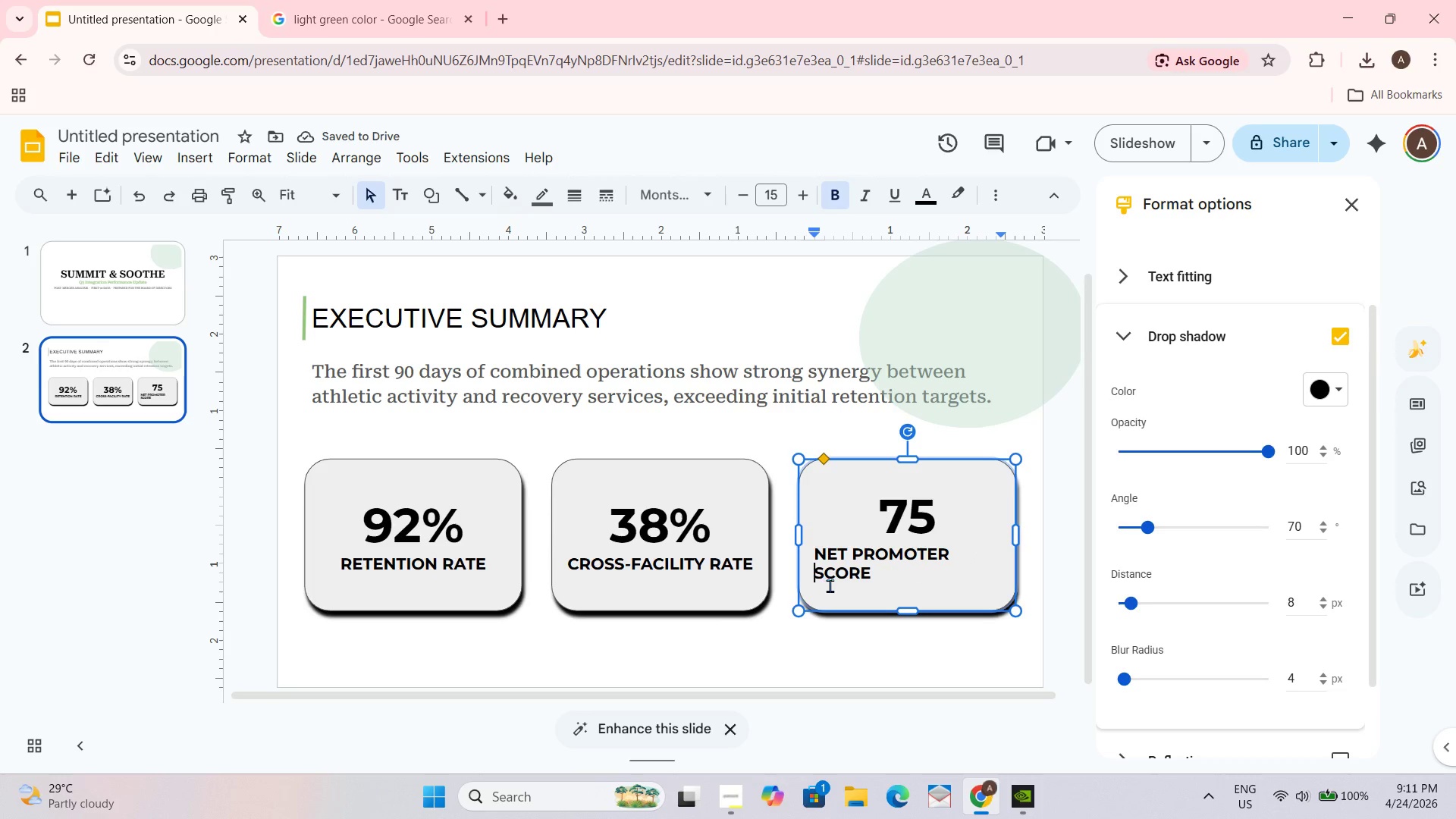 
key(Backspace)
 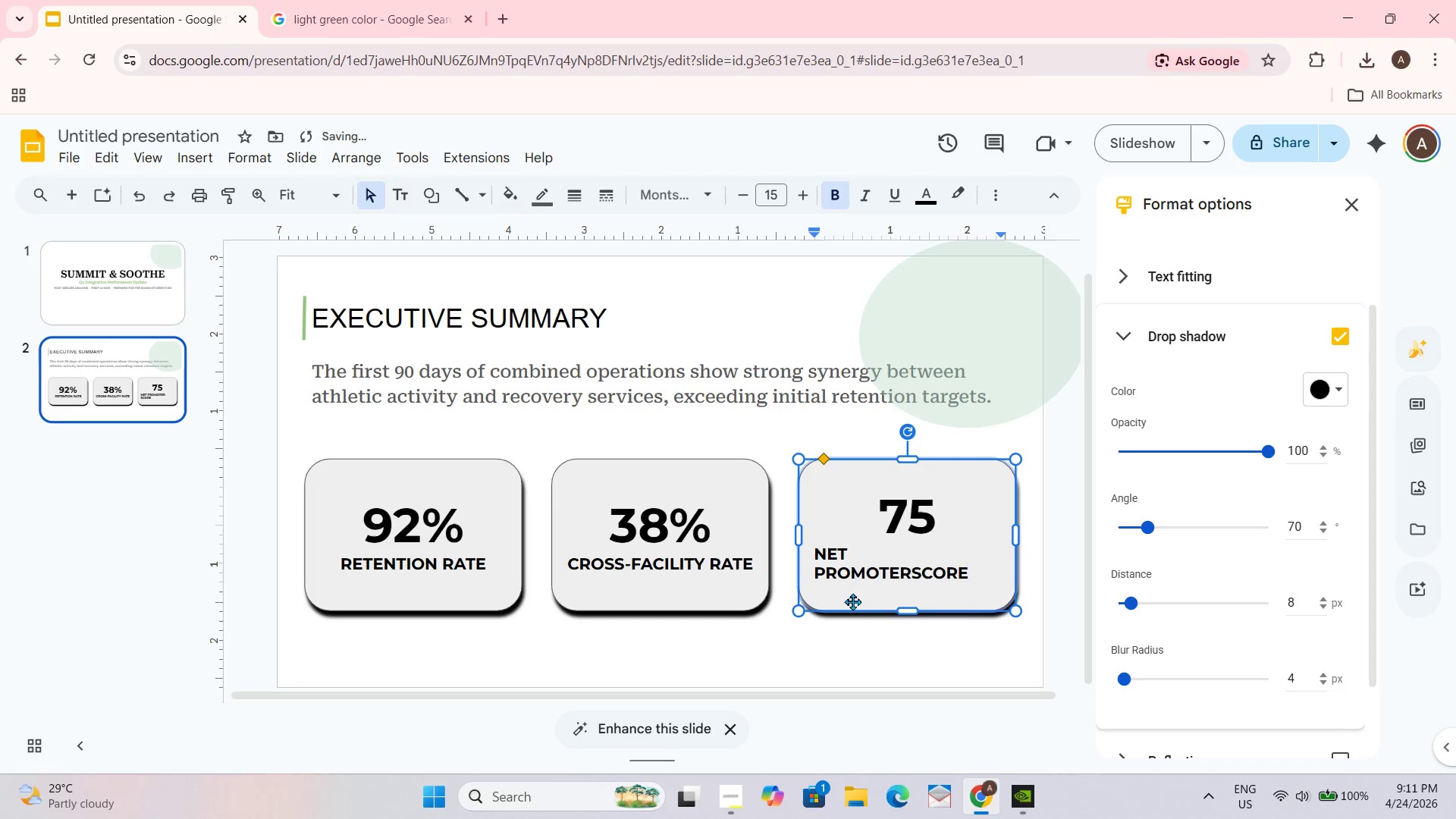 
key(Control+Z)
 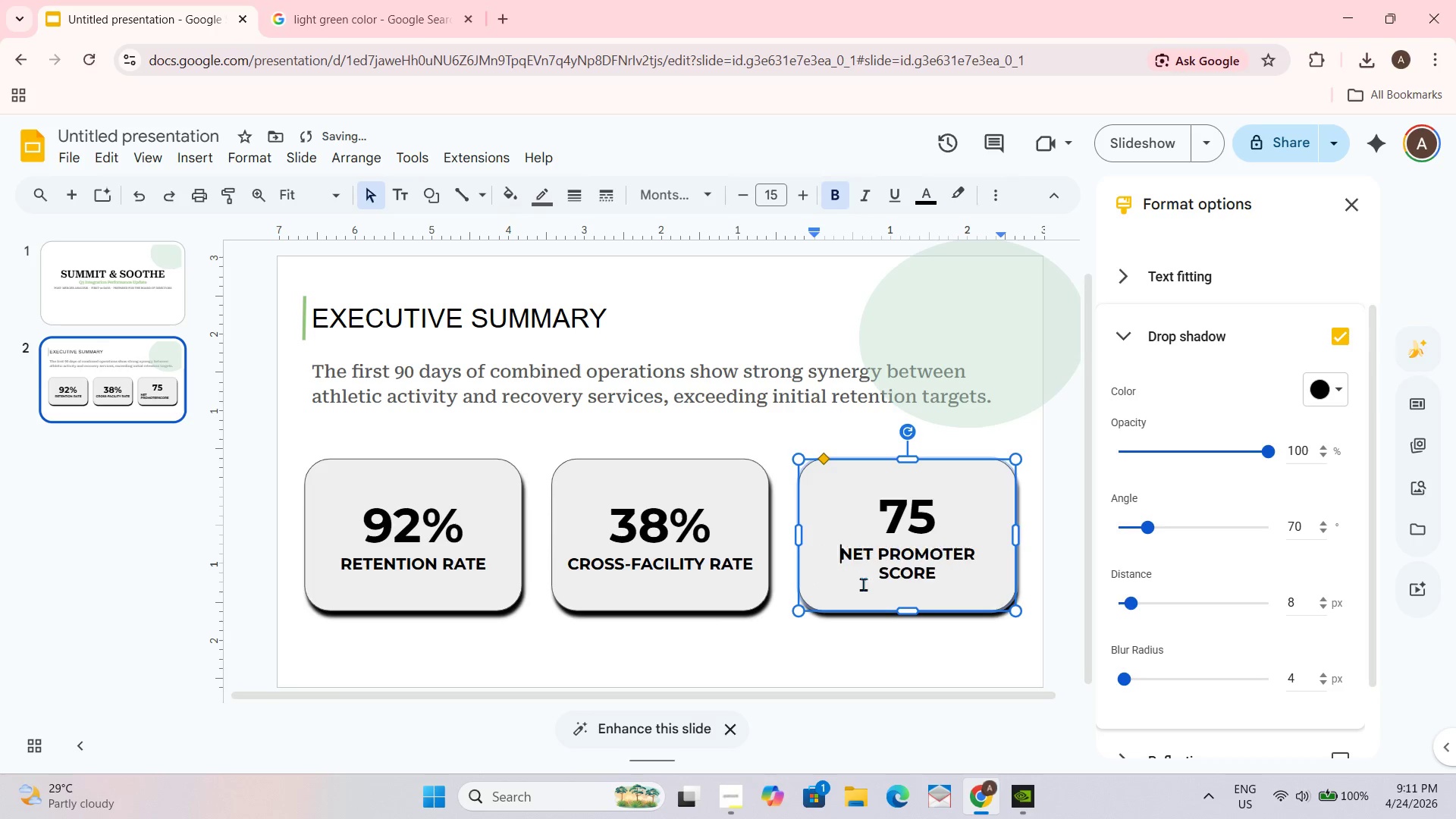 
key(Control+Z)
 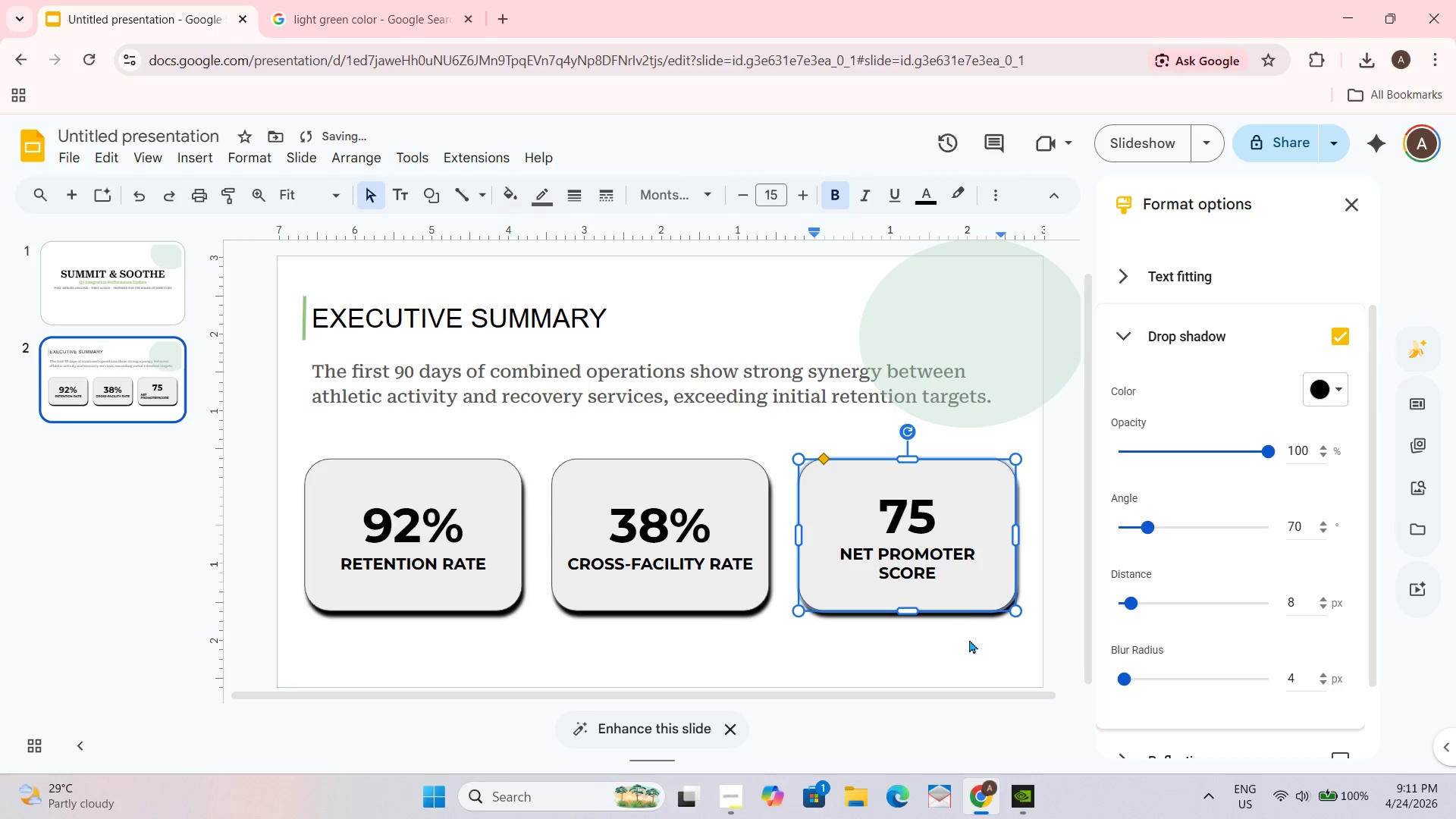 
left_click([971, 648])
 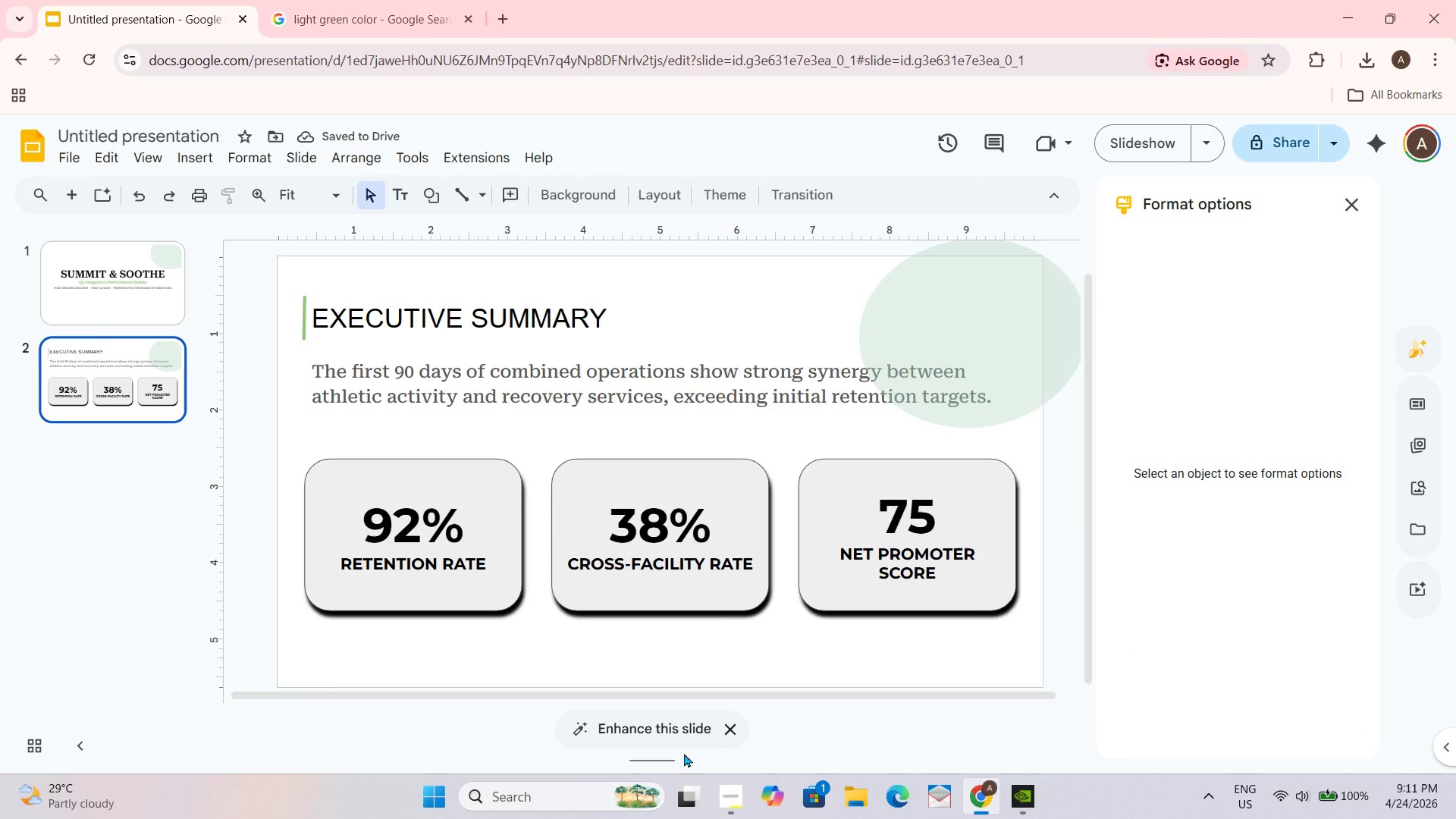 
left_click([624, 518])
 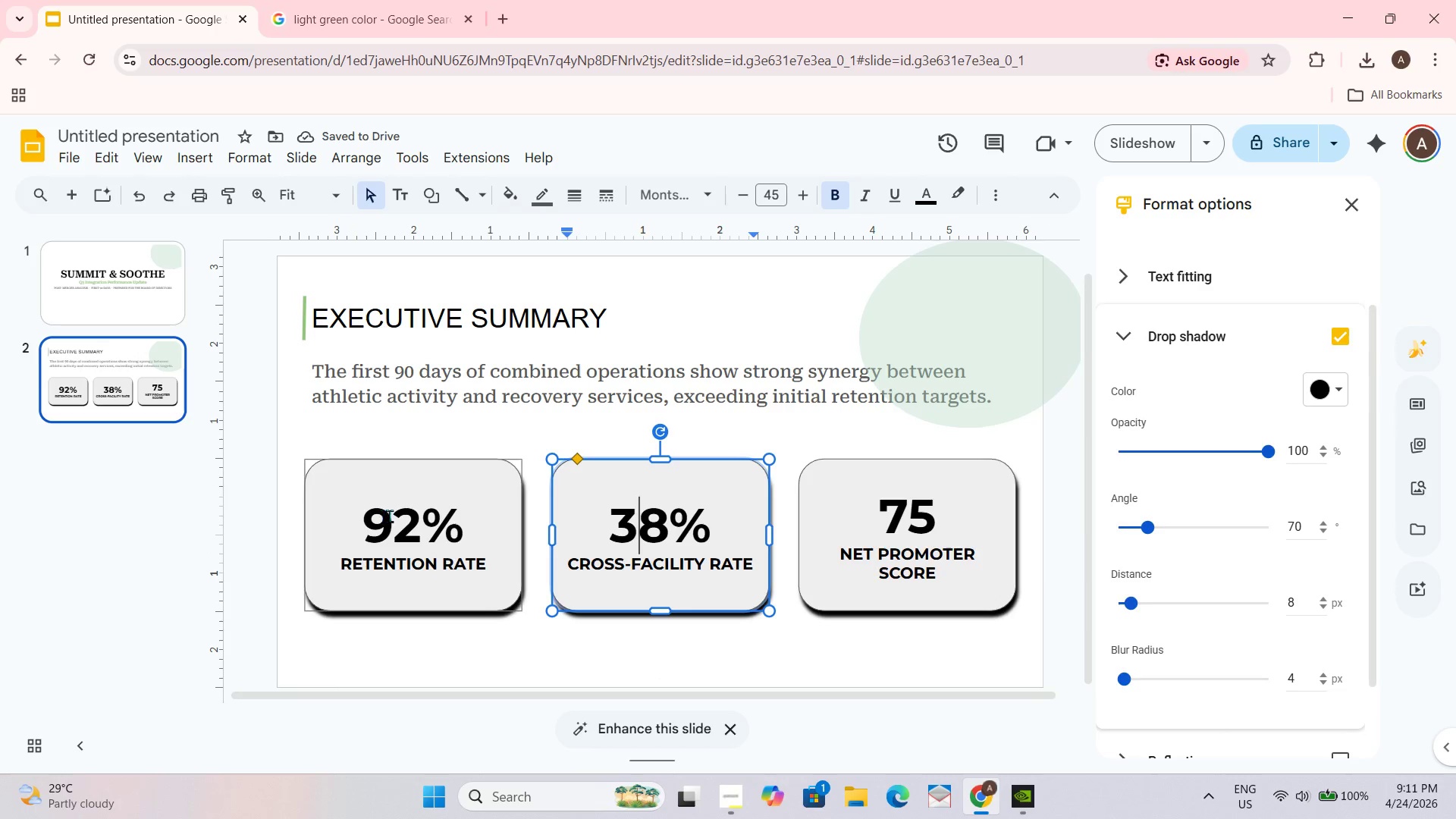 
left_click([410, 511])
 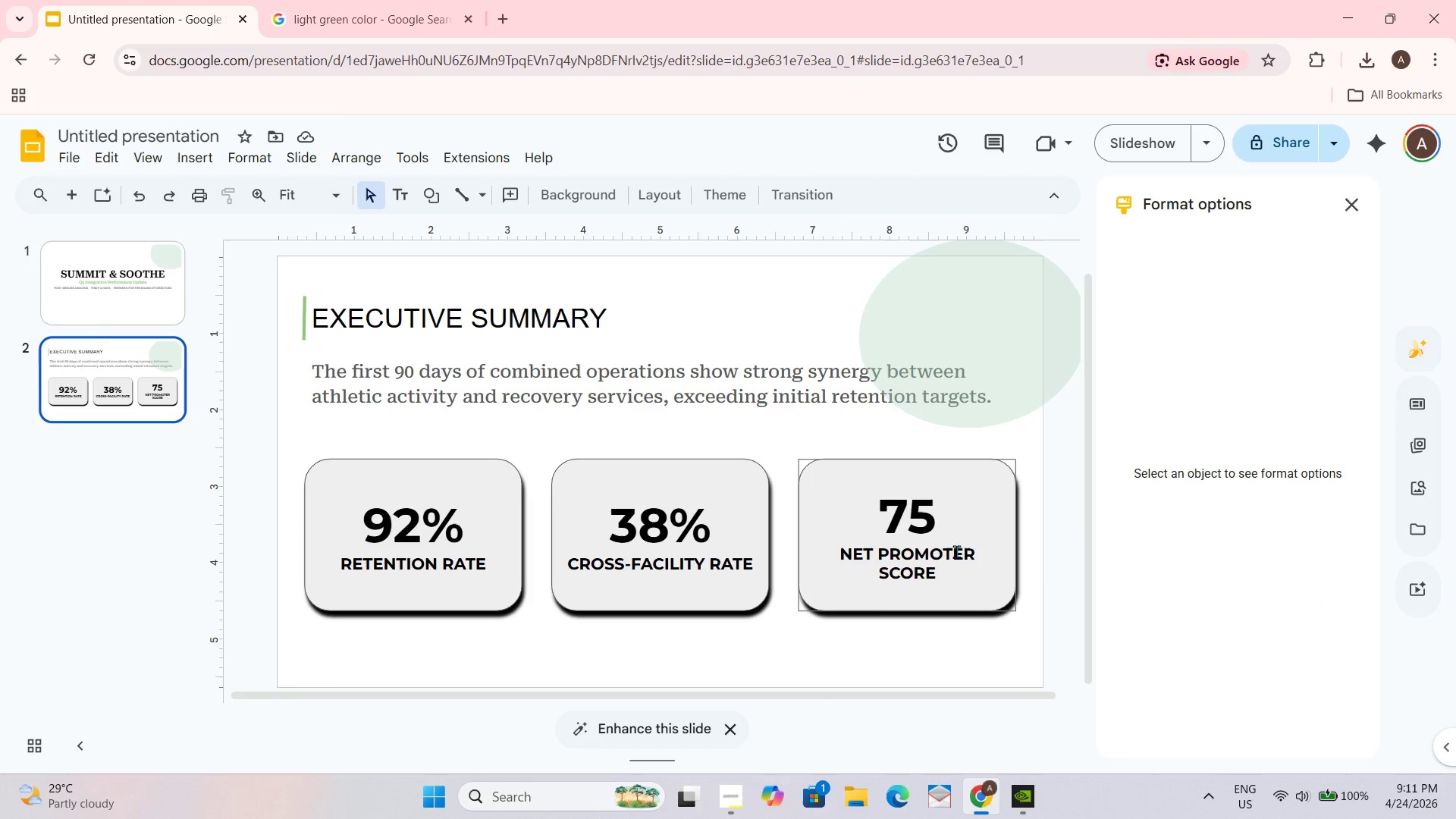 
double_click([390, 594])
 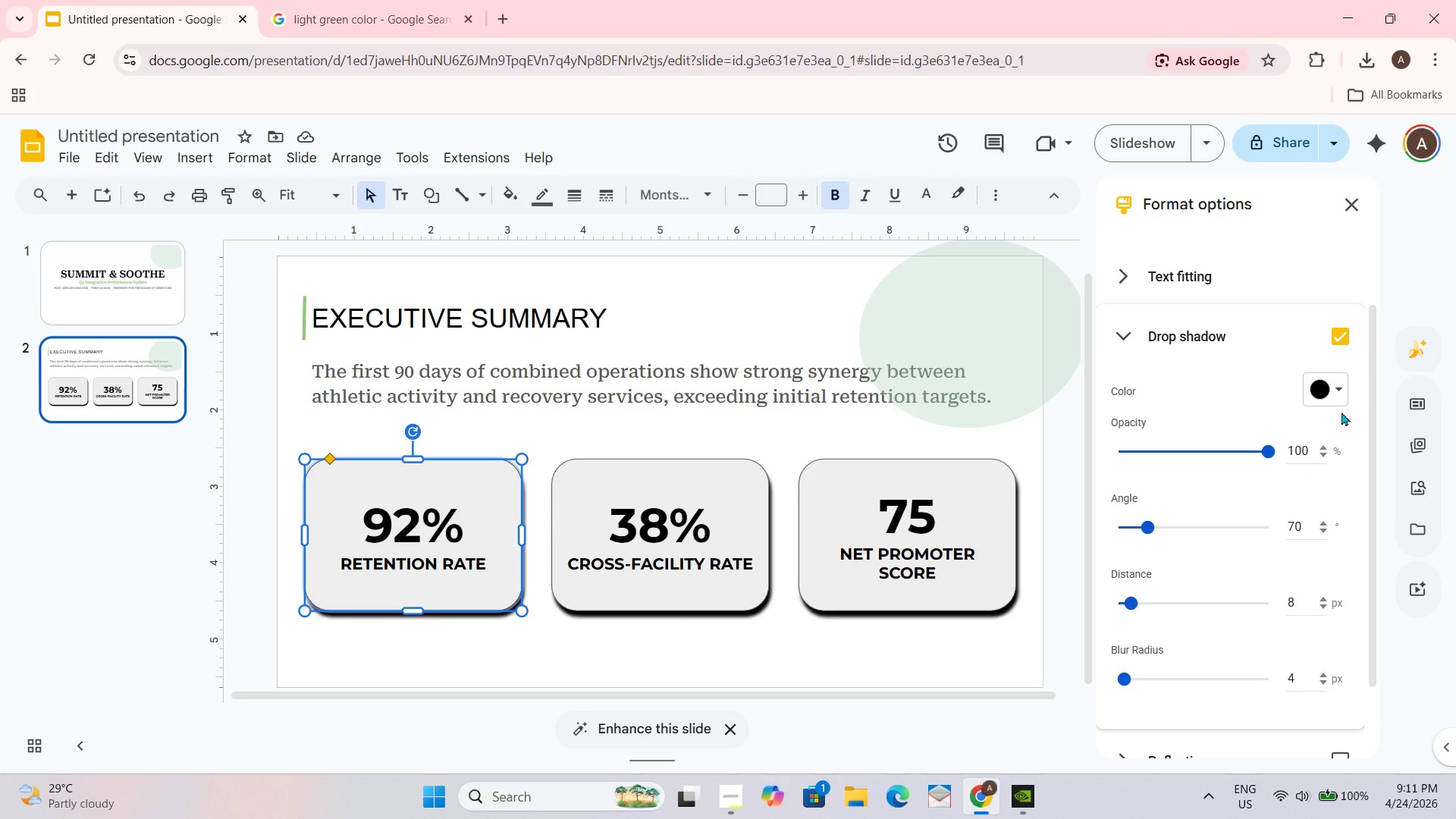 
left_click([1344, 402])
 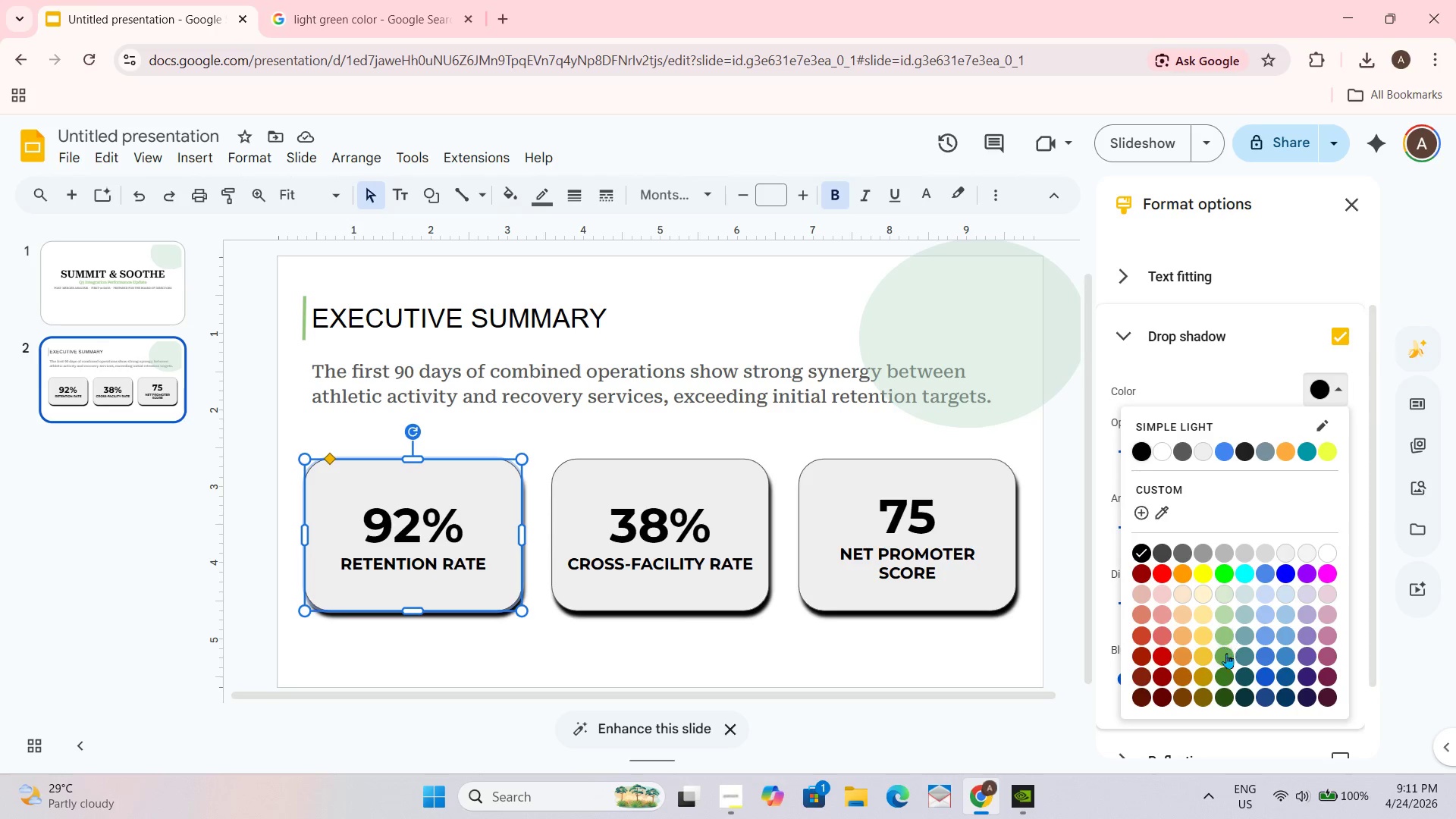 
left_click([1226, 652])
 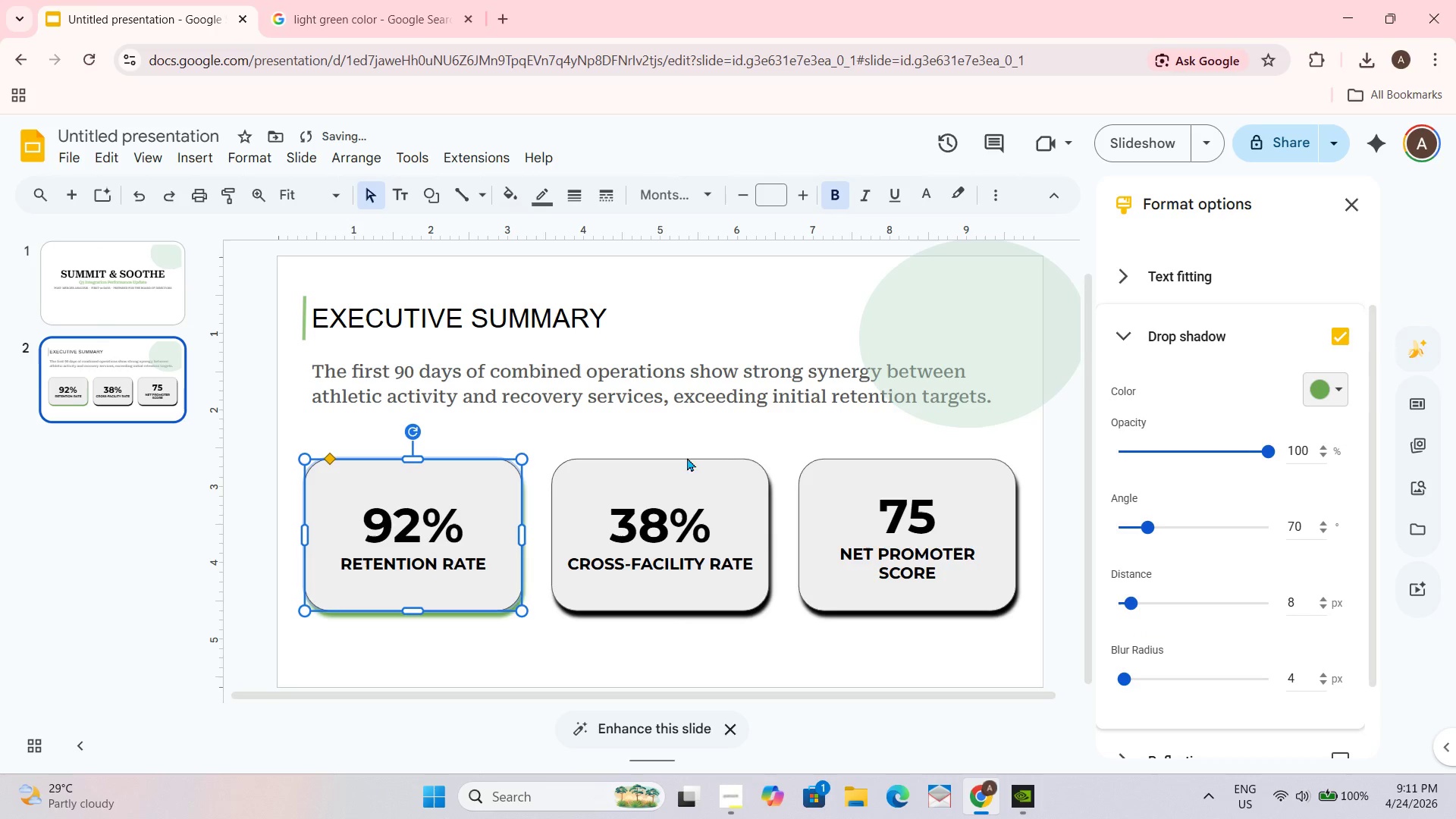 
left_click([670, 504])
 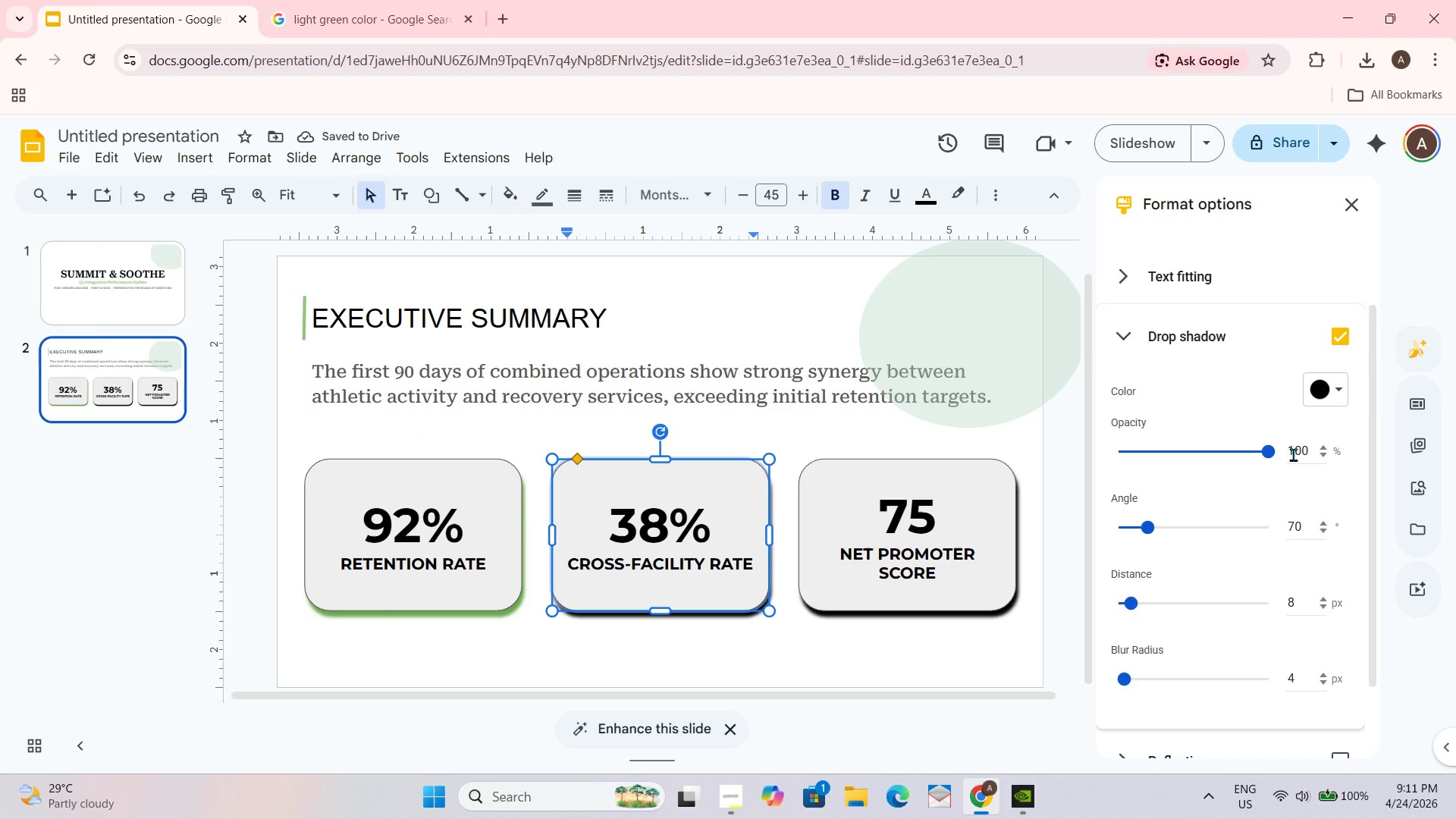 
left_click([1329, 388])
 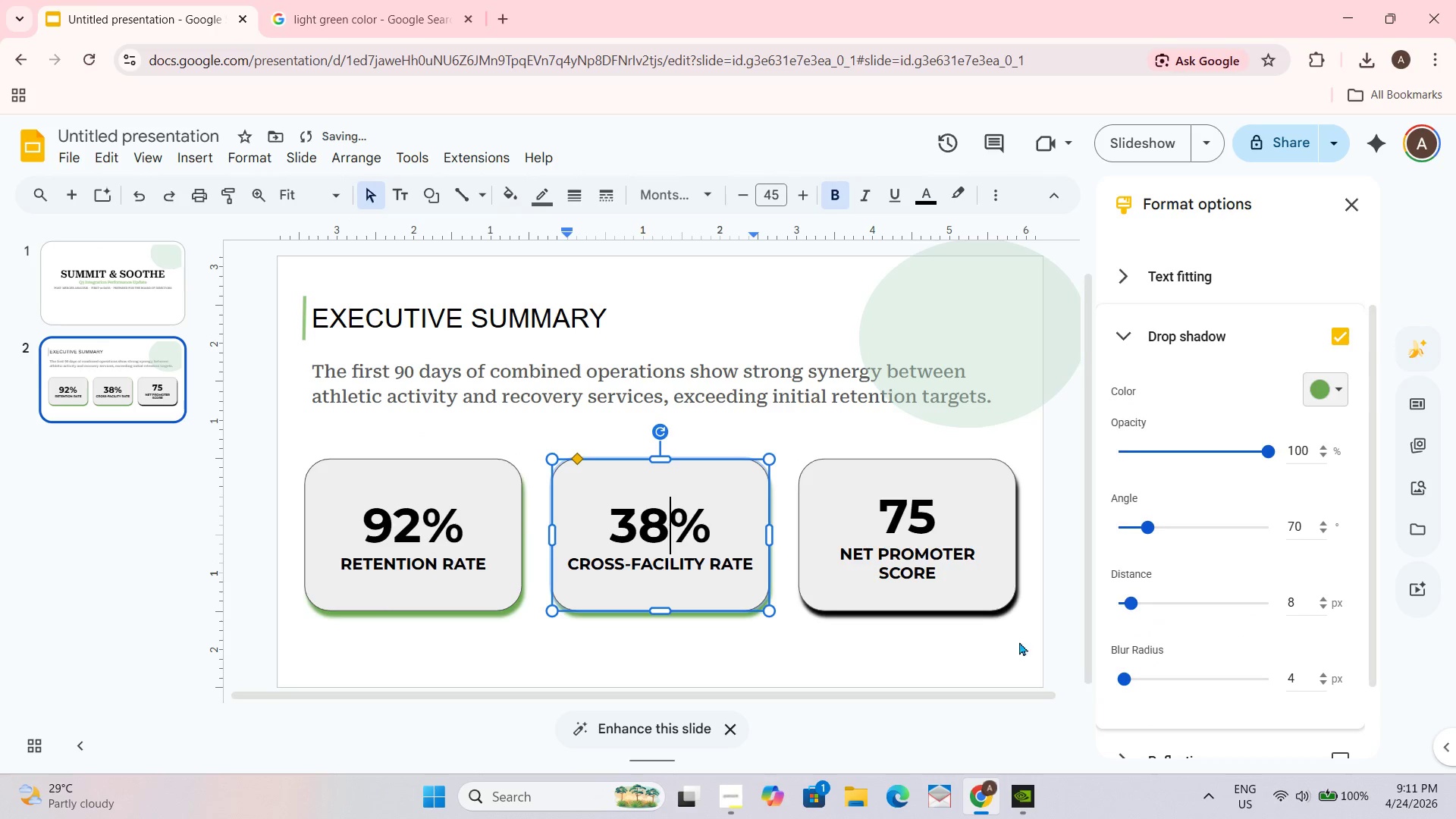 
left_click([836, 665])
 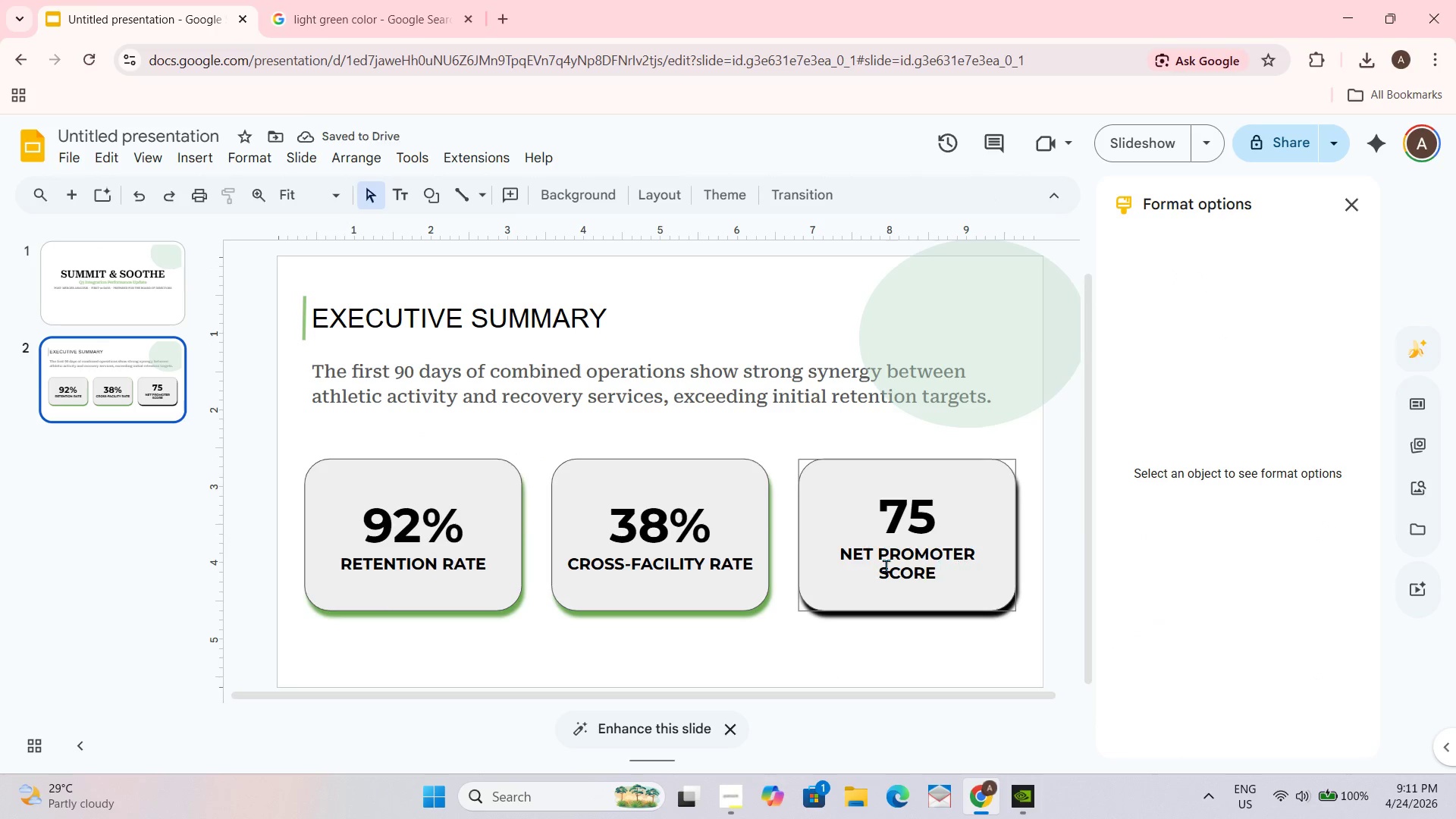 
left_click([679, 566])
 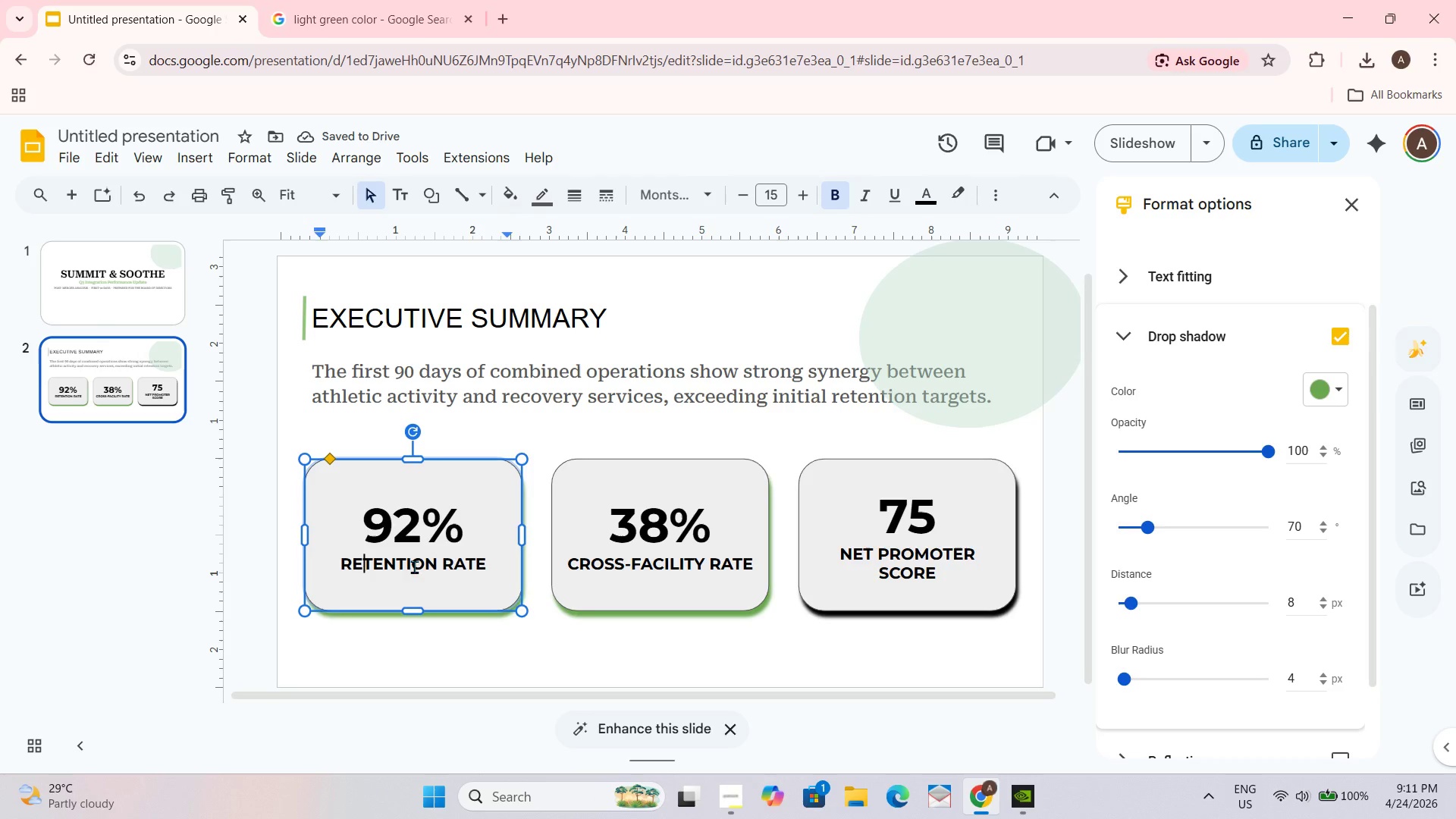 
double_click([561, 559])
 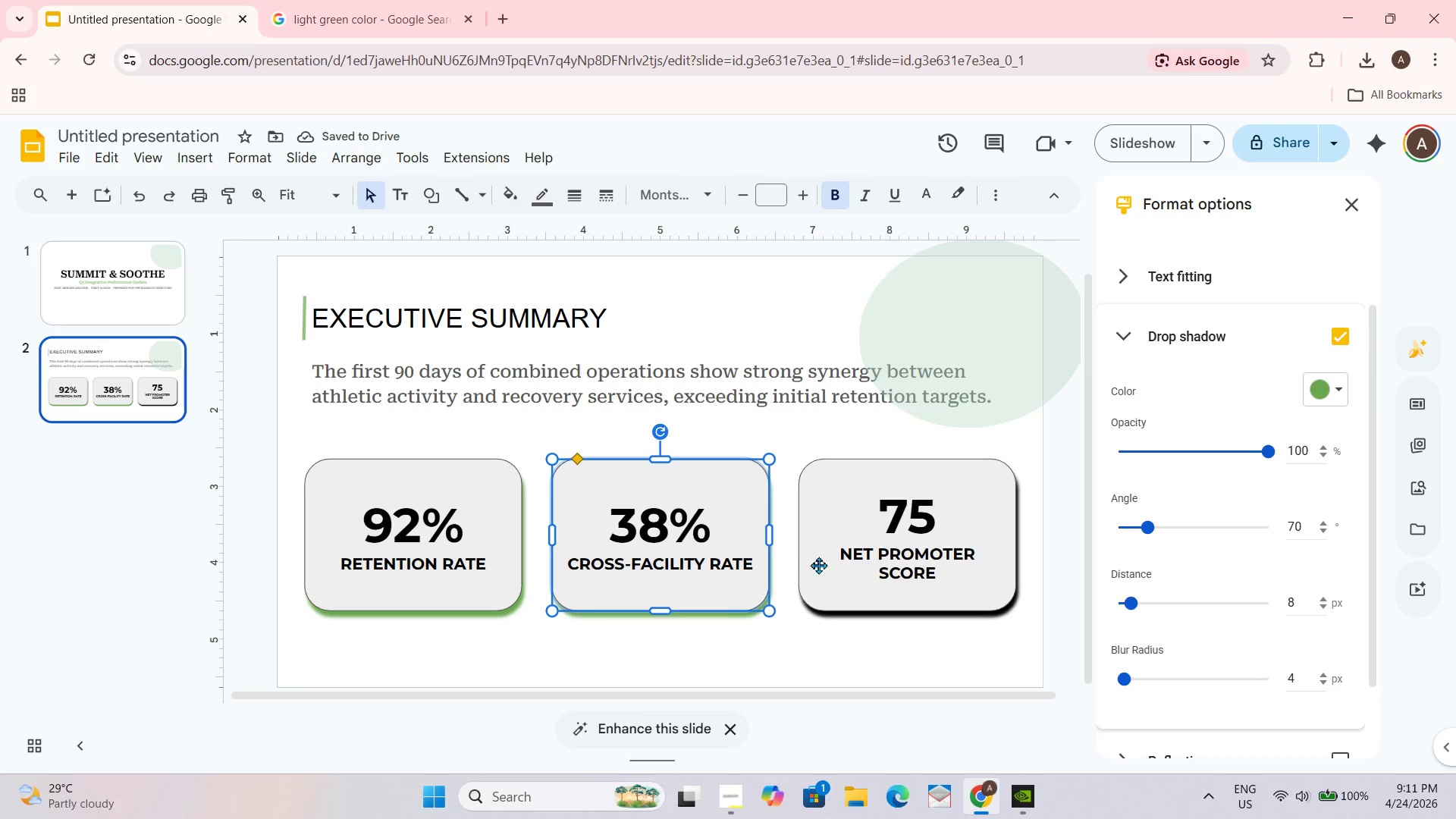 
triple_click([827, 565])
 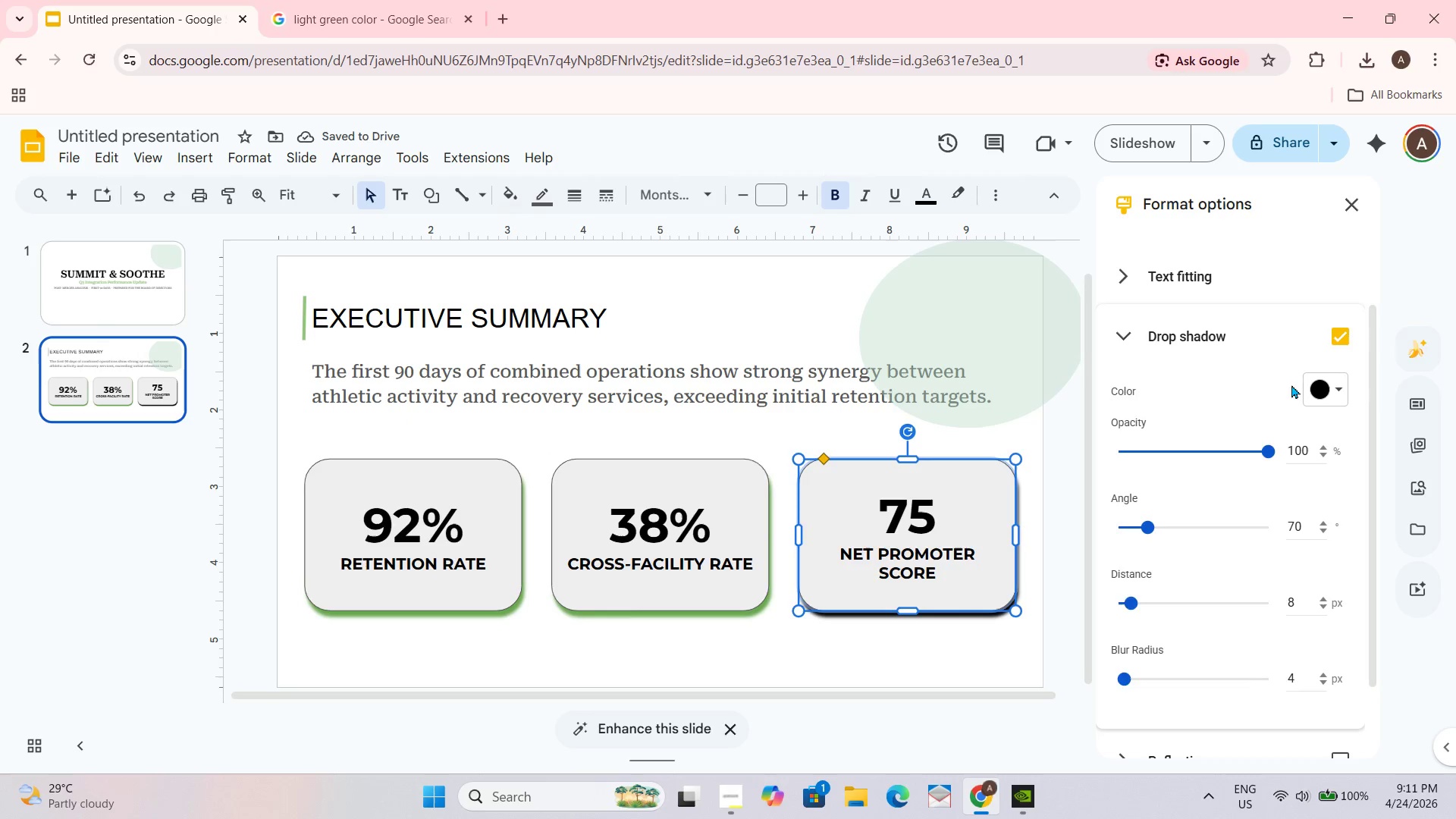 
left_click([1330, 386])
 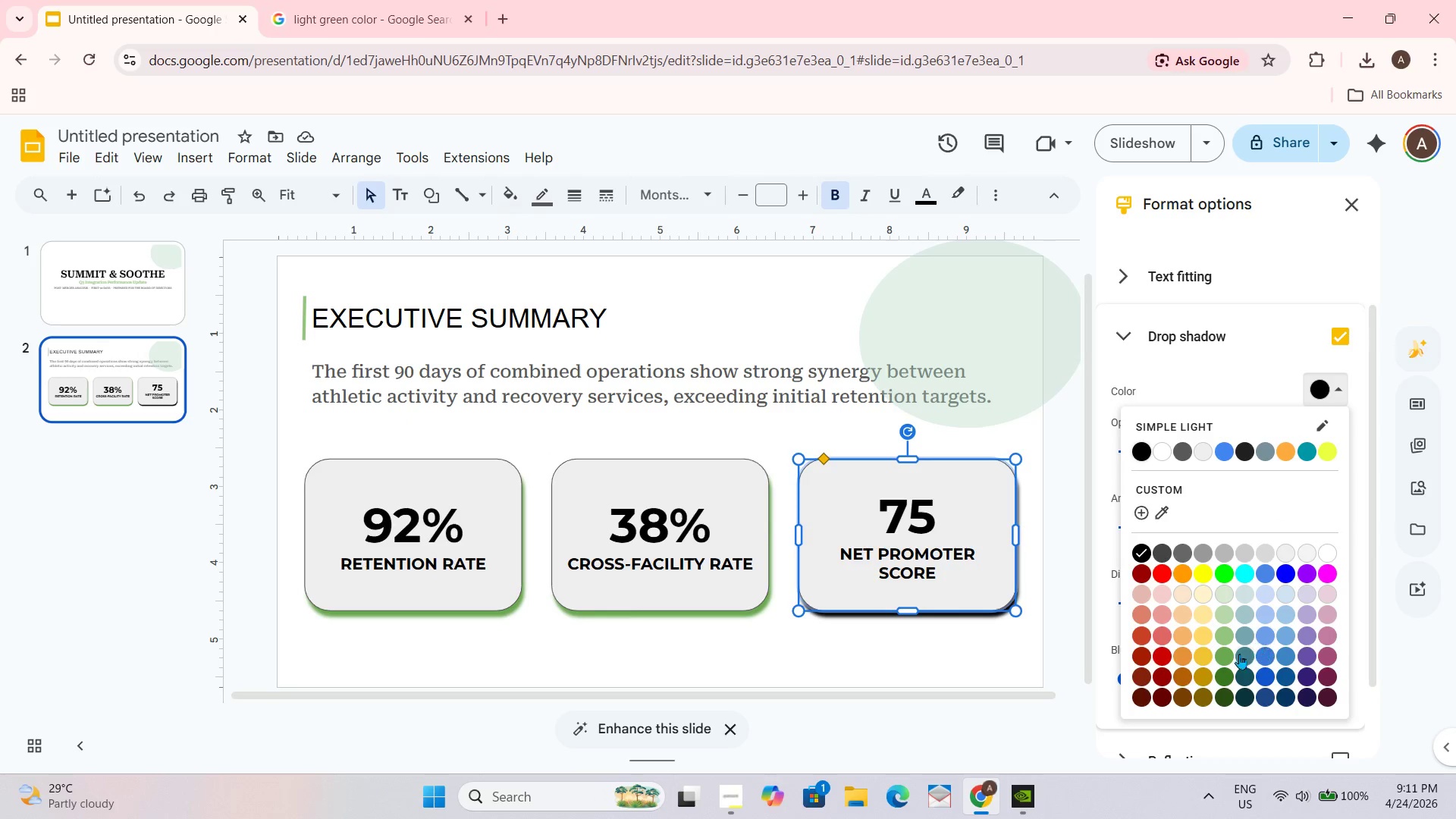 
left_click([1225, 659])
 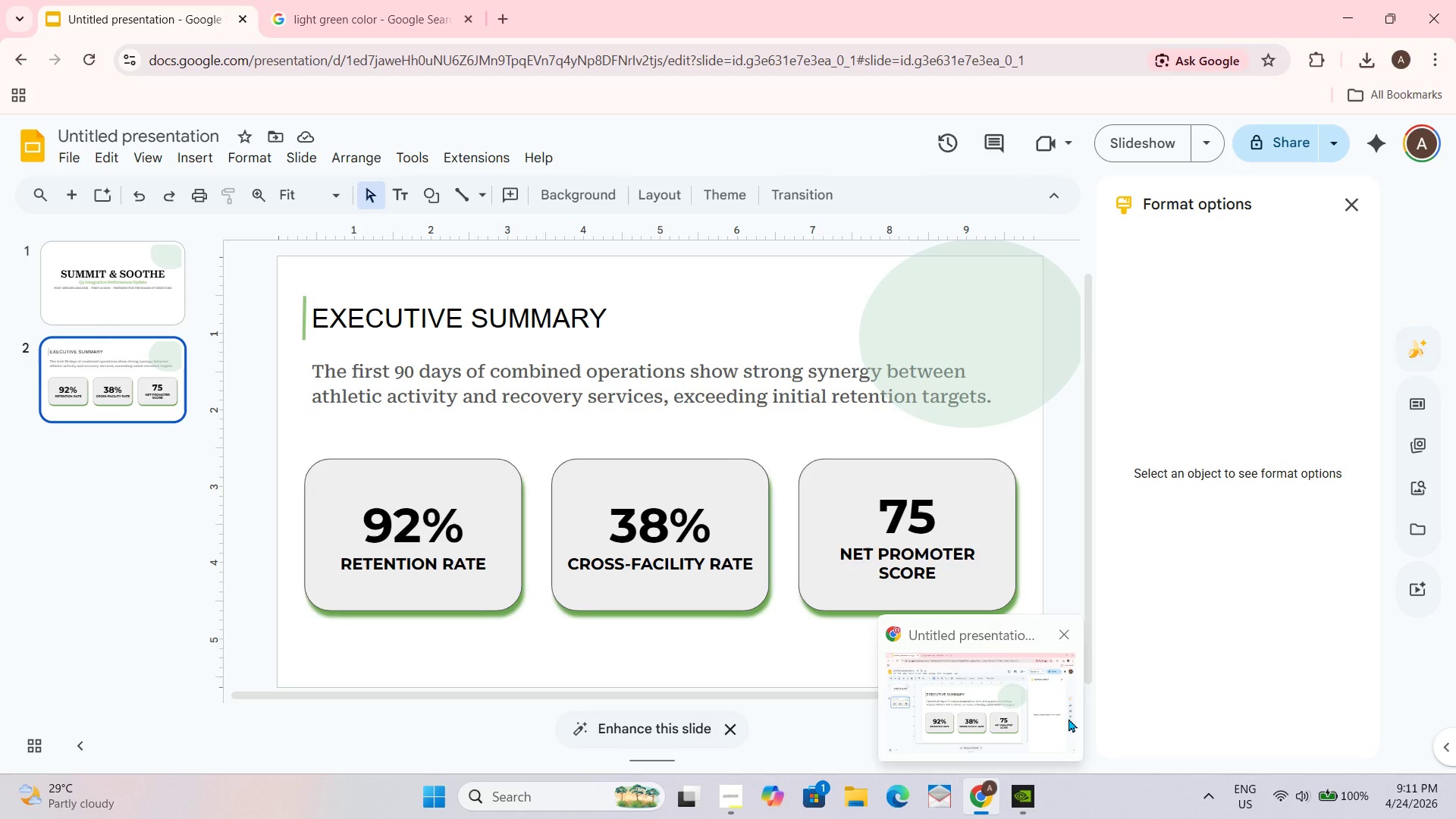 
wait(13.22)
 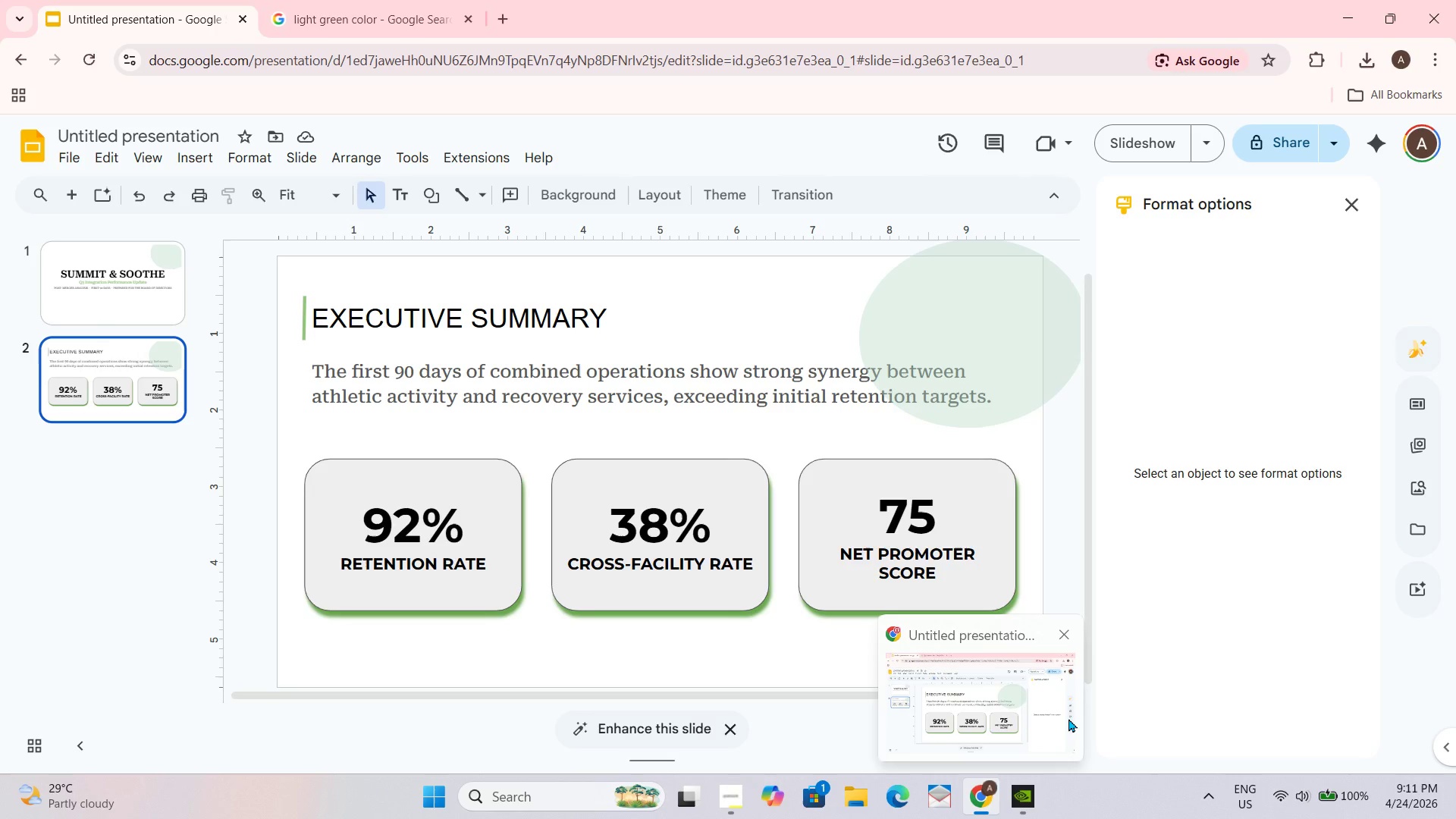 
left_click_drag(start_coordinate=[366, 526], to_coordinate=[491, 579])
 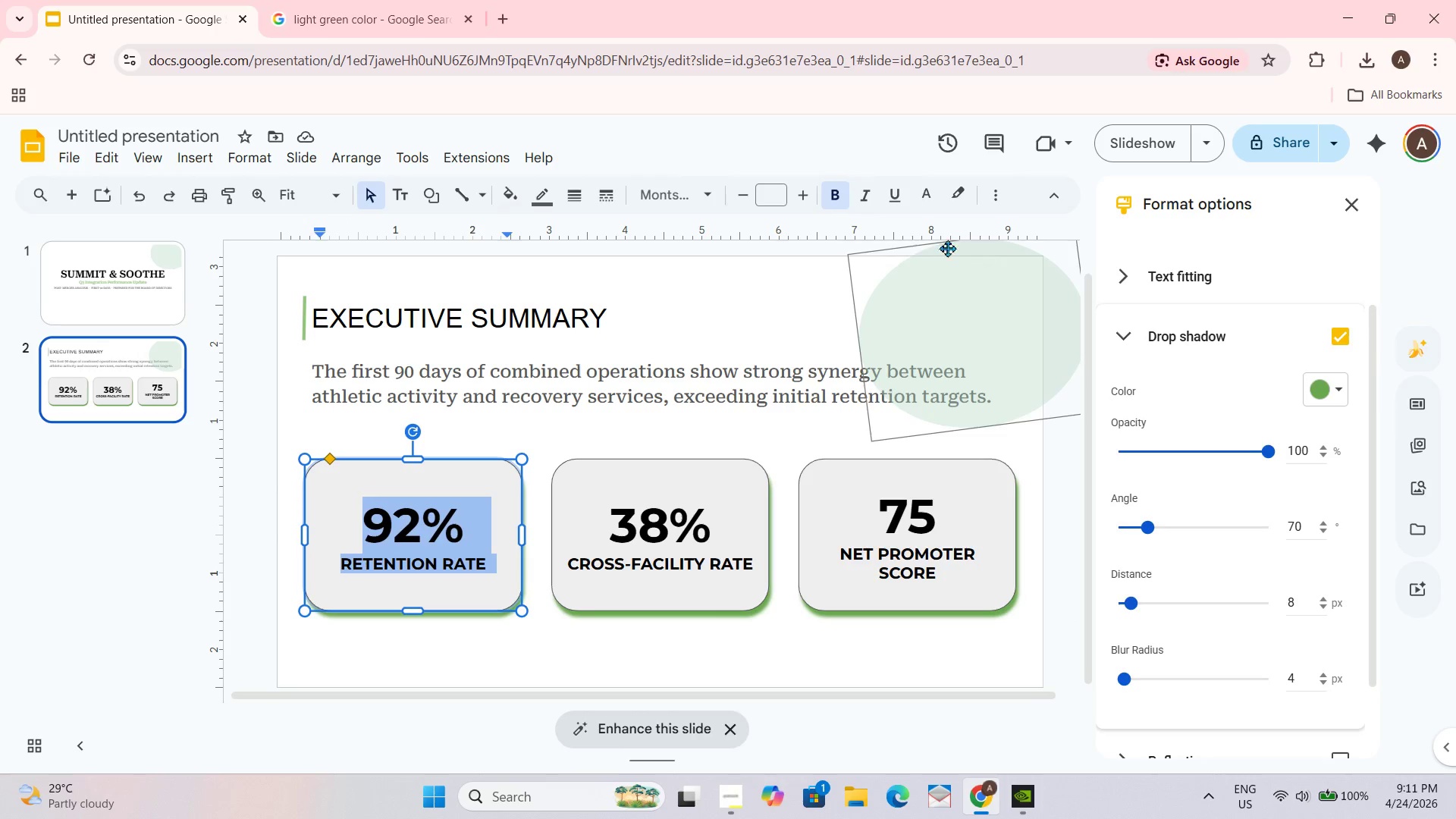 
left_click([924, 187])
 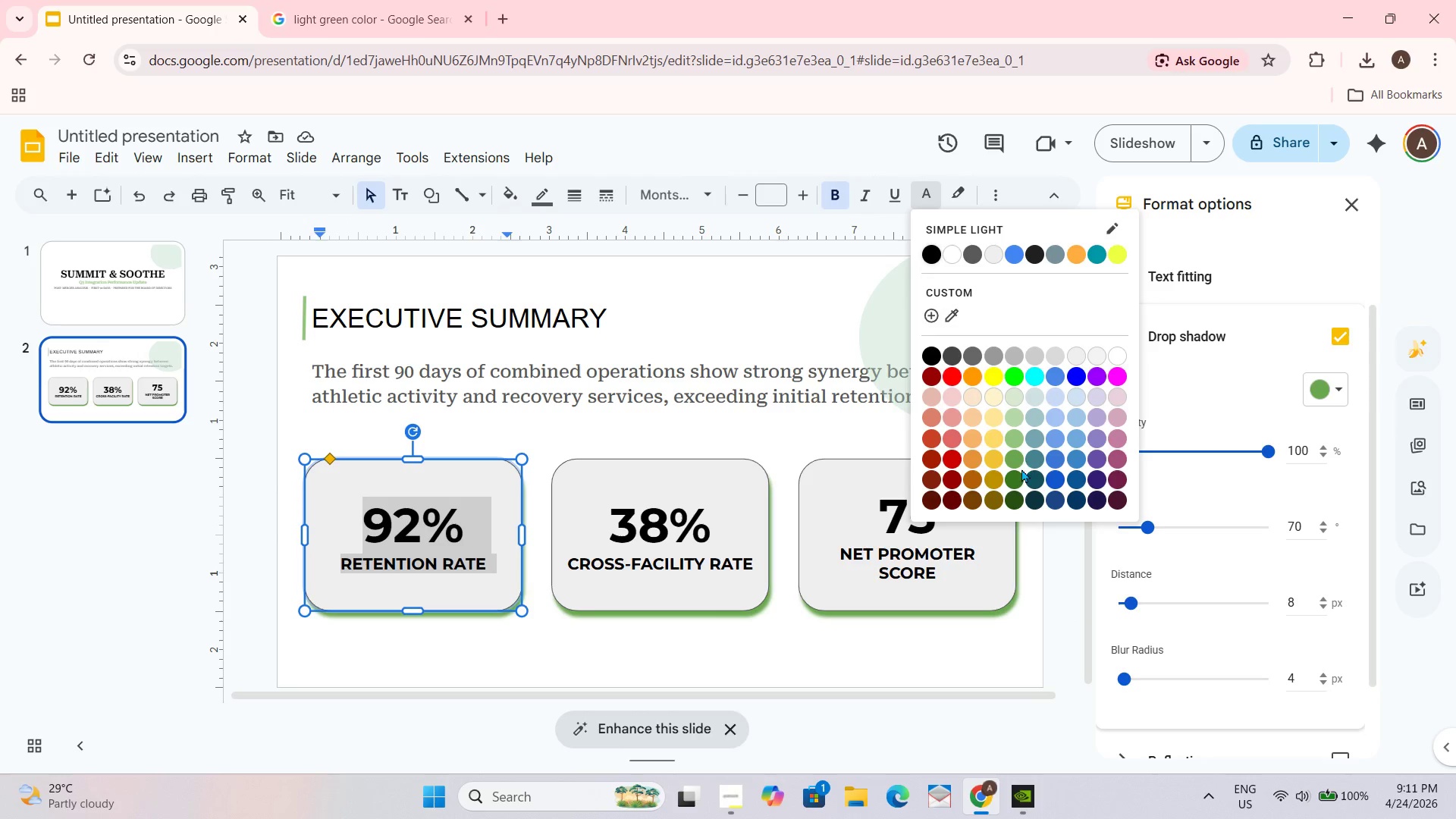 
left_click([1013, 463])
 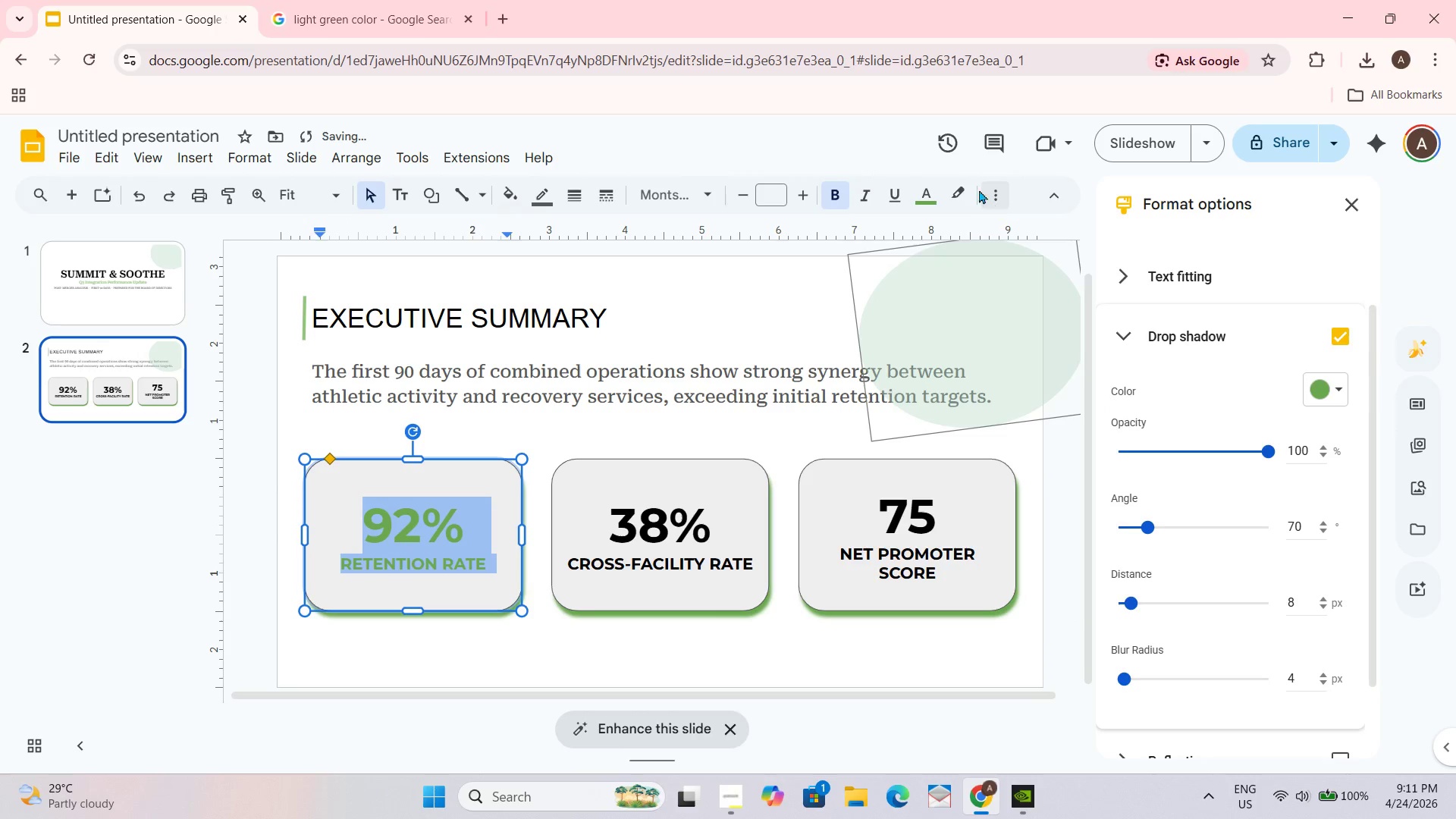 
left_click([923, 188])
 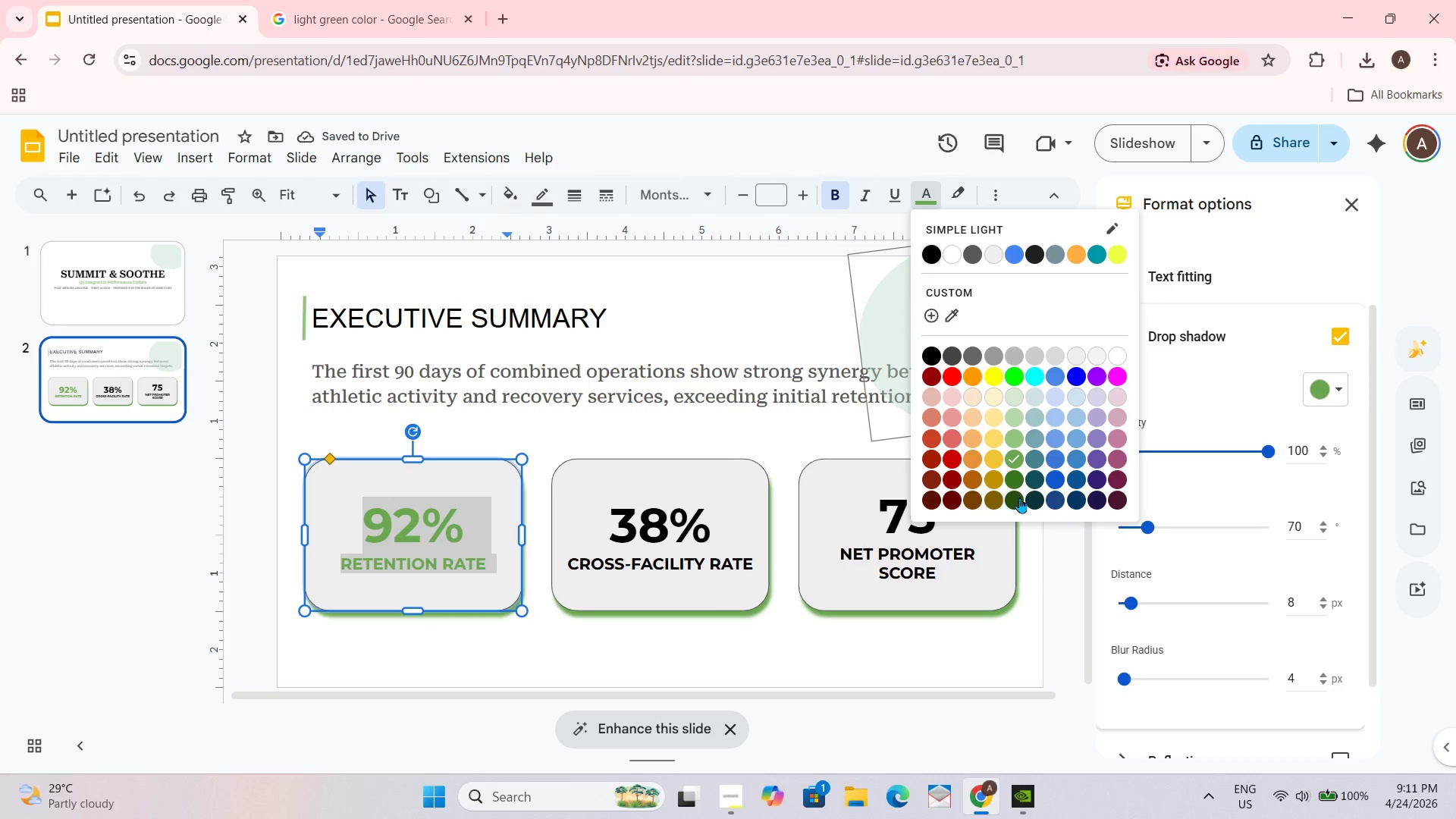 
left_click([1017, 479])
 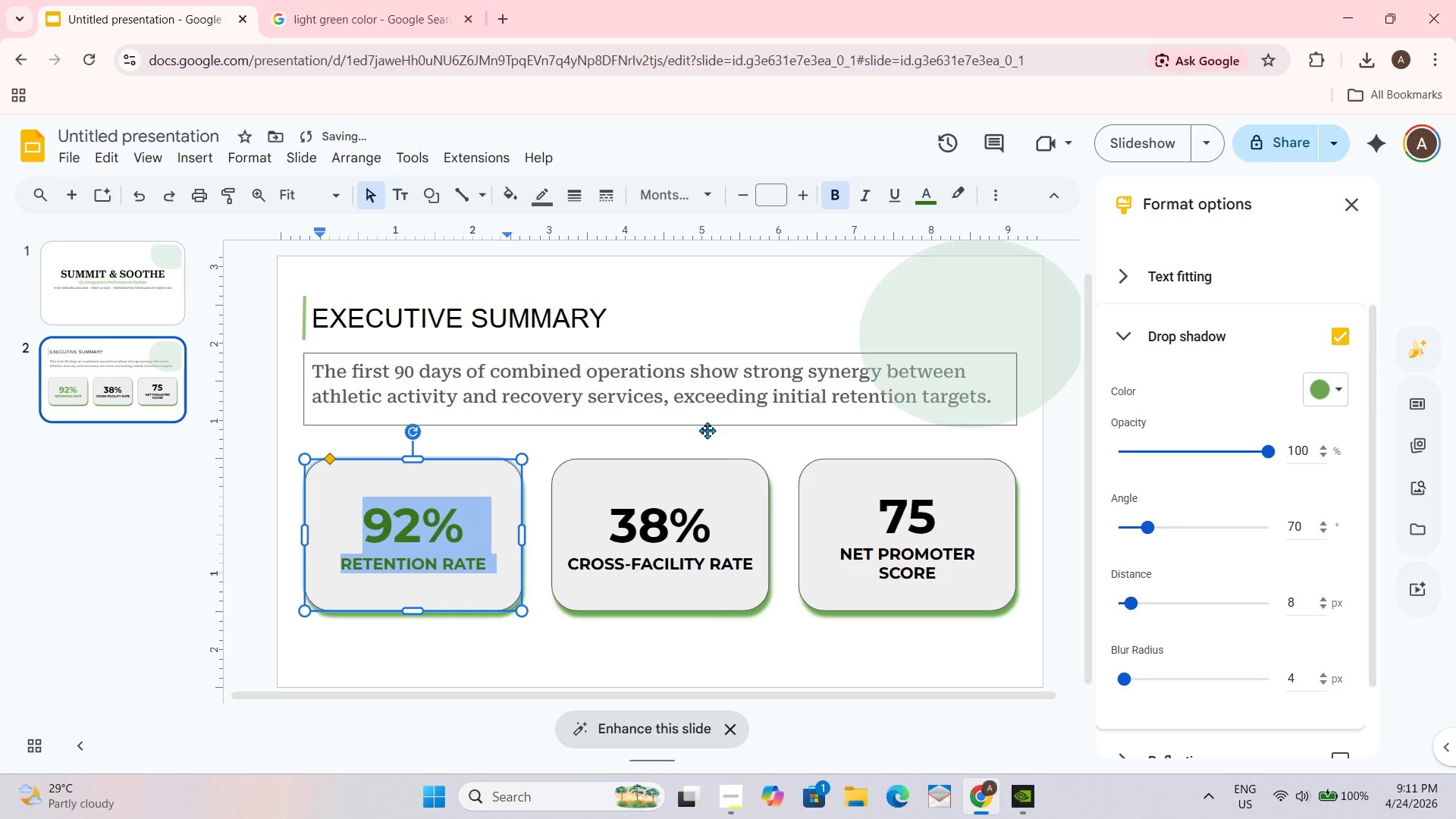 
left_click([622, 438])
 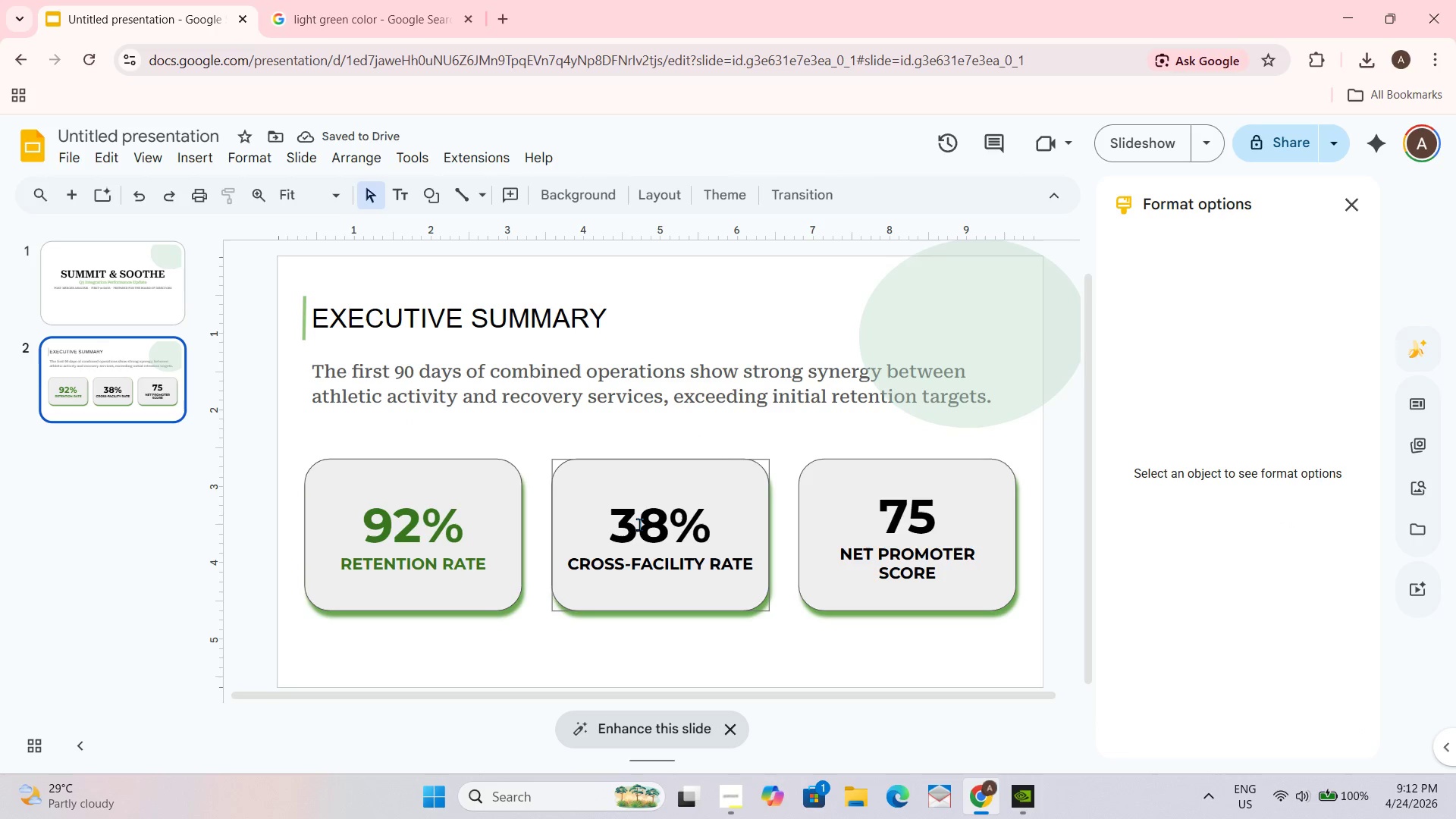 
left_click_drag(start_coordinate=[603, 533], to_coordinate=[763, 580])
 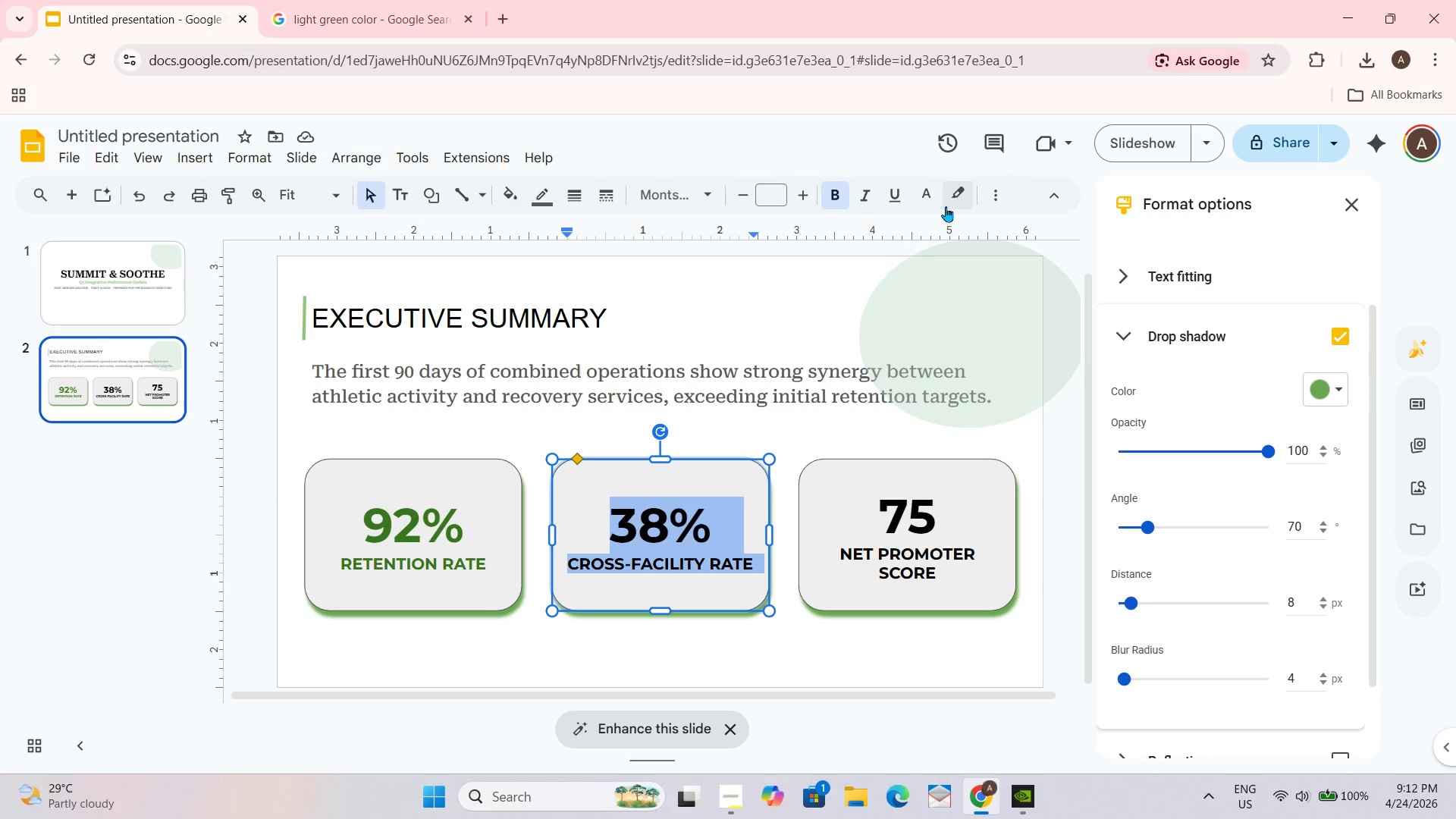 
left_click([927, 200])
 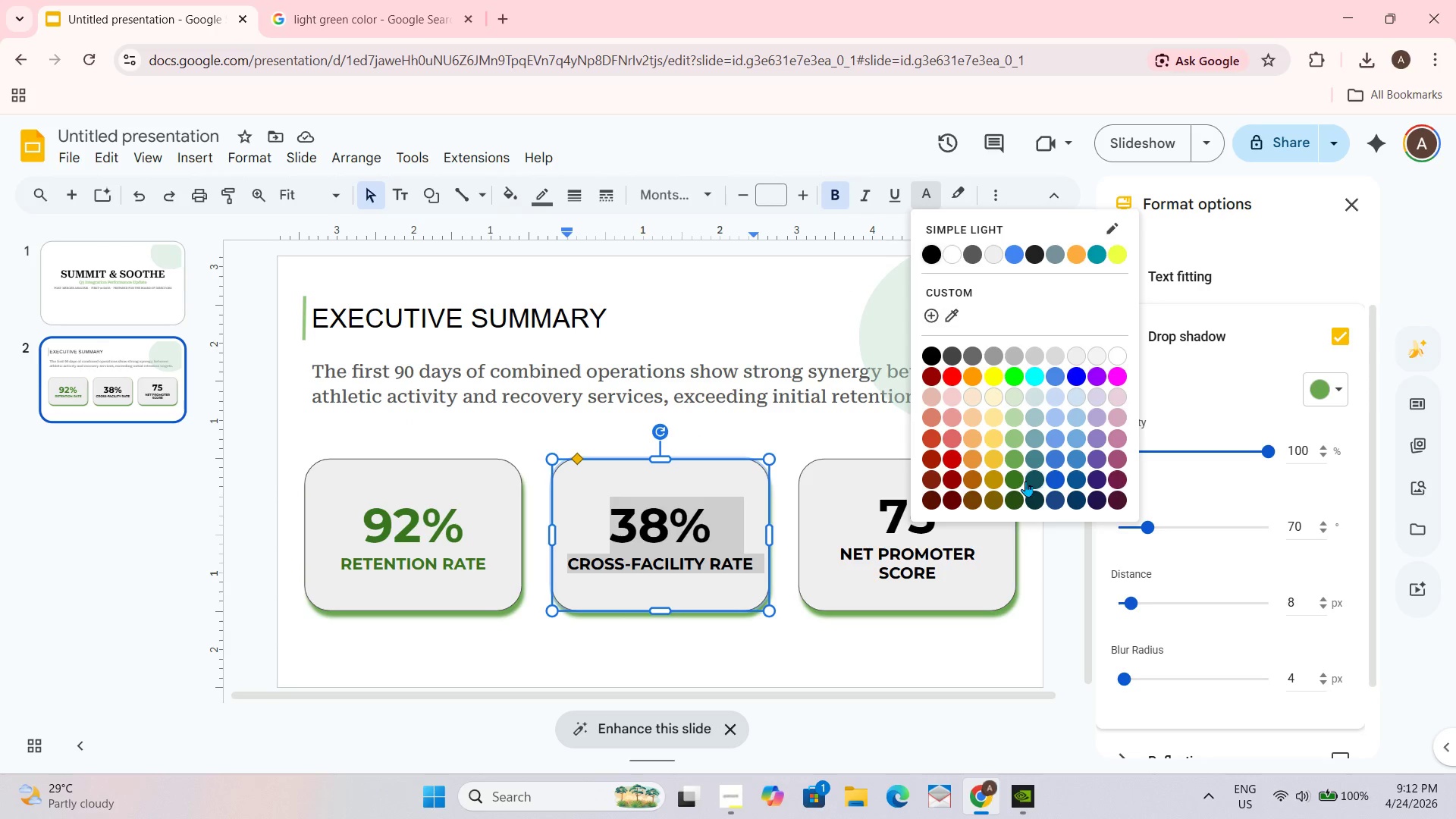 
left_click([1017, 475])
 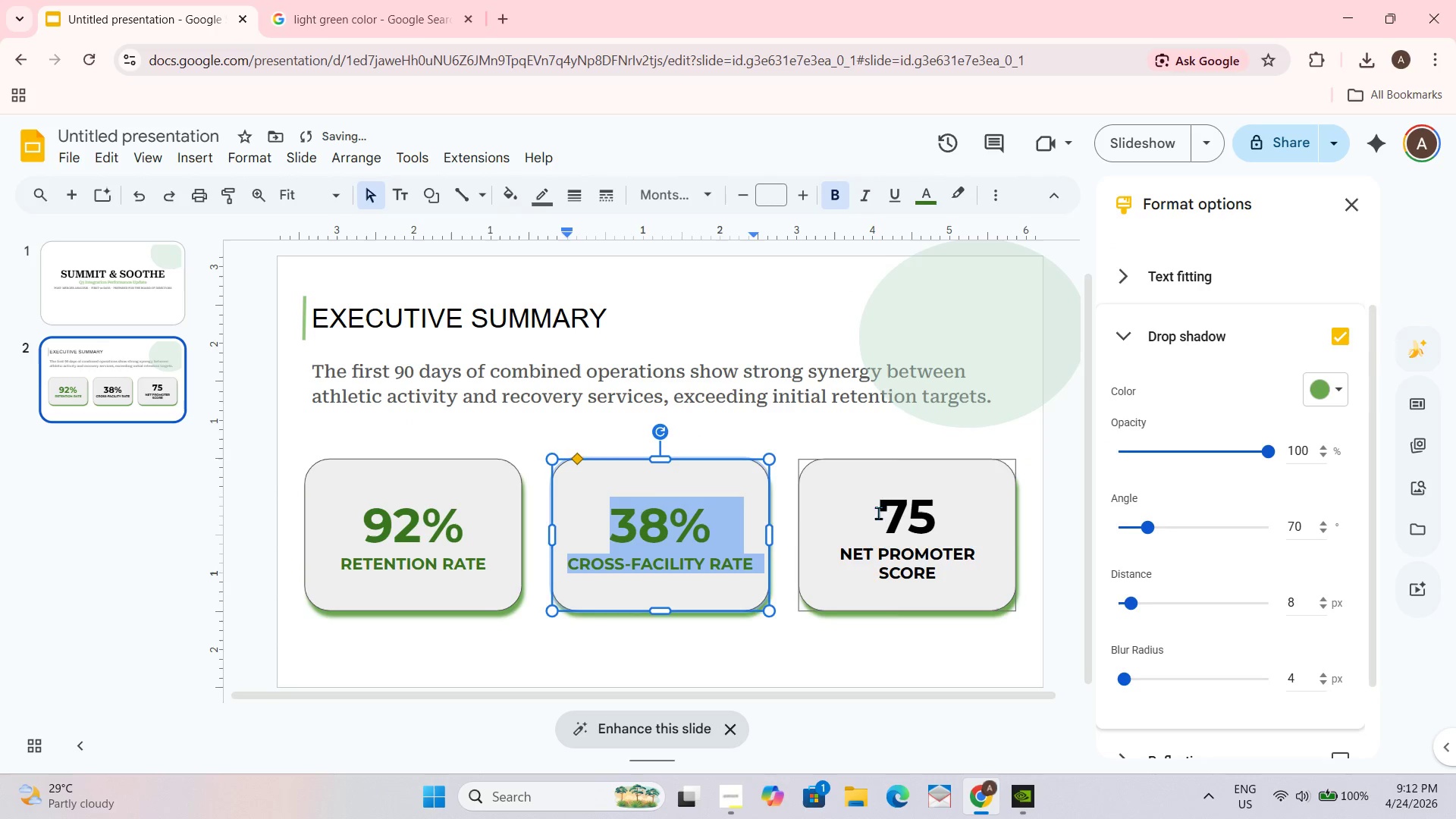 
left_click_drag(start_coordinate=[900, 510], to_coordinate=[971, 565])
 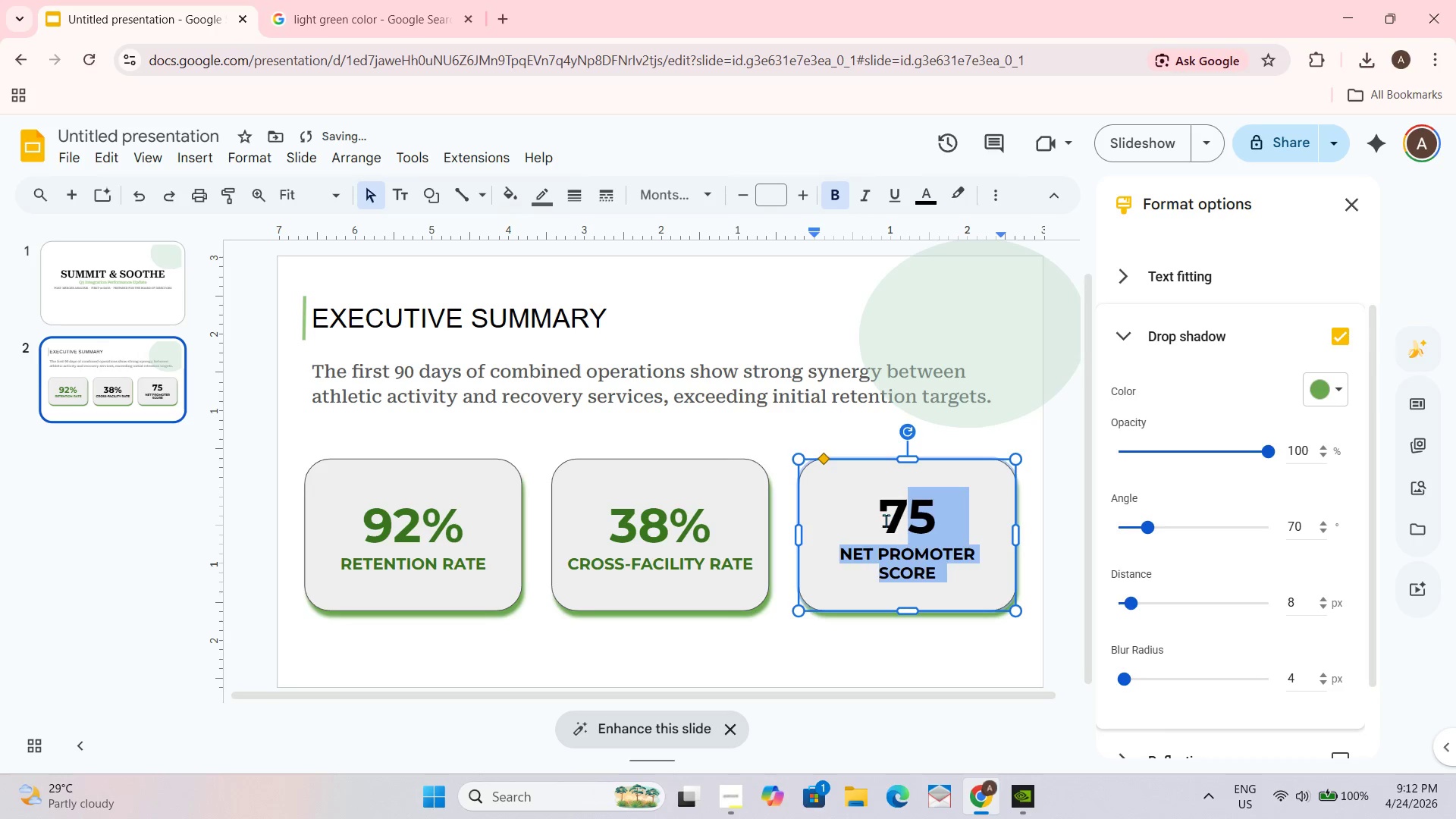 
left_click_drag(start_coordinate=[886, 520], to_coordinate=[962, 585])
 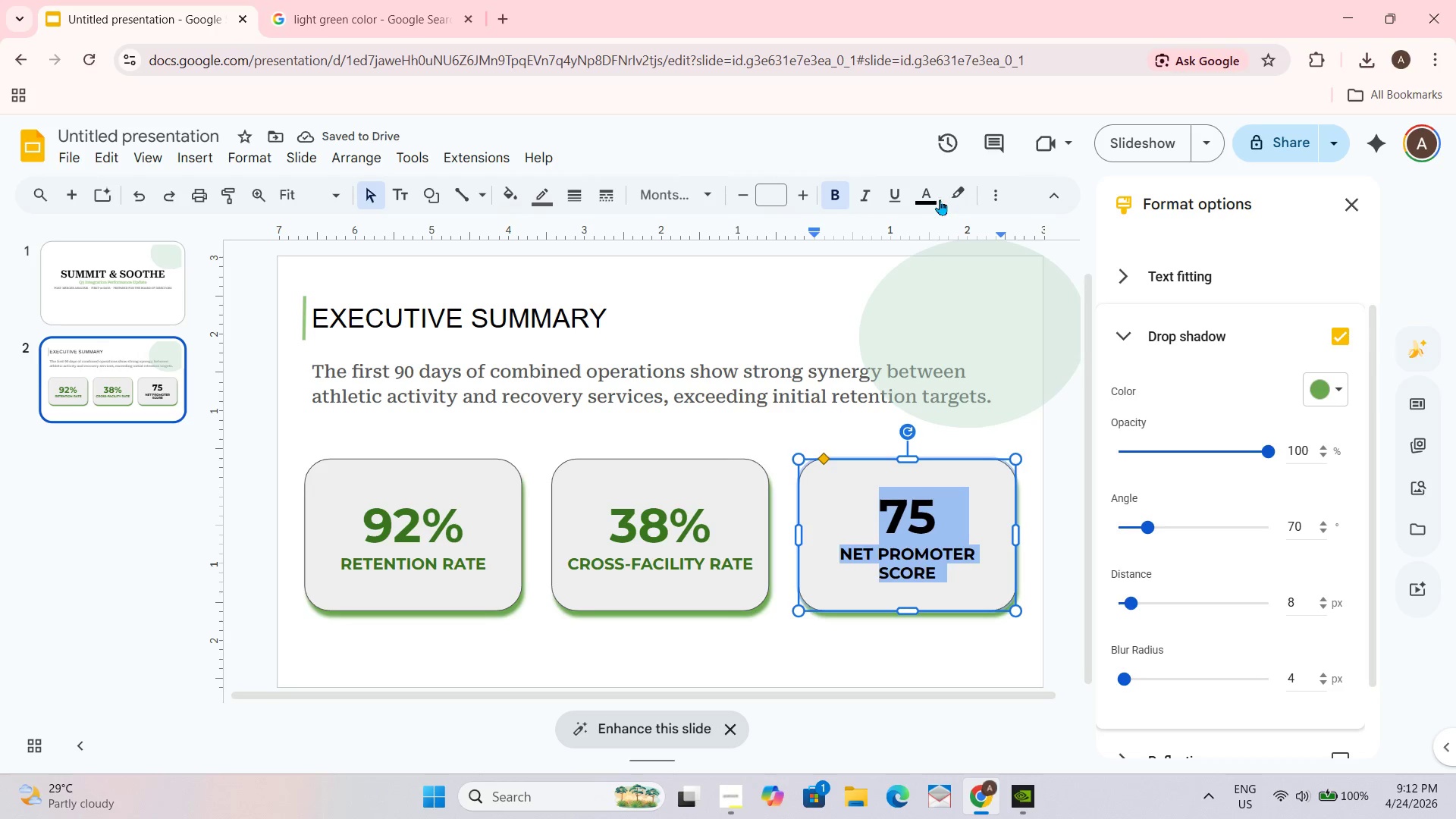 
left_click([924, 196])
 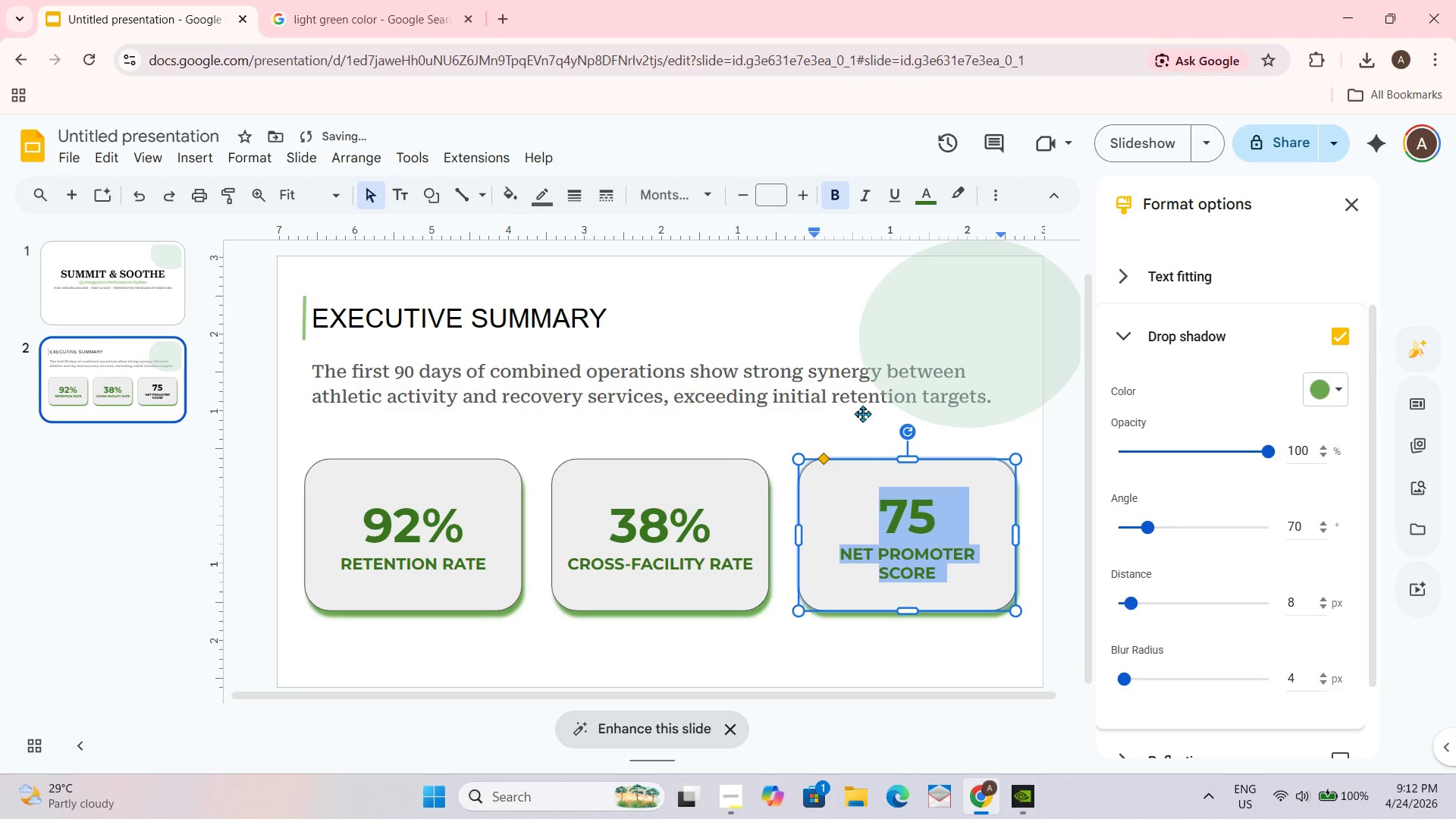 
left_click([767, 278])
 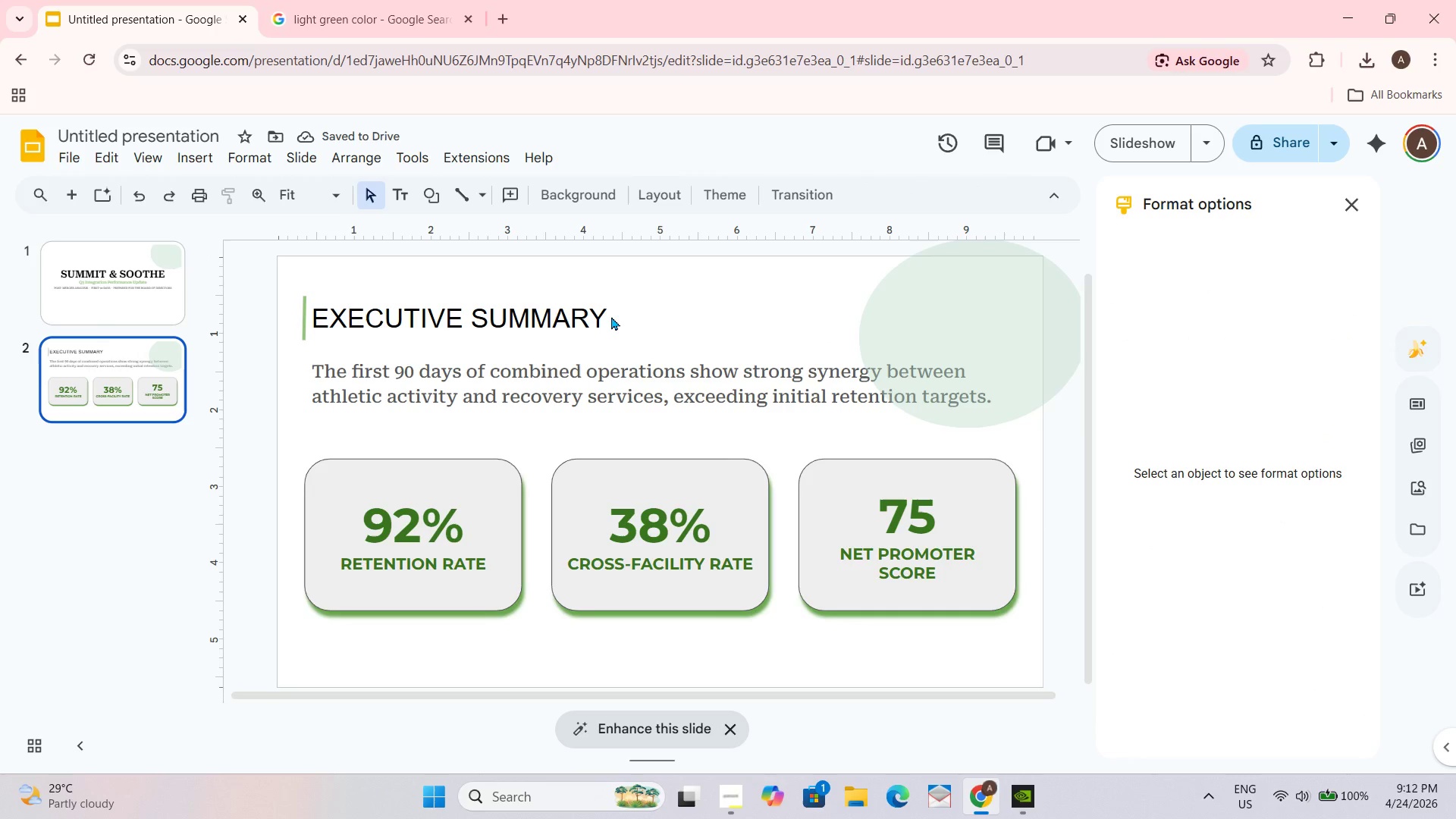 
left_click_drag(start_coordinate=[611, 313], to_coordinate=[540, 306])
 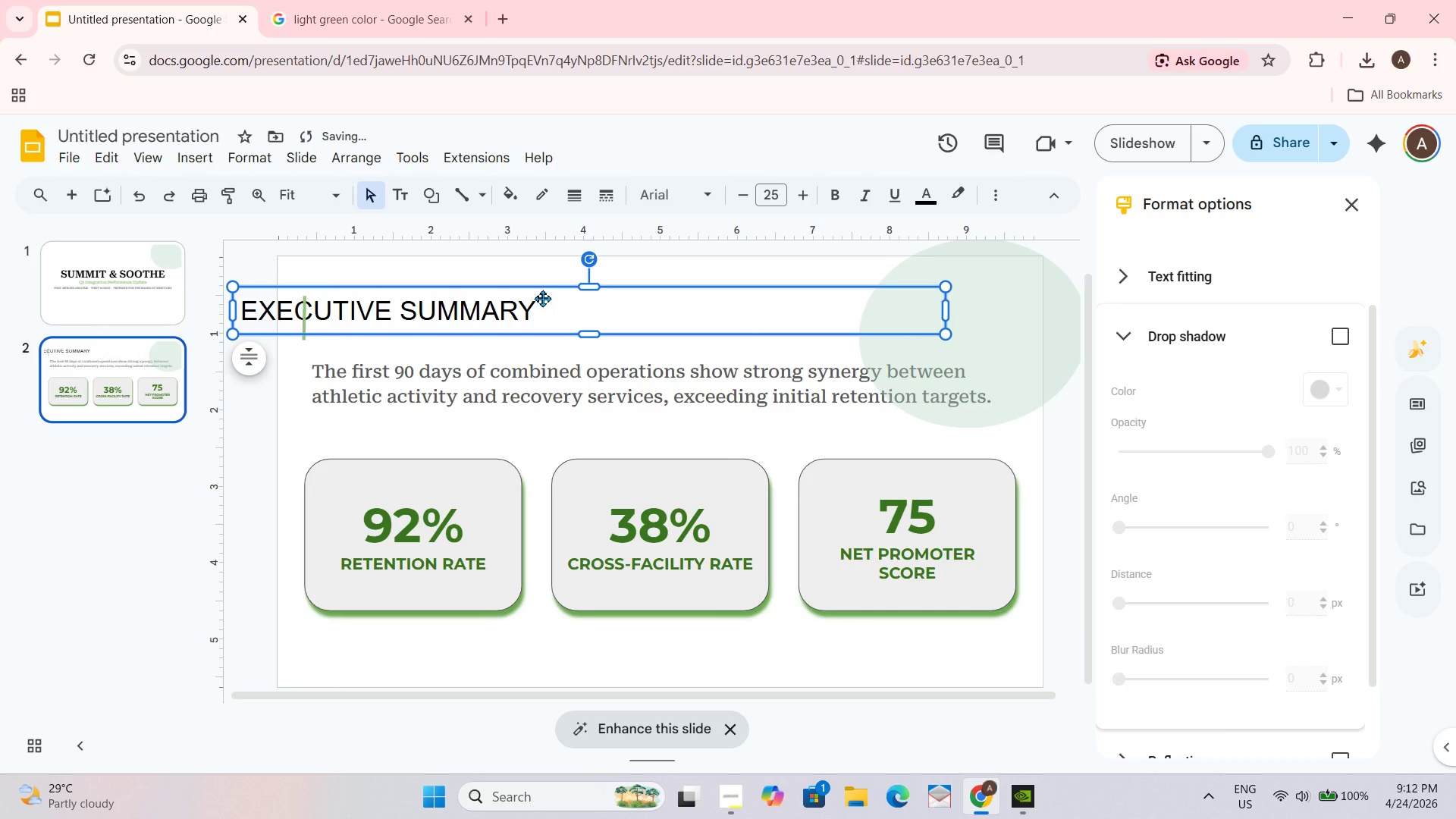 
key(Control+ControlLeft)
 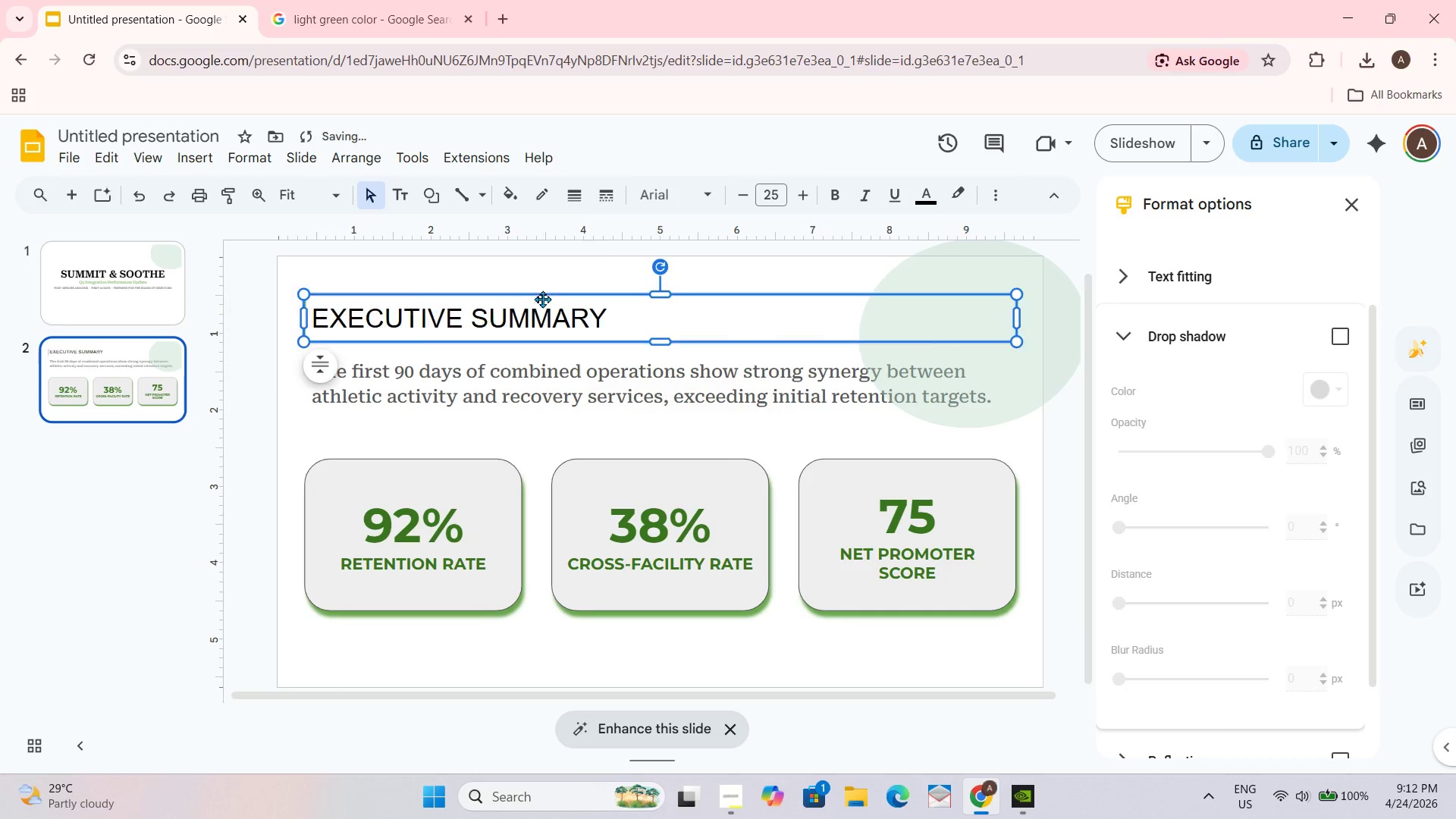 
key(Control+Z)
 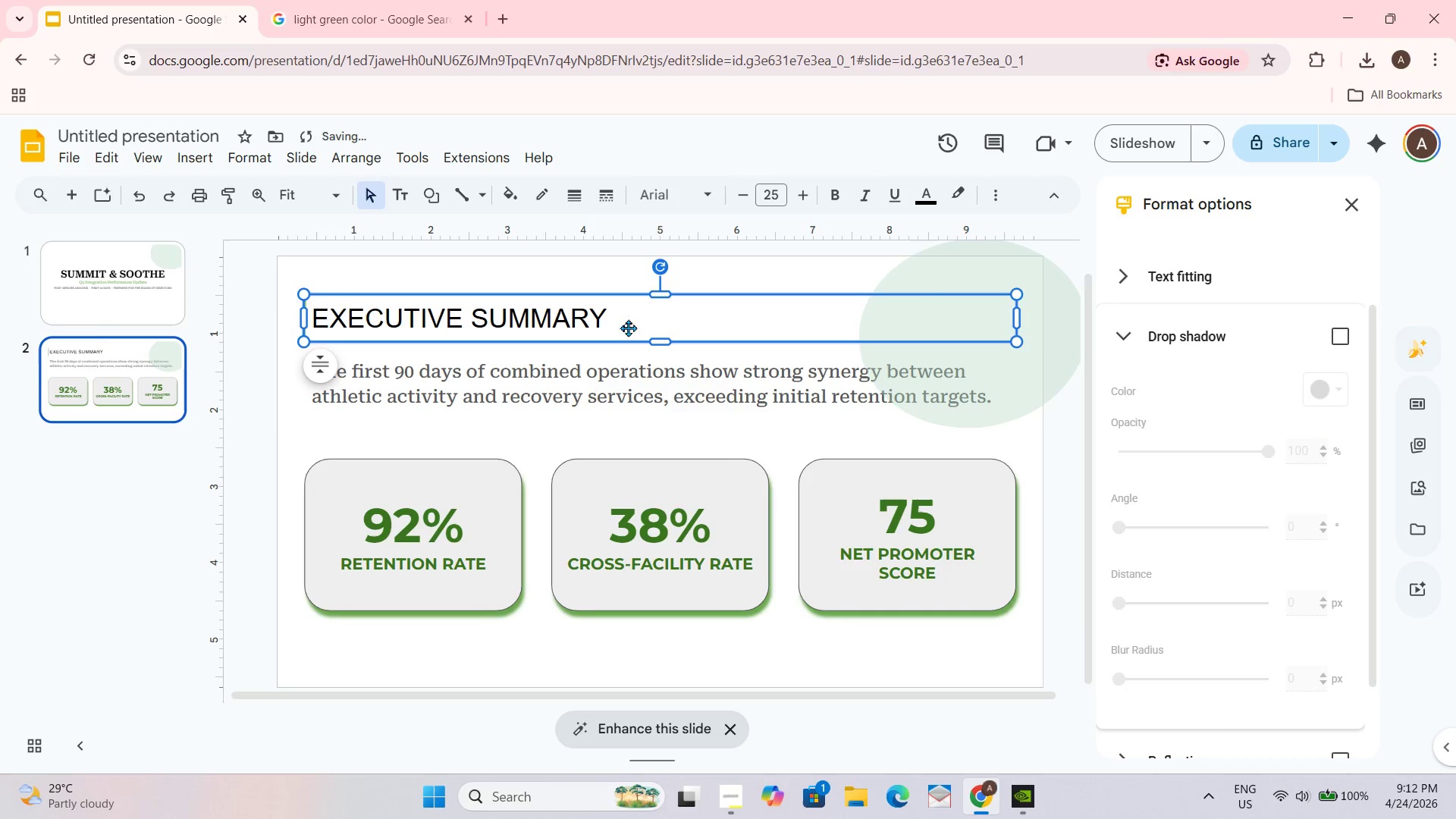 
left_click([601, 320])
 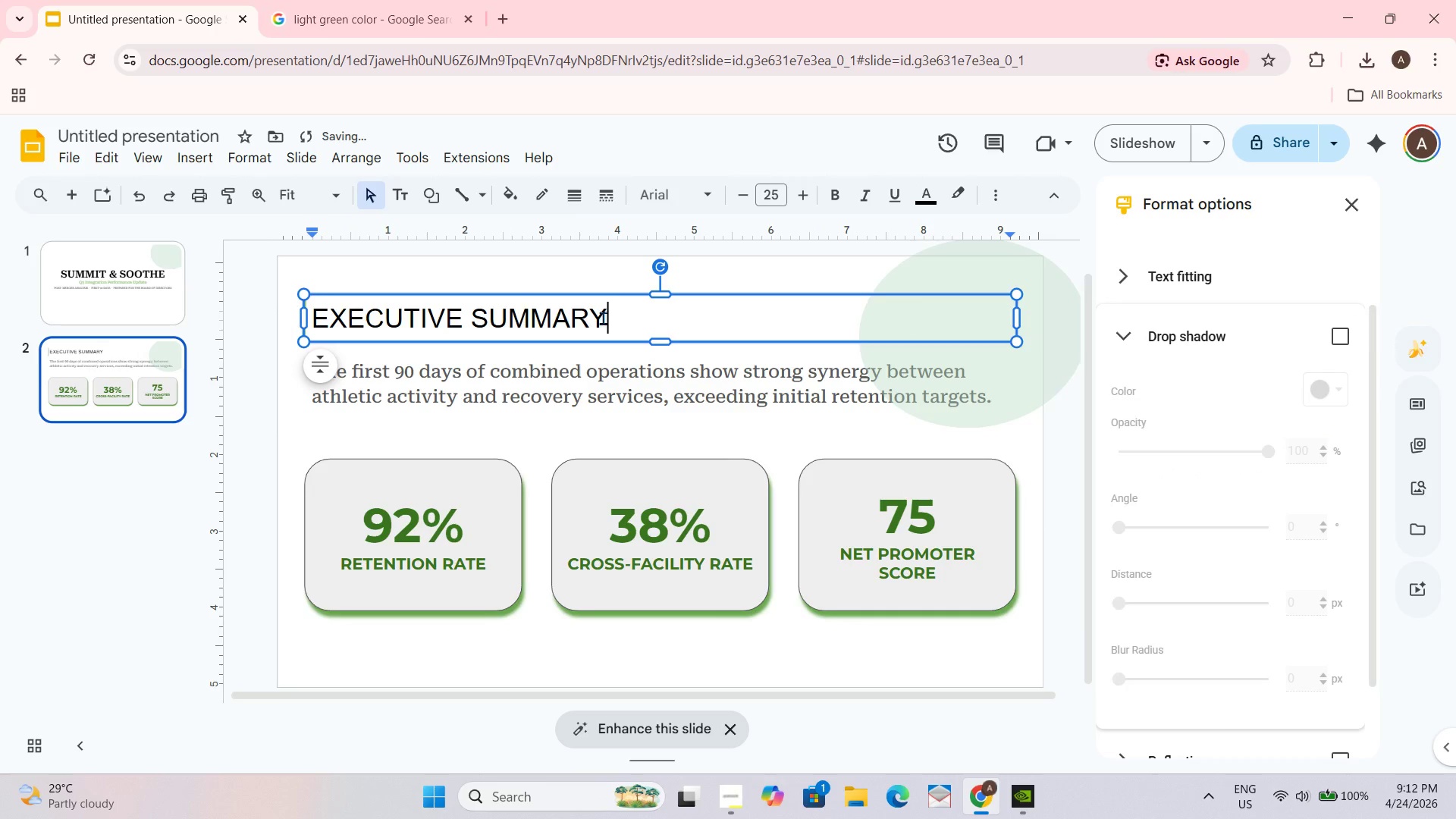 
left_click_drag(start_coordinate=[603, 318], to_coordinate=[376, 317])
 